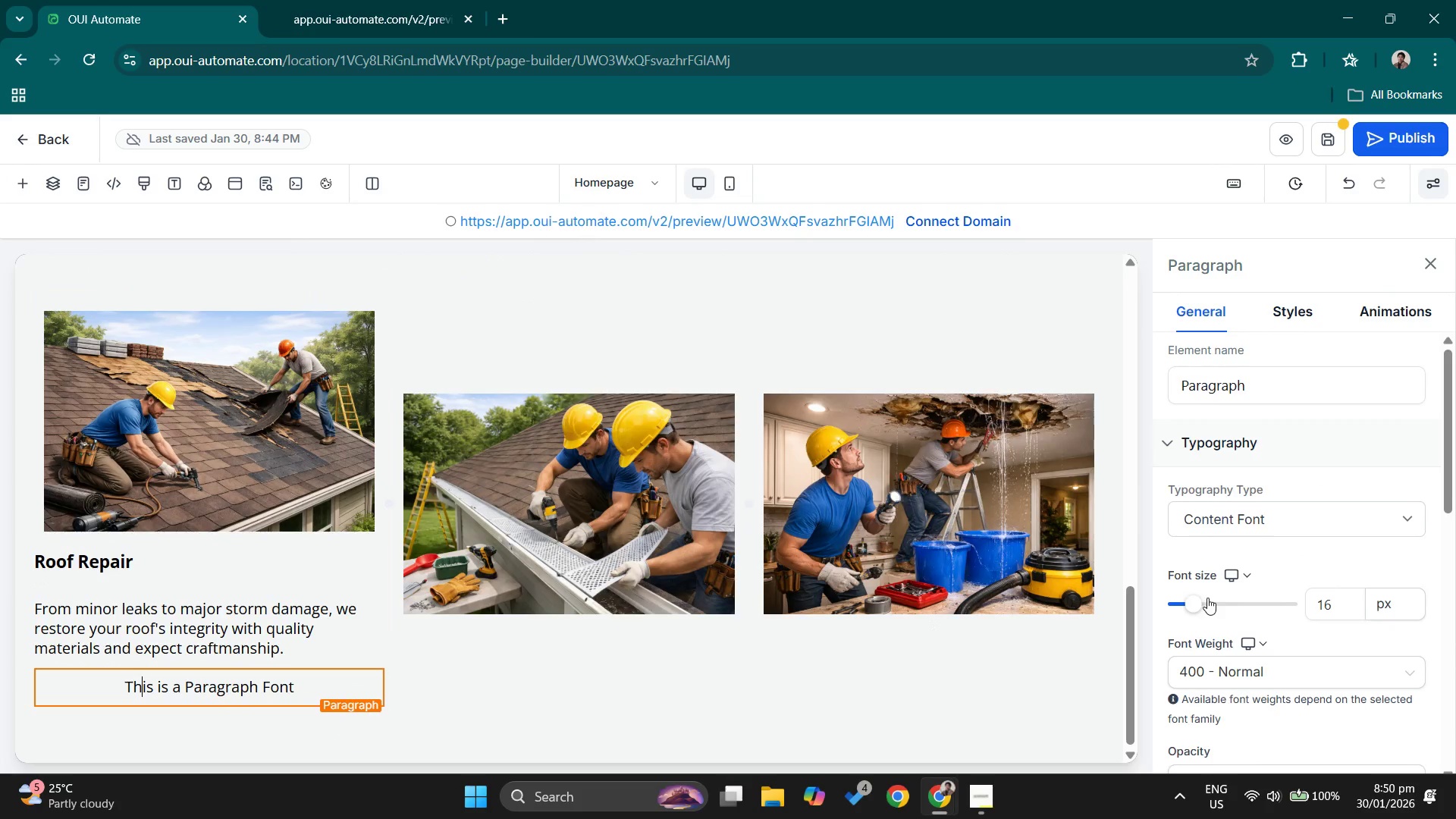 
scroll: coordinate [1278, 658], scroll_direction: down, amount: 5.0
 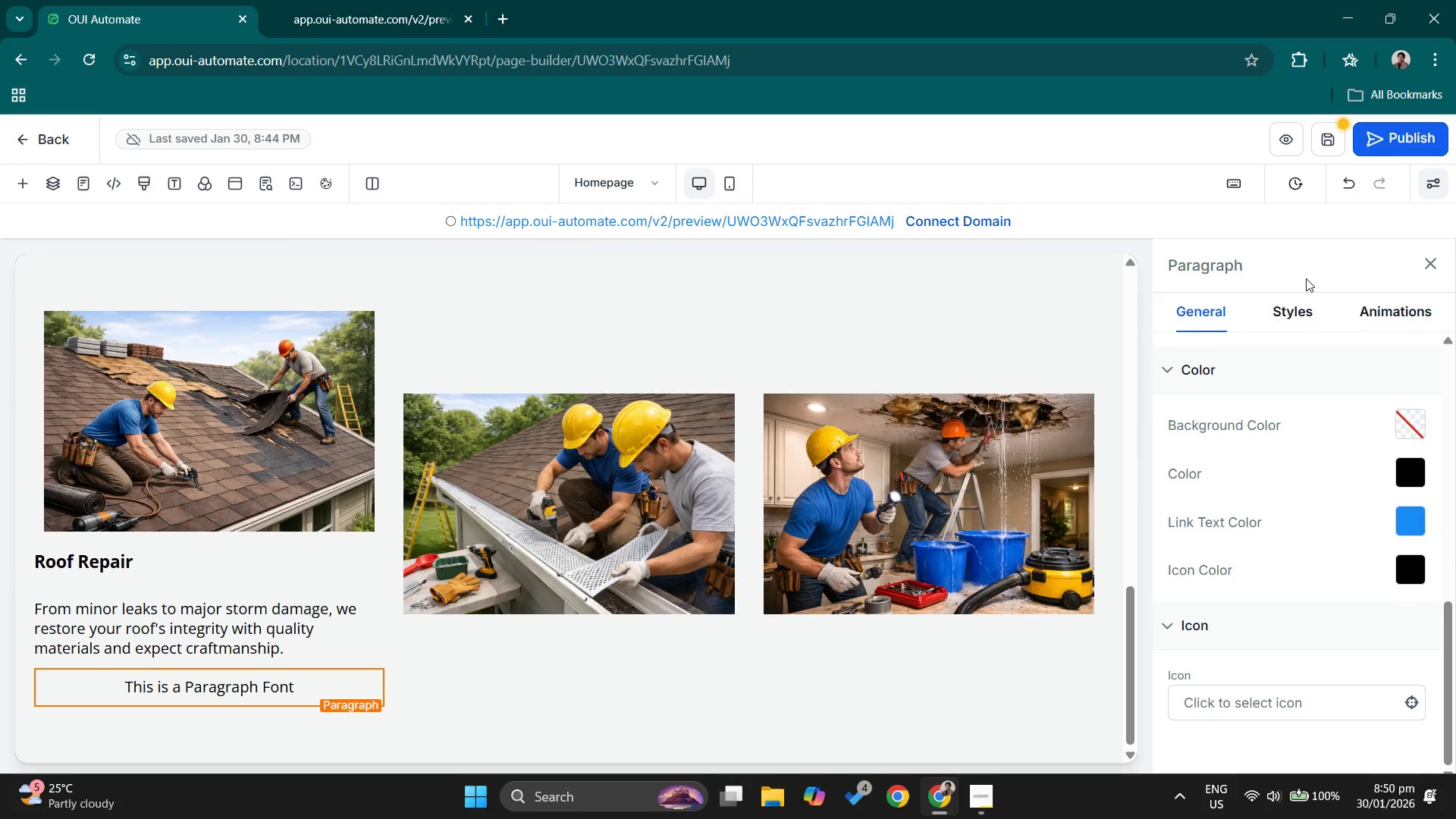 
left_click([1292, 299])
 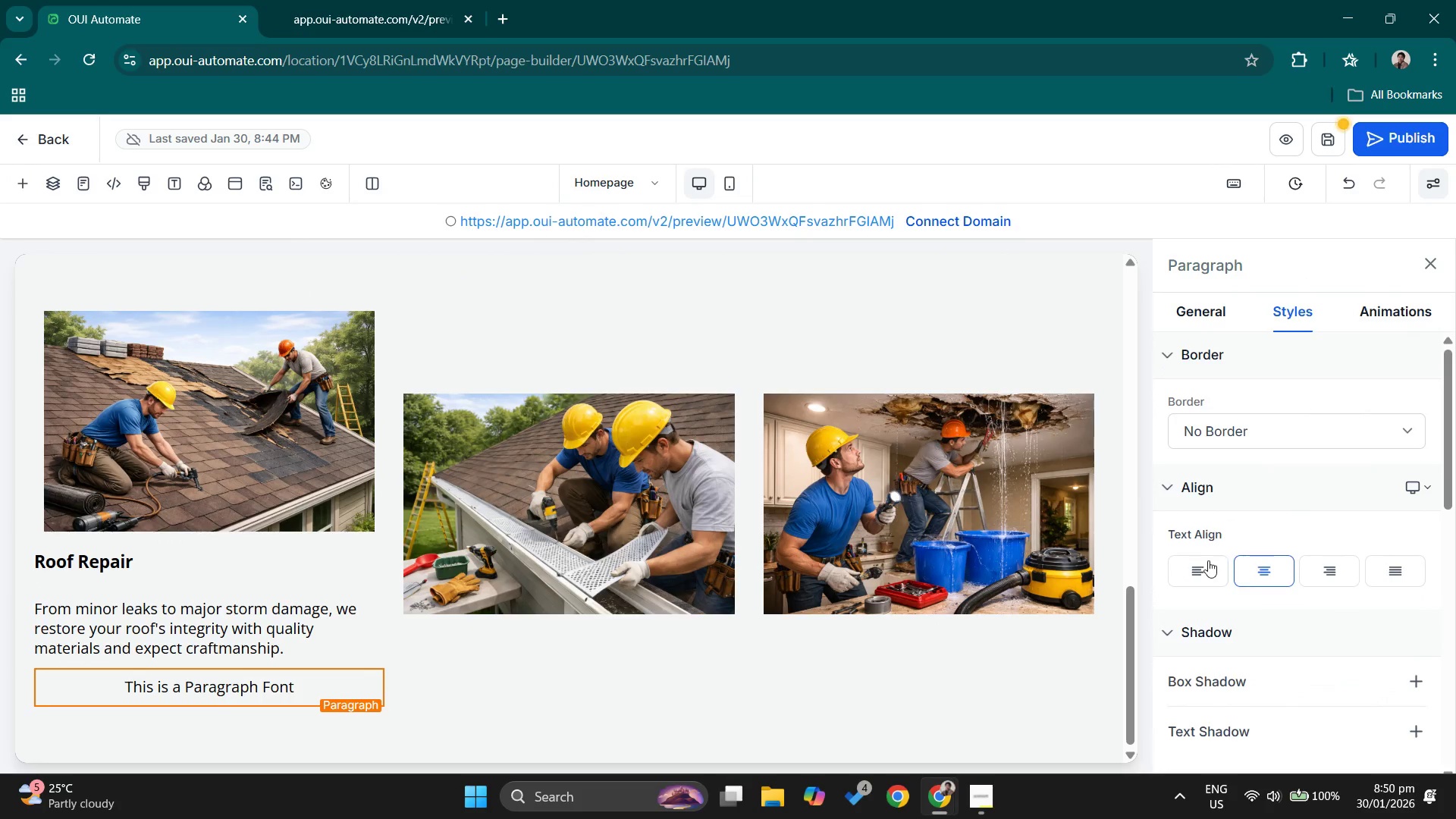 
left_click([1207, 562])
 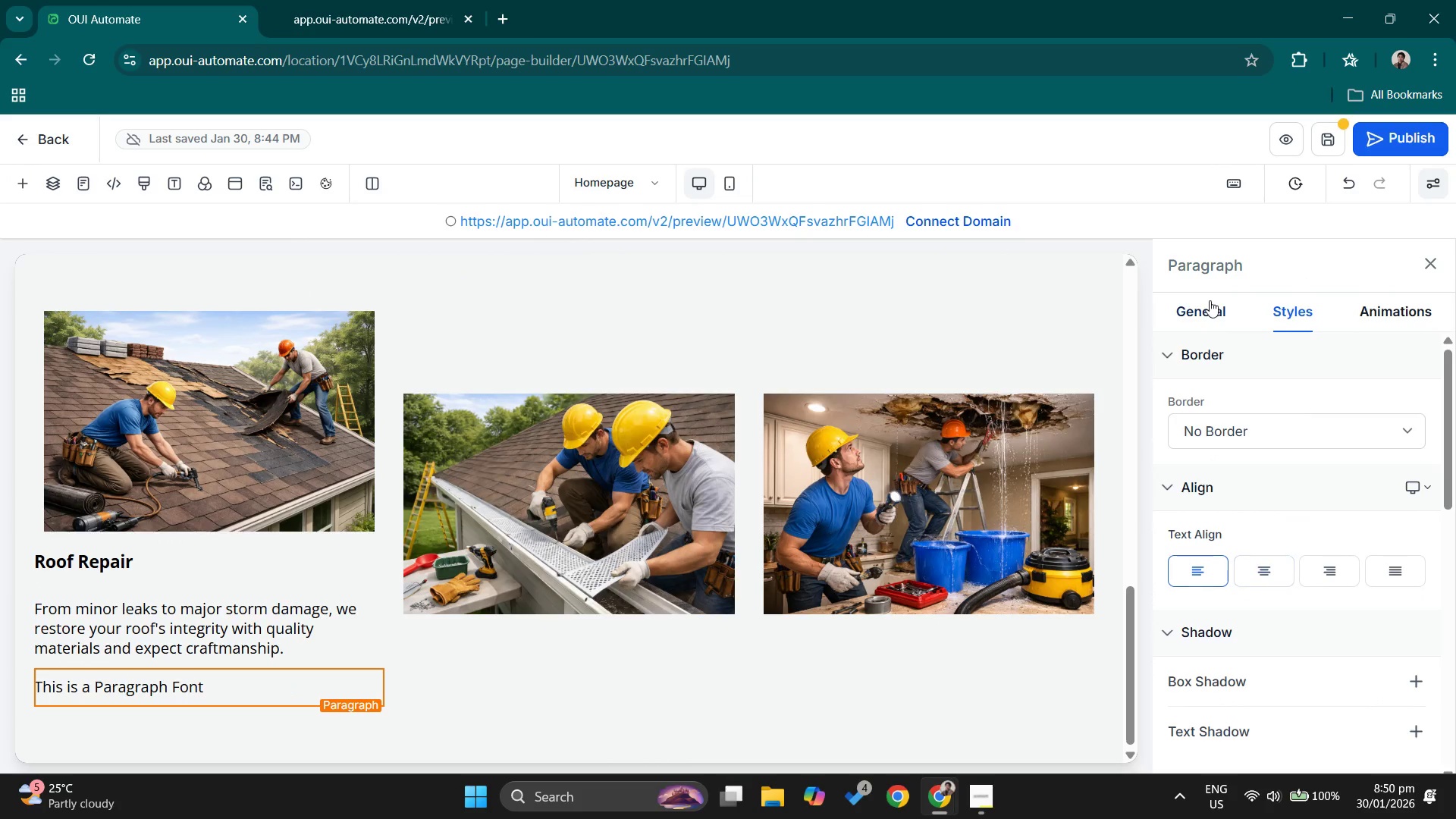 
left_click([1210, 299])
 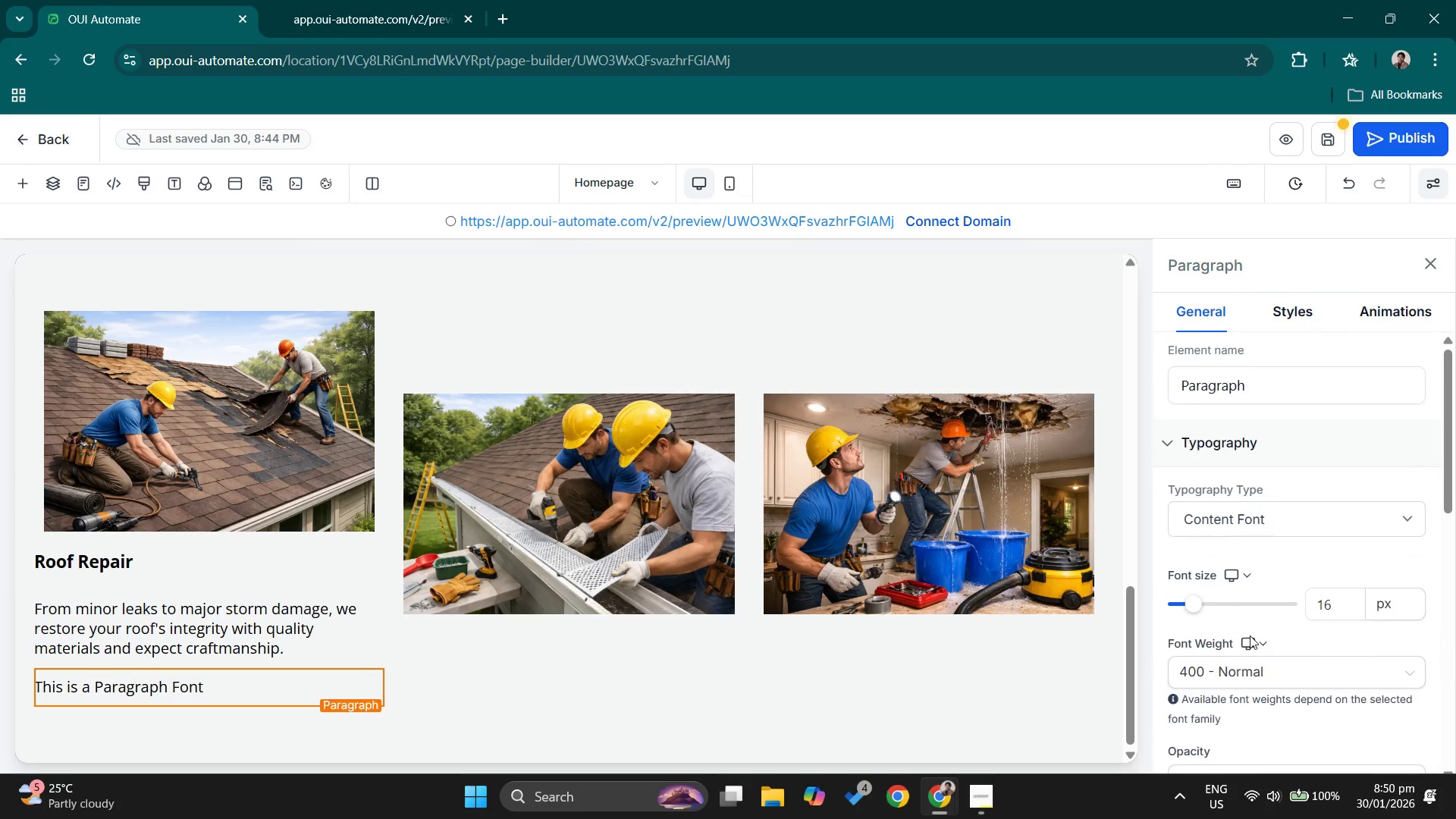 
scroll: coordinate [1250, 641], scroll_direction: down, amount: 6.0
 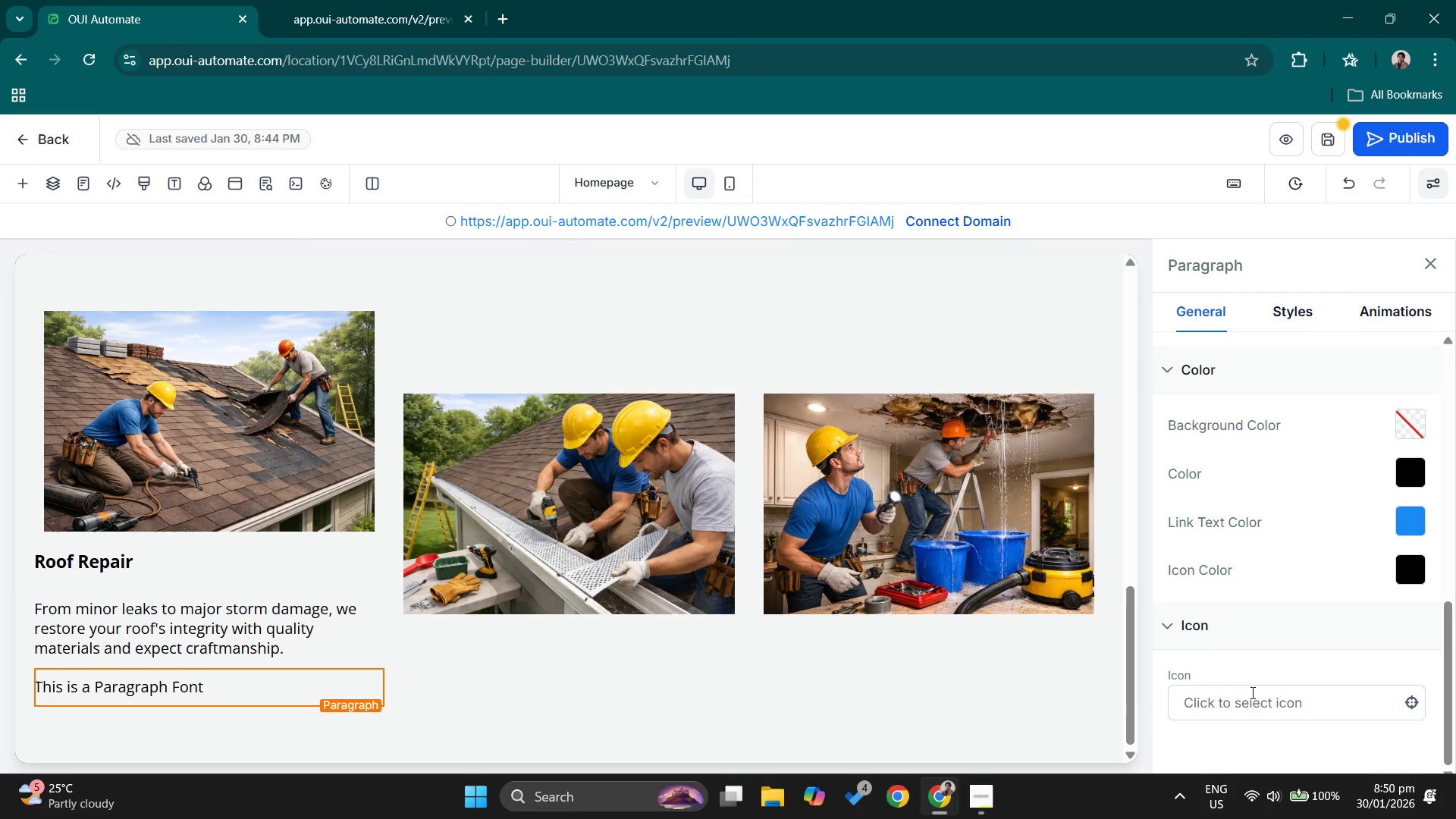 
left_click([1251, 692])
 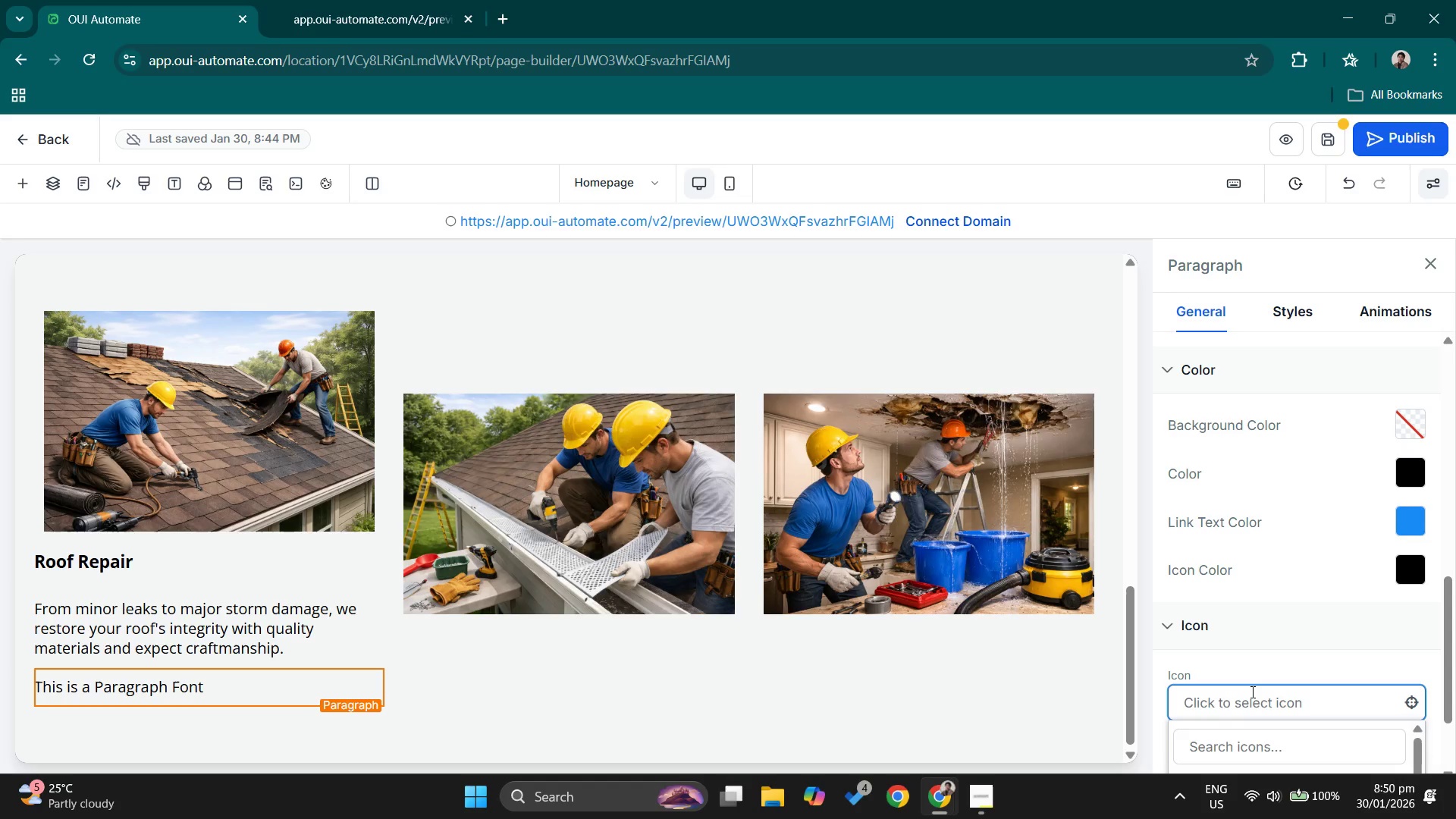 
type(dor)
 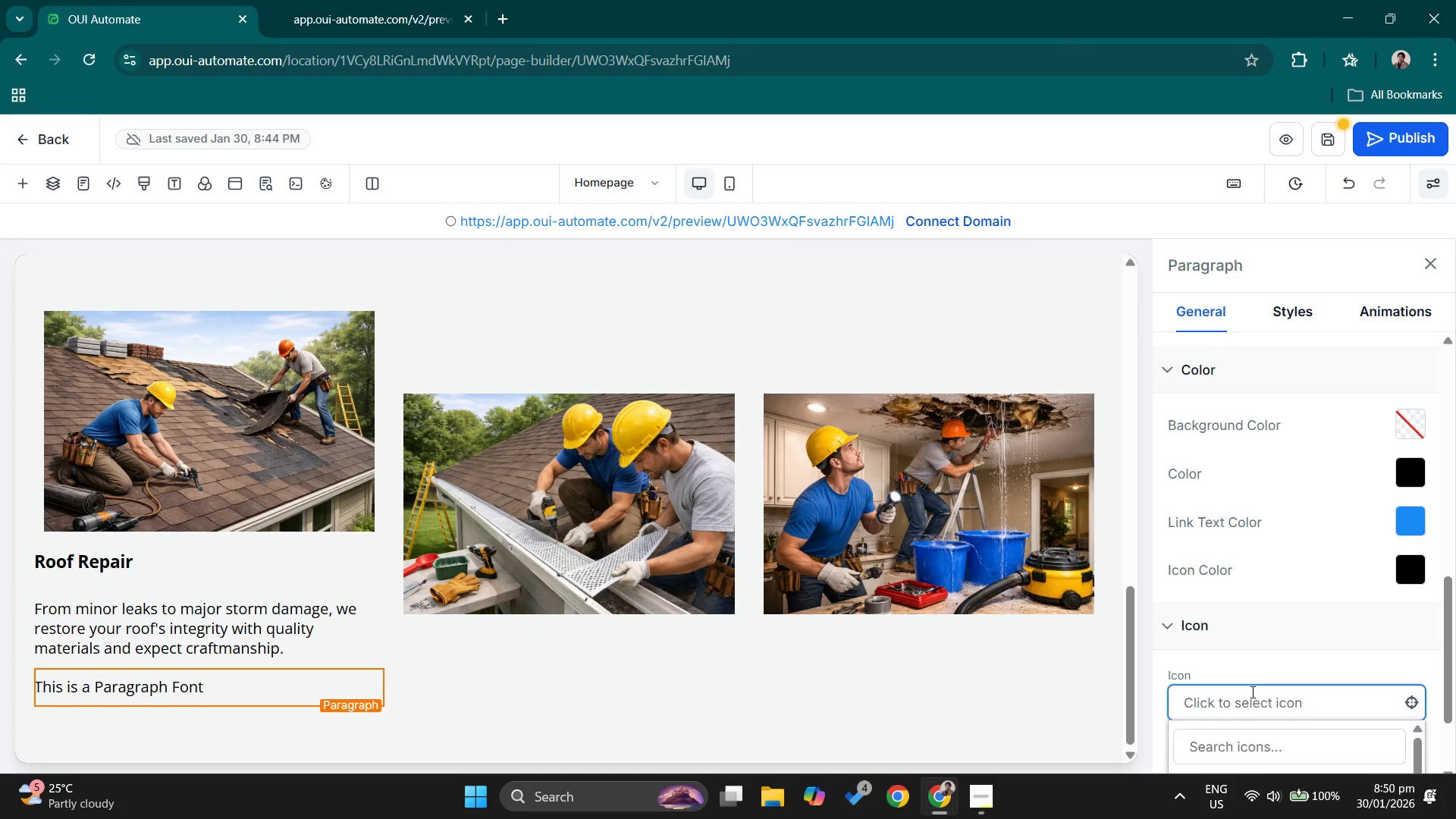 
scroll: coordinate [1290, 667], scroll_direction: down, amount: 6.0
 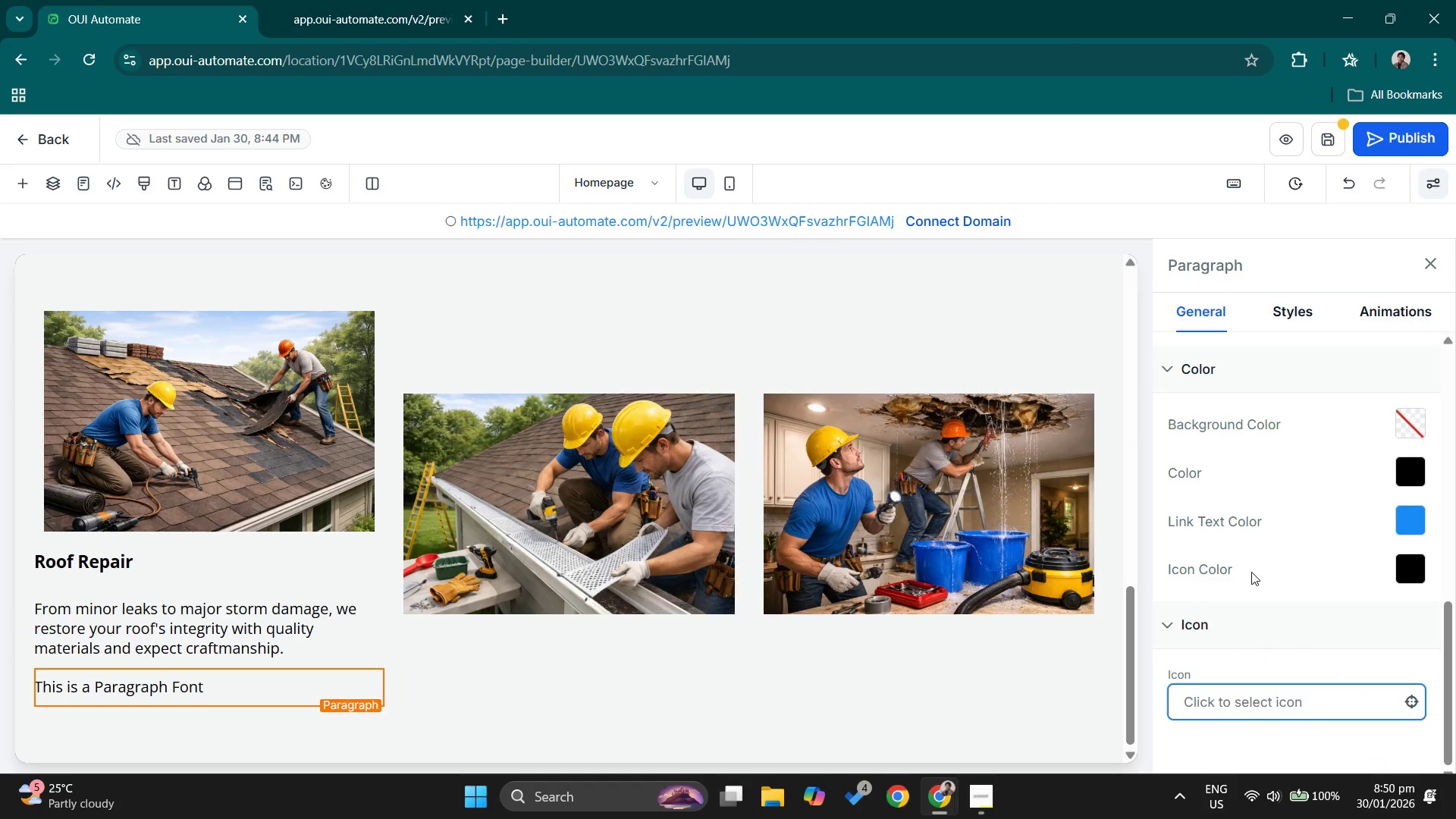 
left_click([1244, 714])
 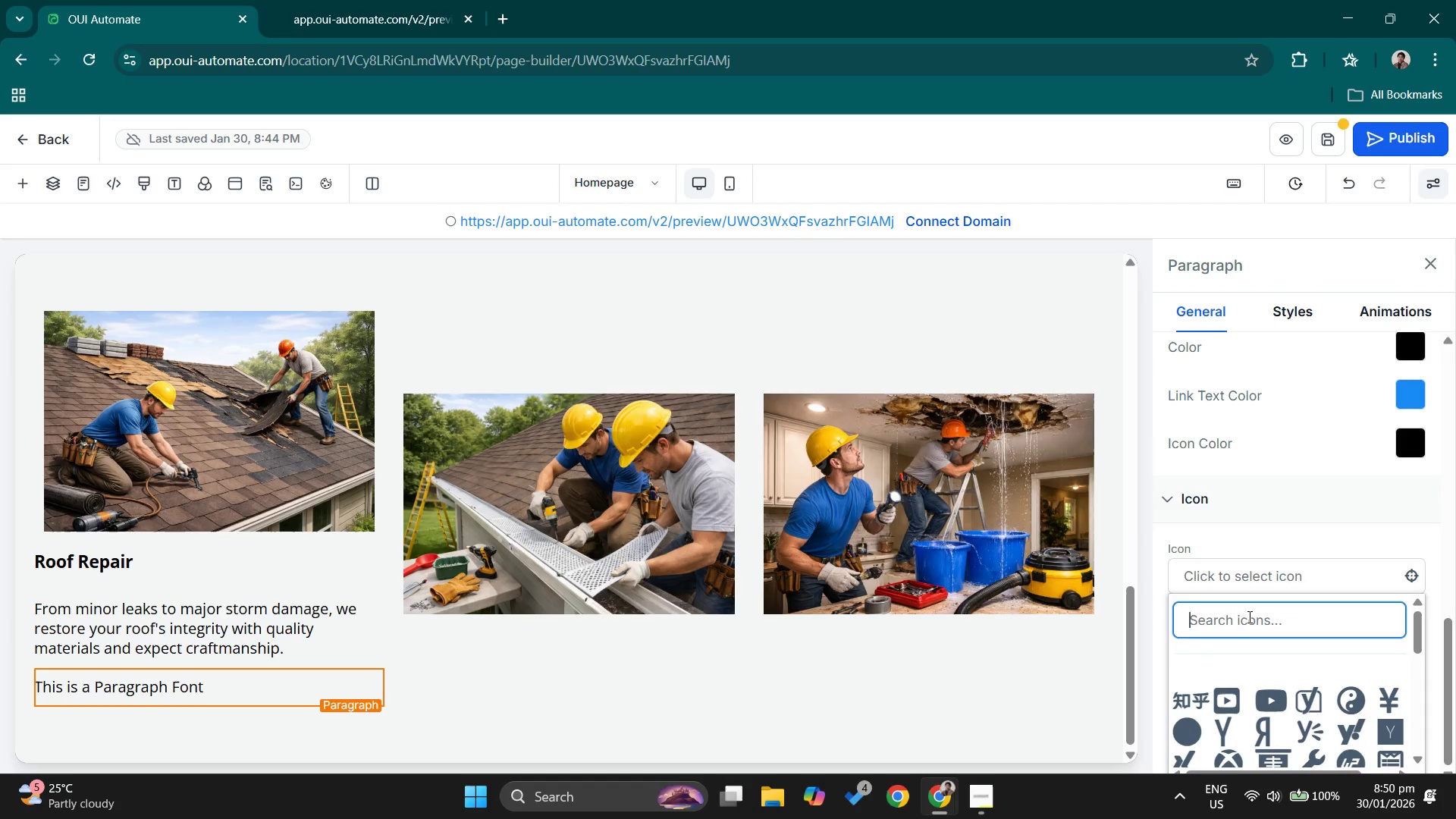 
type(dot)
 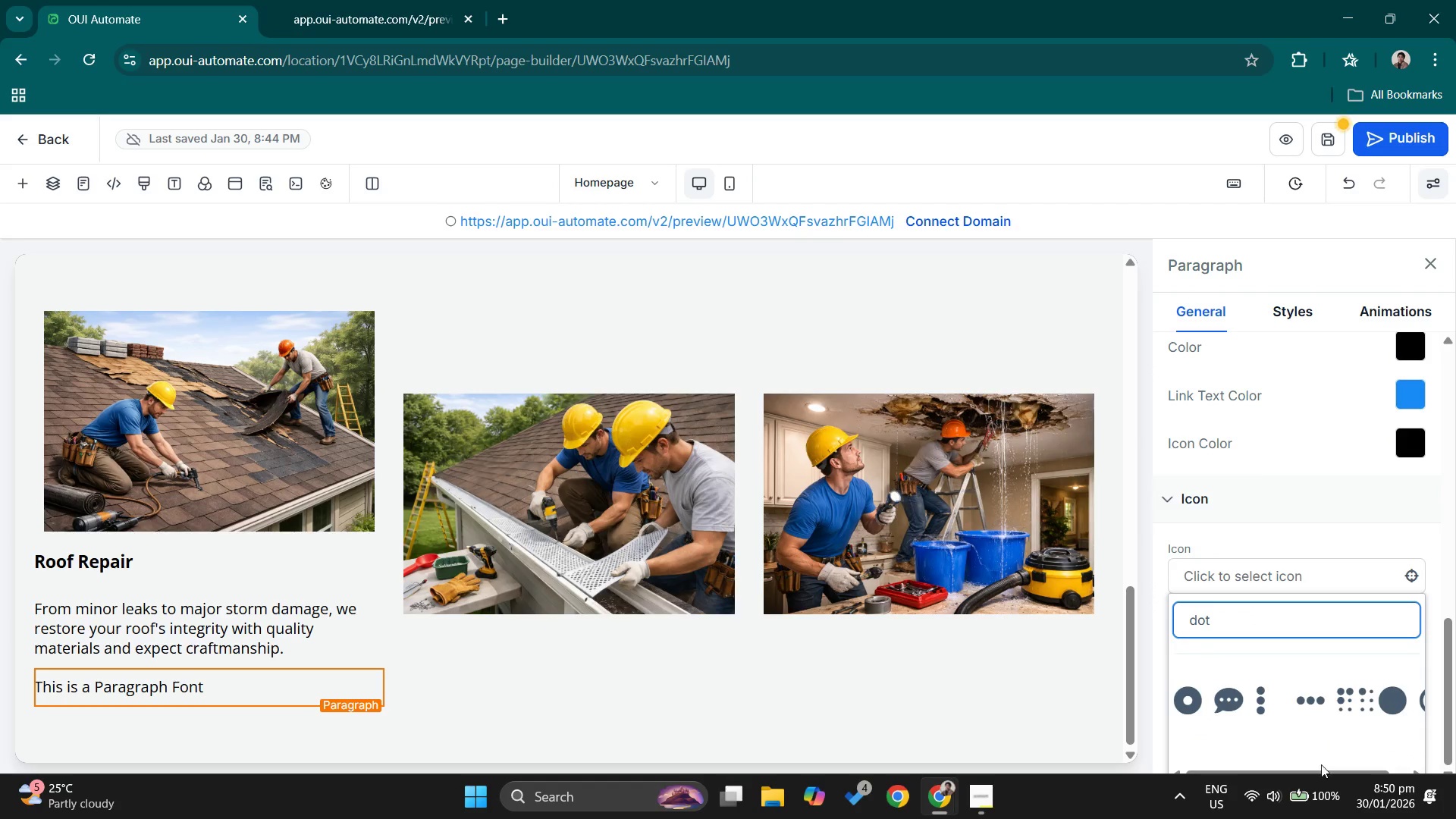 
left_click_drag(start_coordinate=[1323, 770], to_coordinate=[1394, 765])
 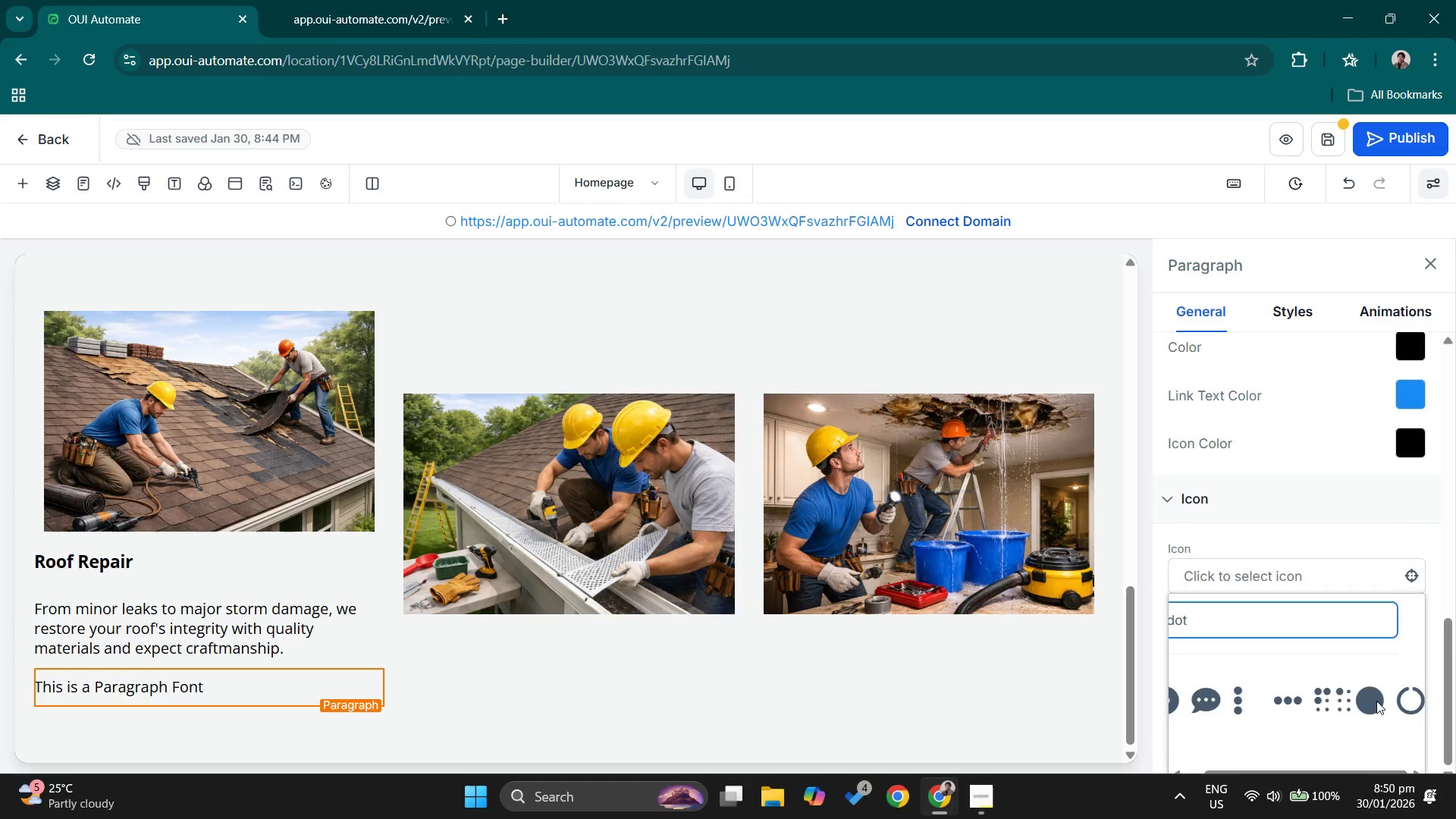 
left_click([1376, 701])
 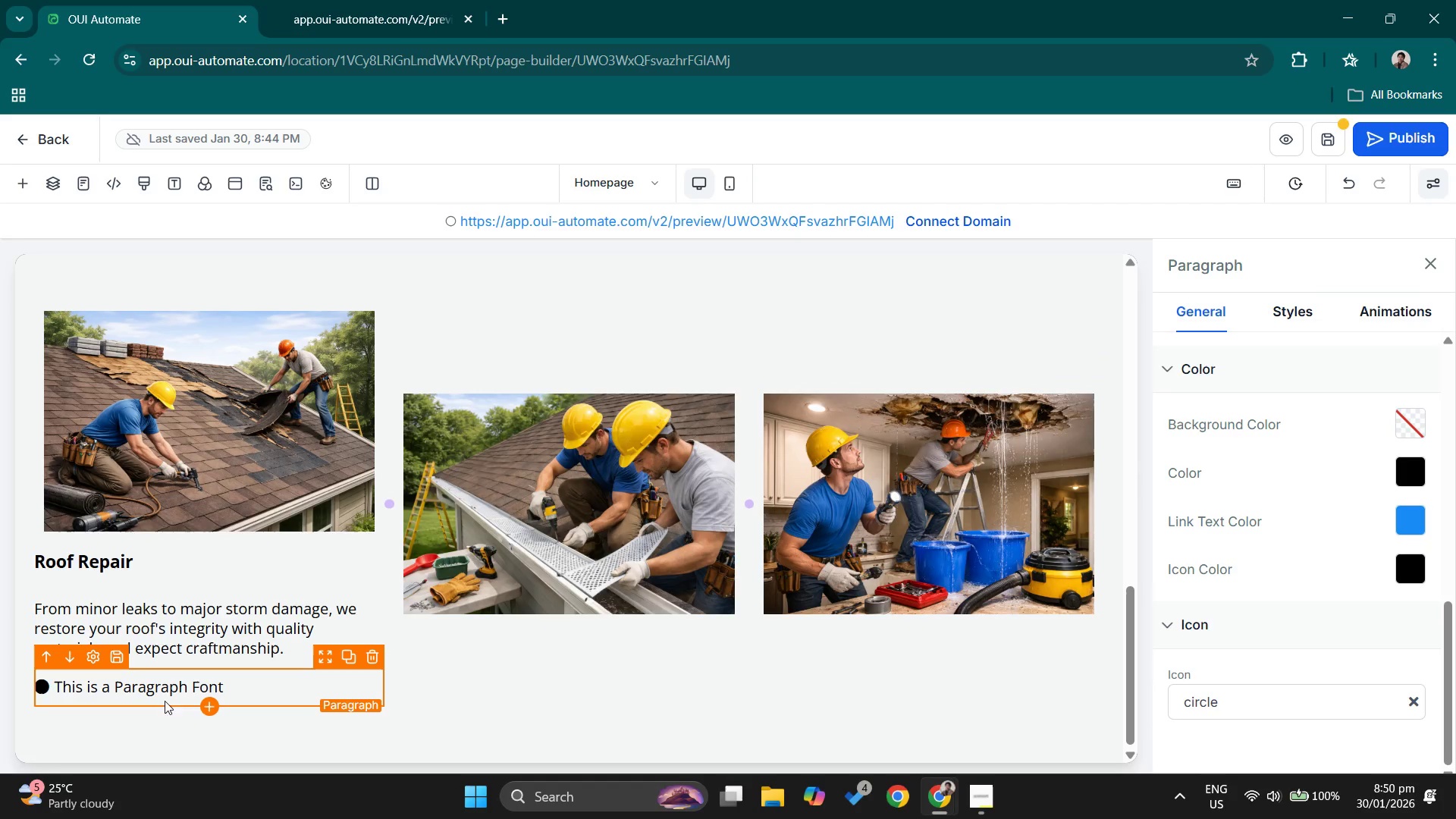 
left_click([157, 680])
 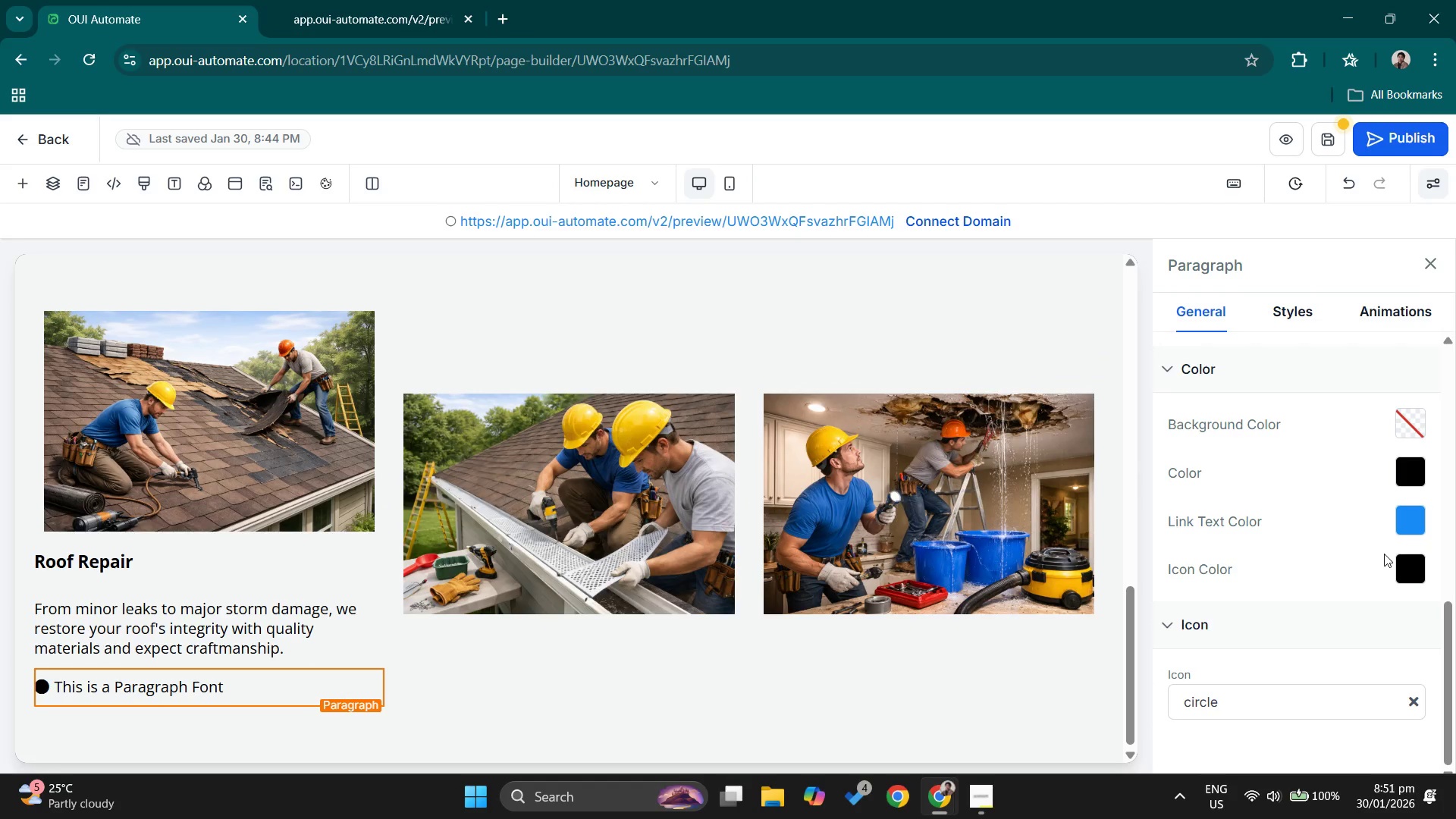 
left_click([1414, 554])
 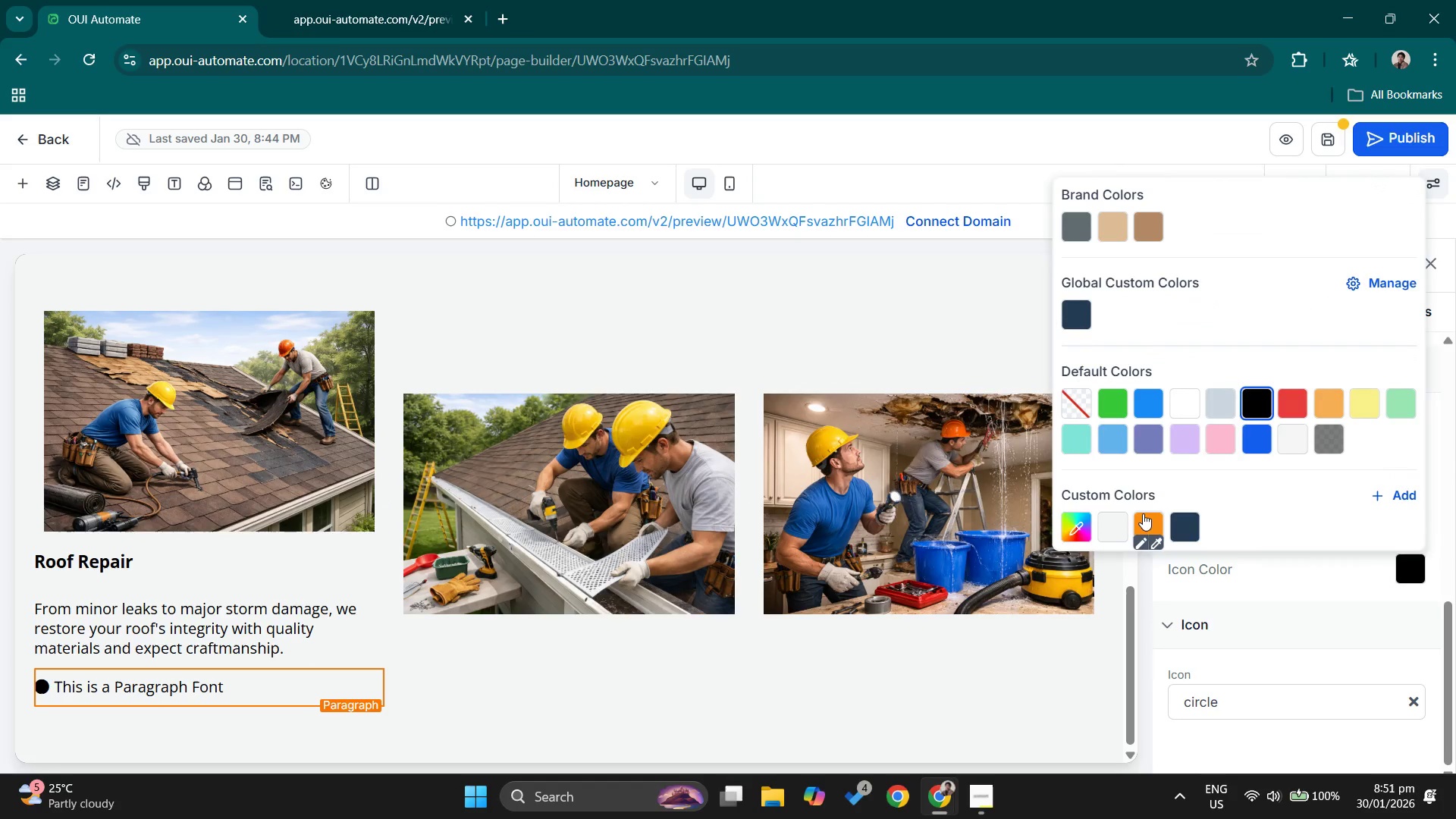 
left_click([1147, 516])
 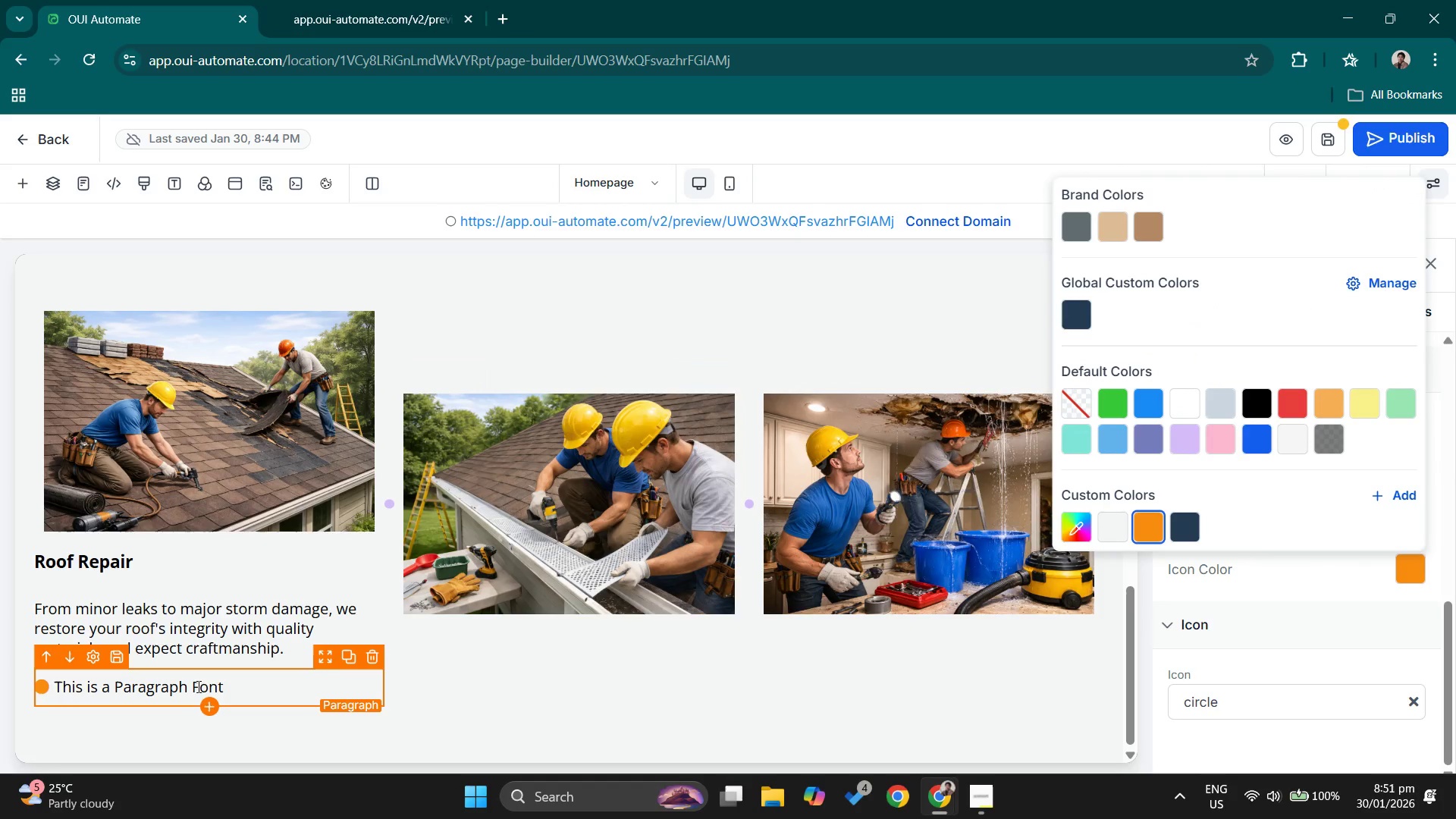 
double_click([197, 686])
 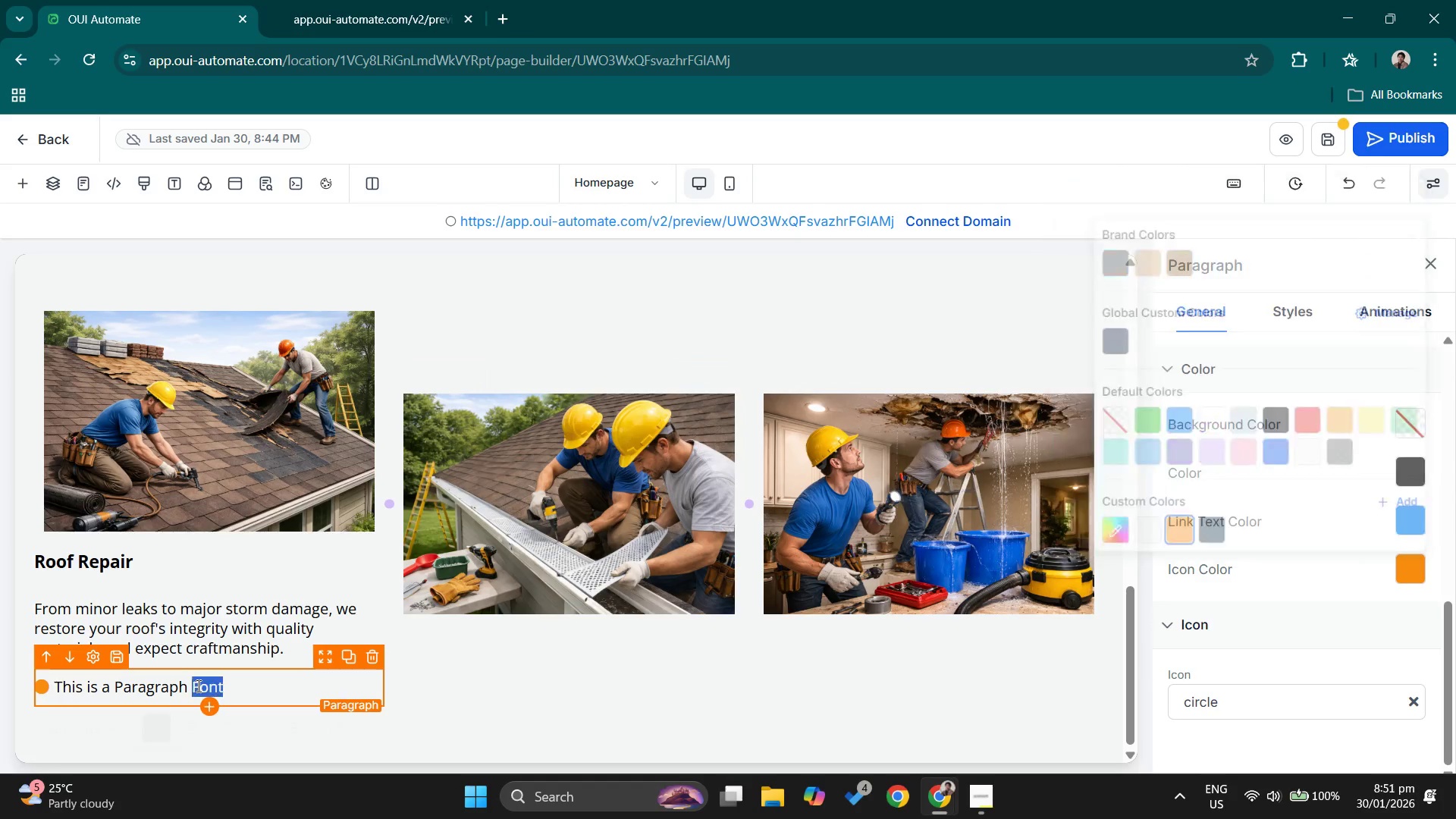 
triple_click([197, 686])
 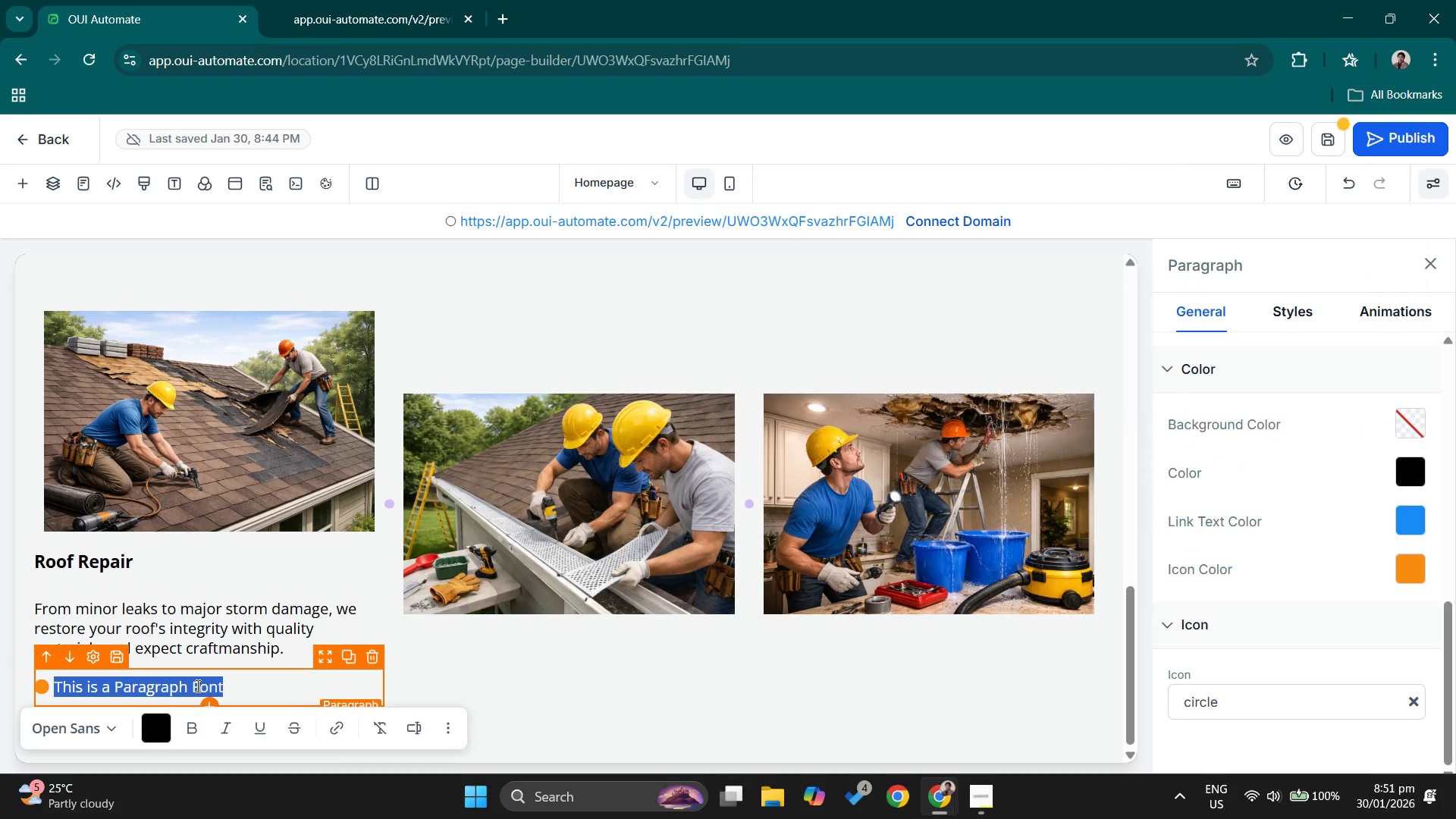 
key(Backspace)
type(Shingle replaement)
key(Backspace)
key(Backspace)
key(Backspace)
key(Backspace)
key(Backspace)
key(Backspace)
type(acement Flashing repair)
 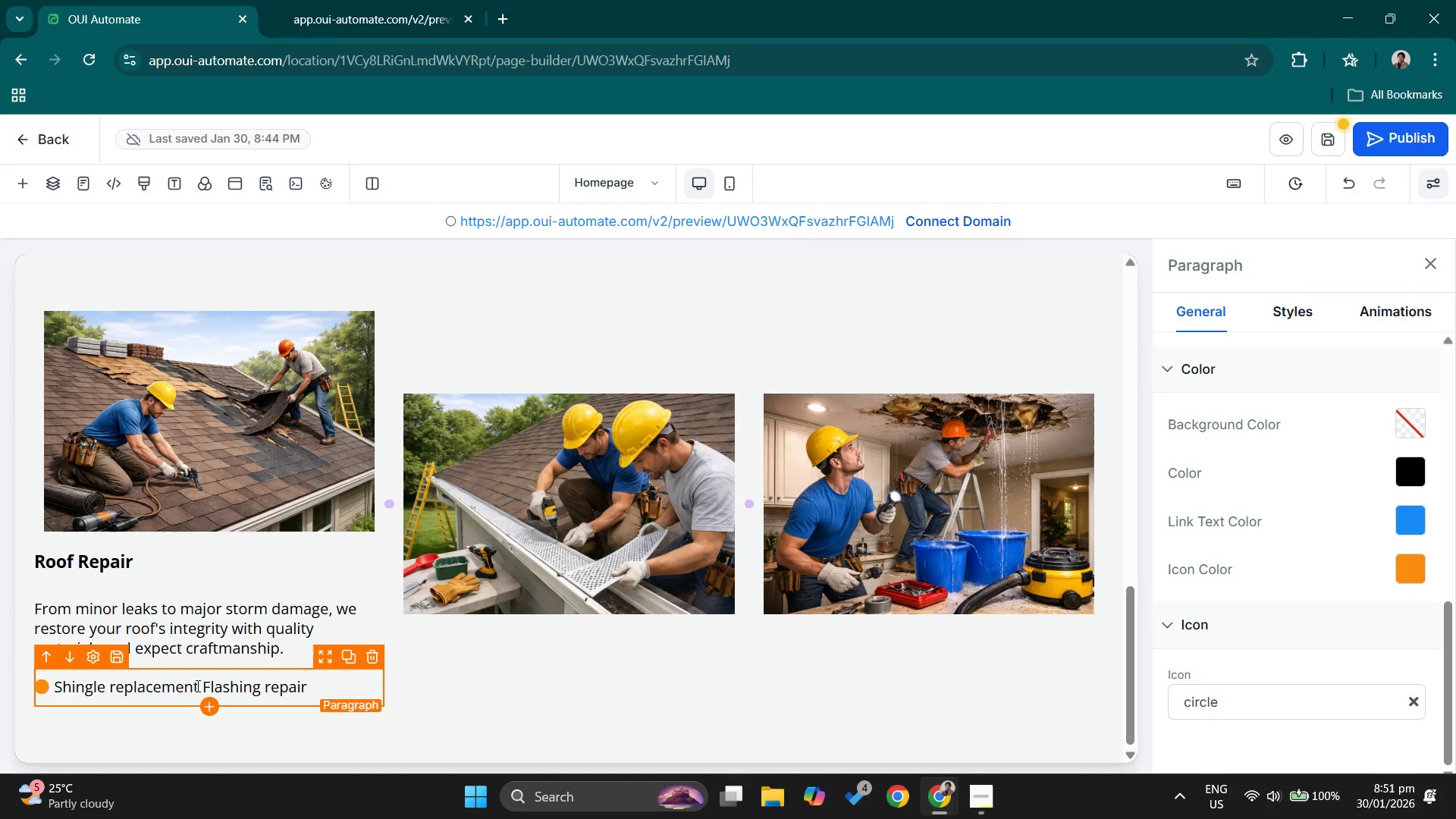 
left_click_drag(start_coordinate=[196, 686], to_coordinate=[338, 702])
 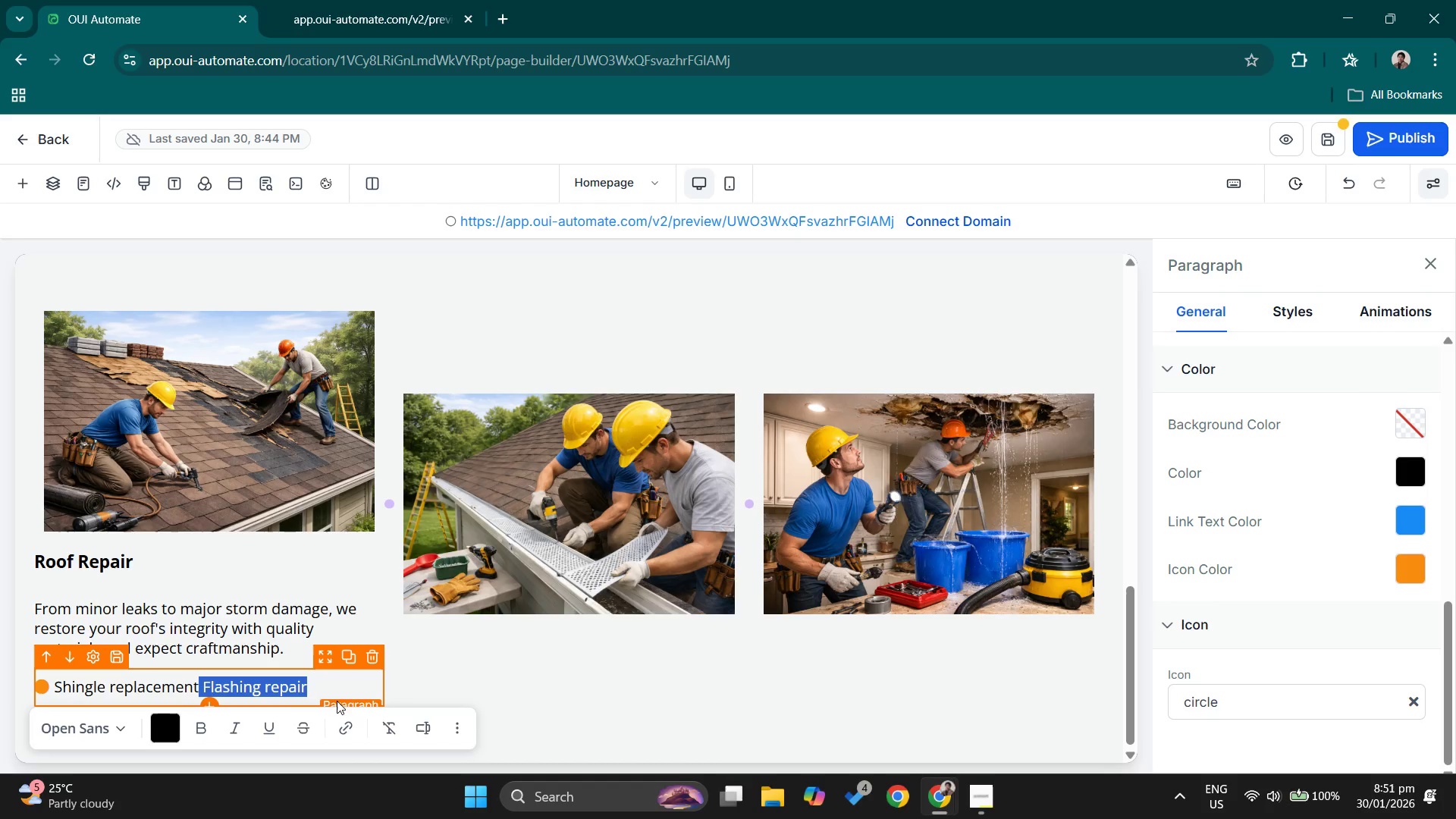 
key(Control+ControlLeft)
 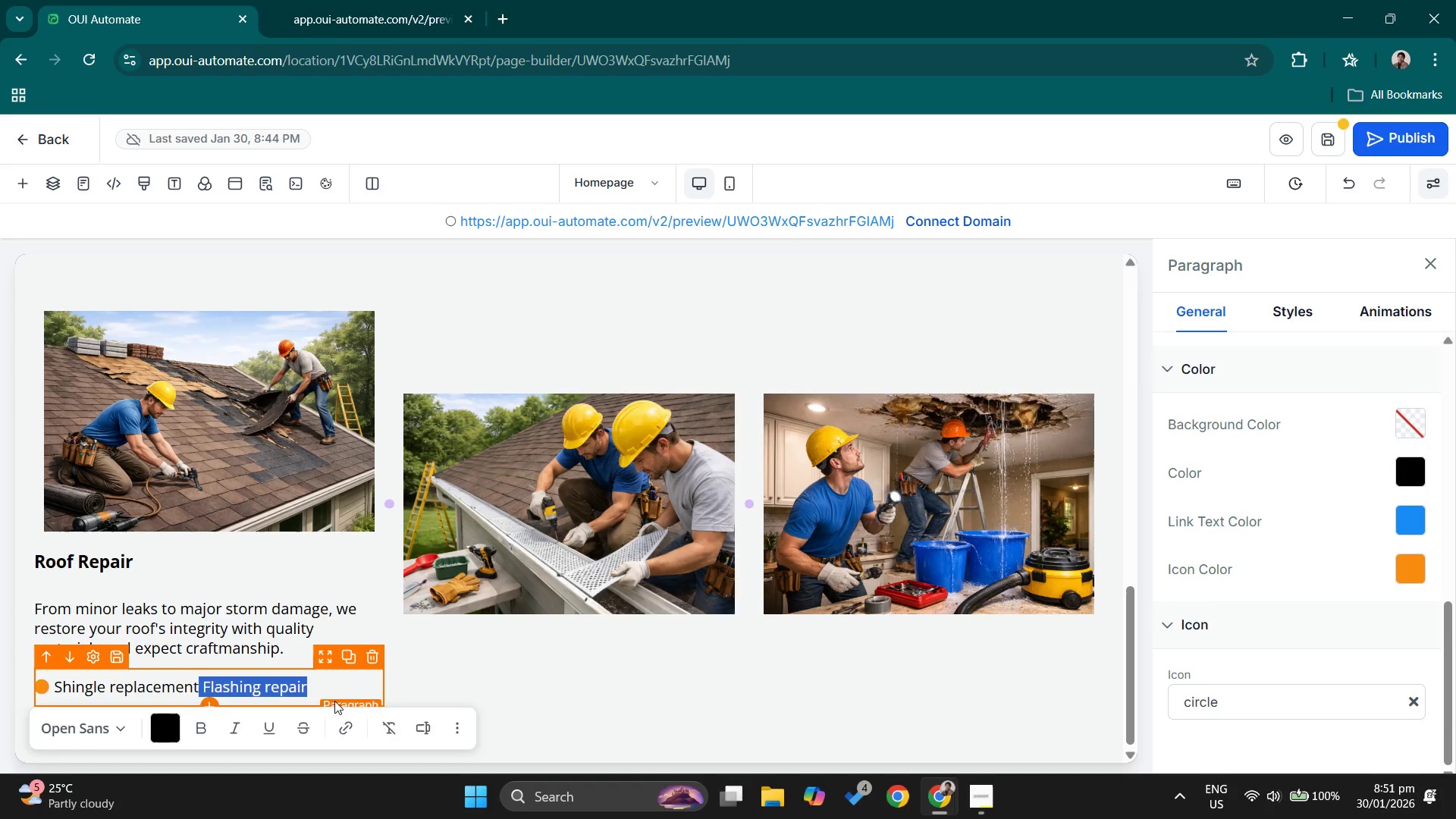 
key(Control+X)
 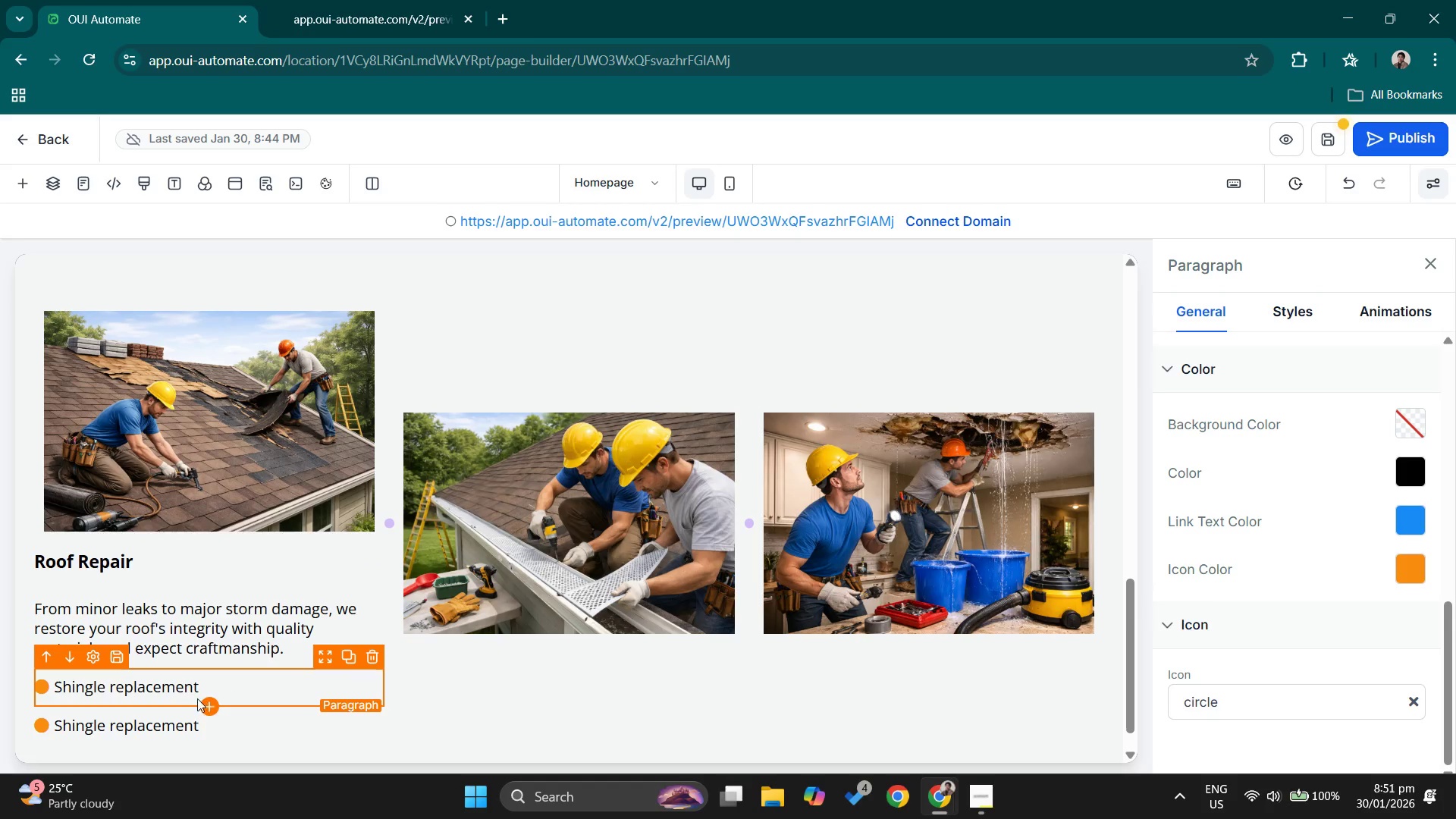 
double_click([177, 726])
 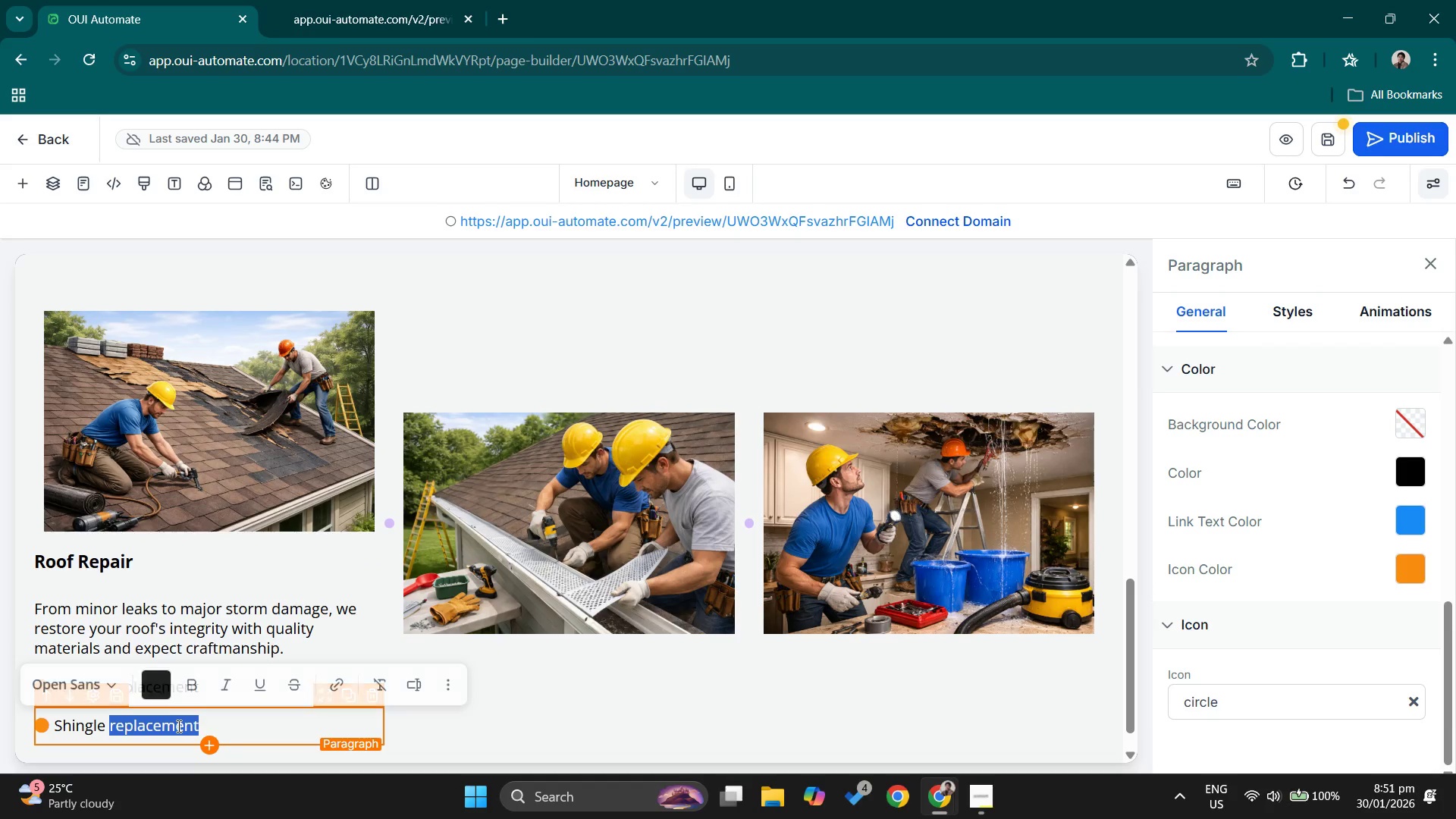 
double_click([180, 726])
 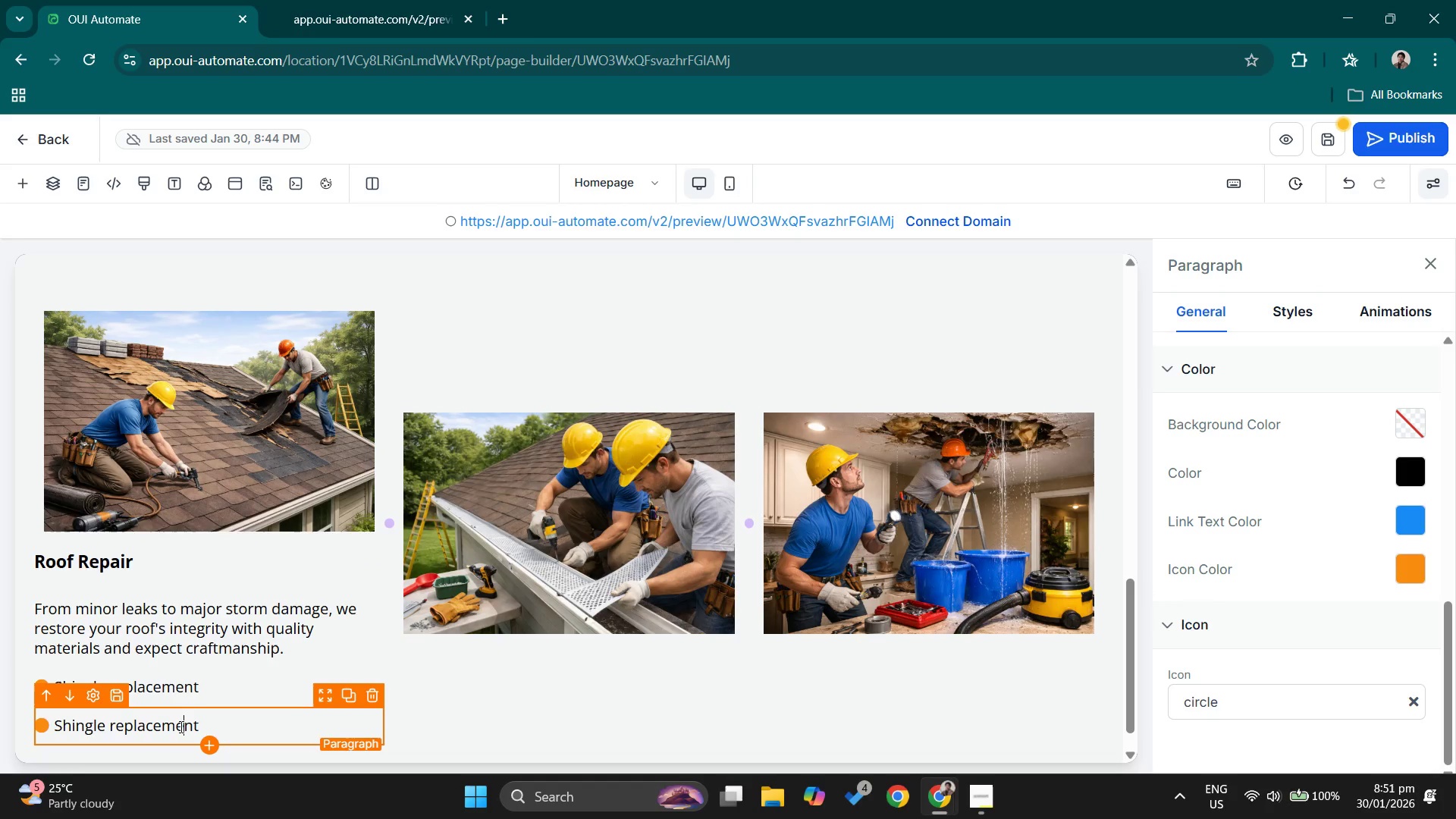 
double_click([180, 726])
 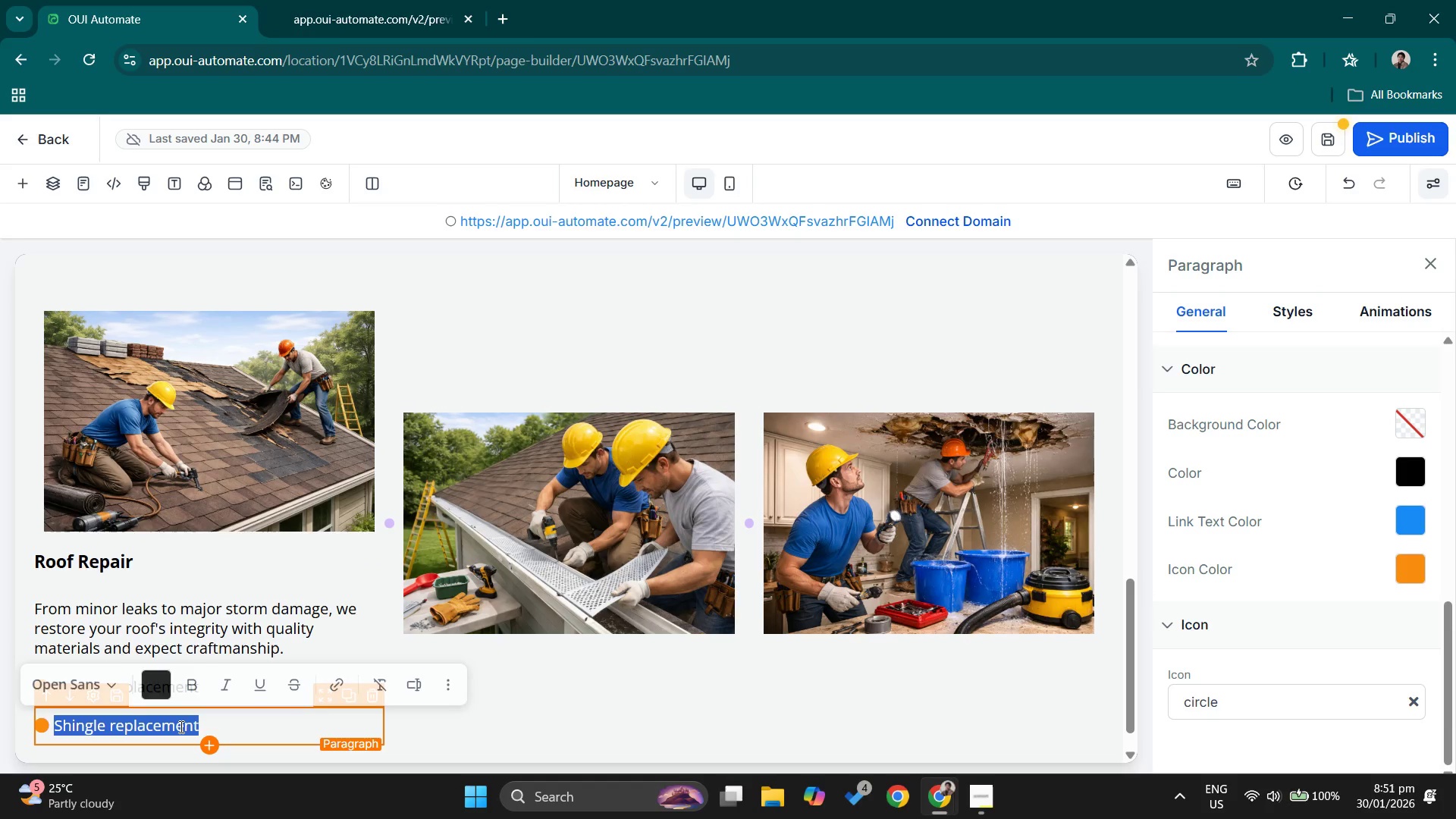 
key(Control+V)
 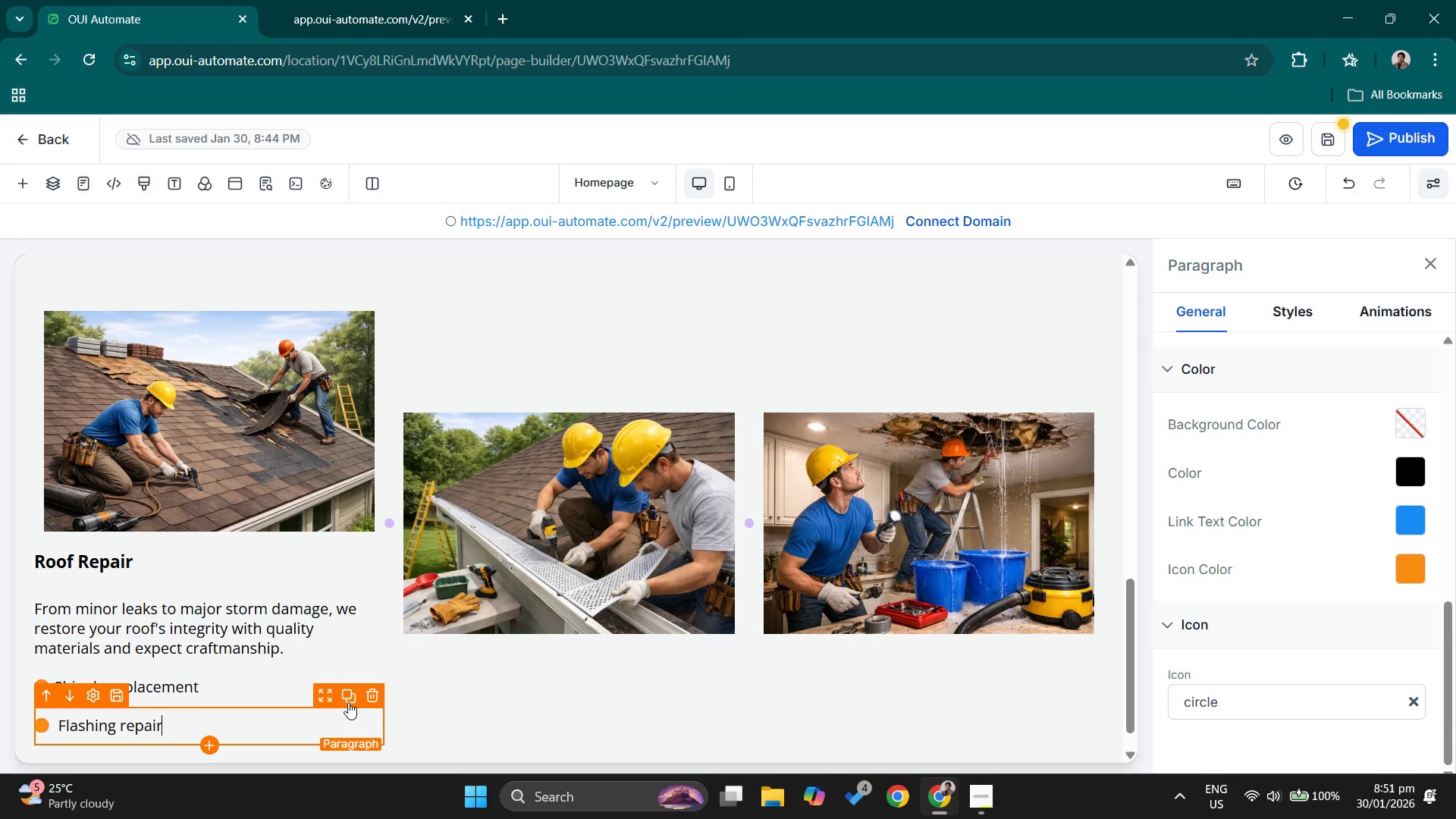 
scroll: coordinate [241, 662], scroll_direction: down, amount: 2.0
 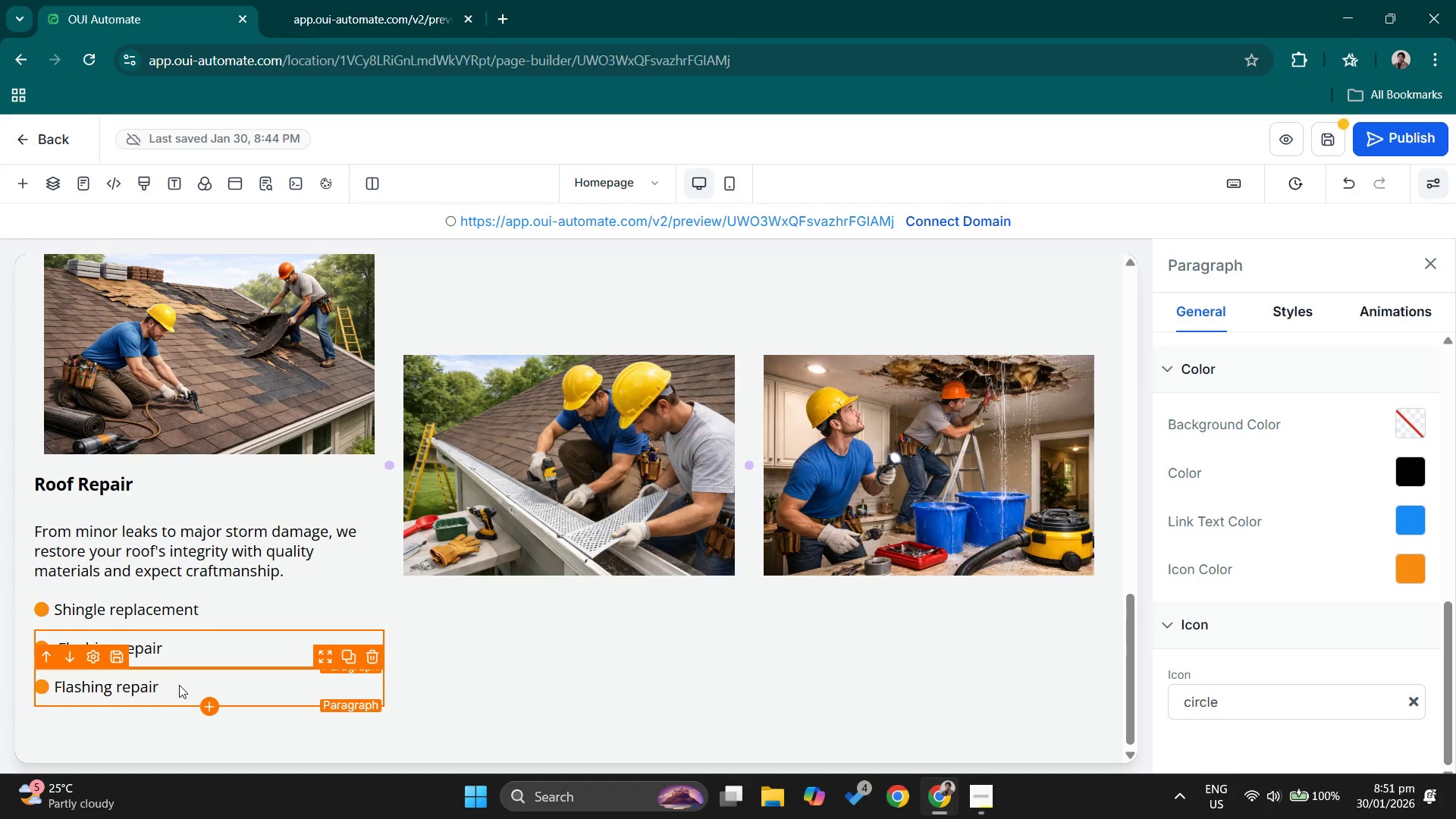 
double_click([179, 685])
 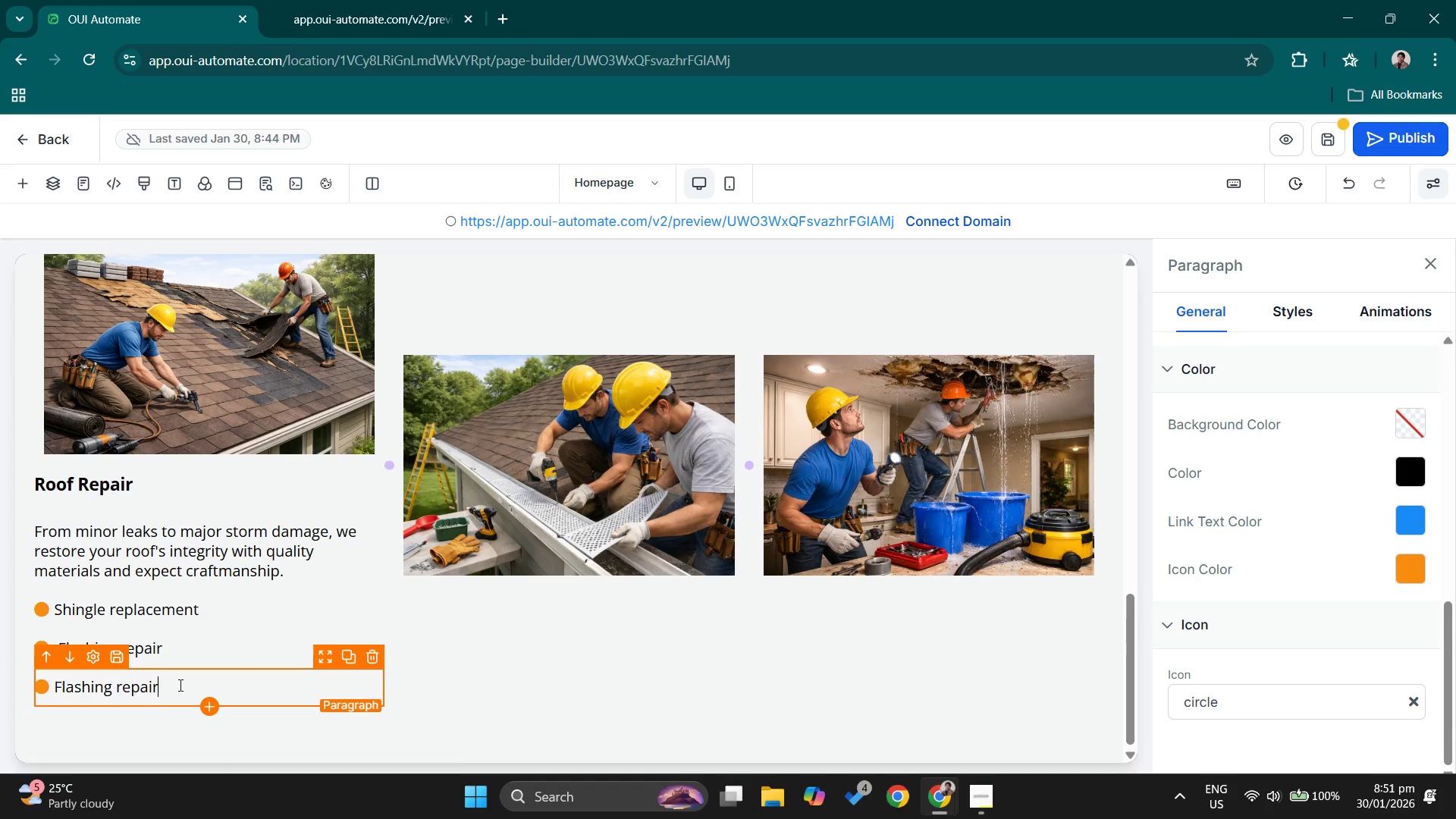 
triple_click([179, 685])
 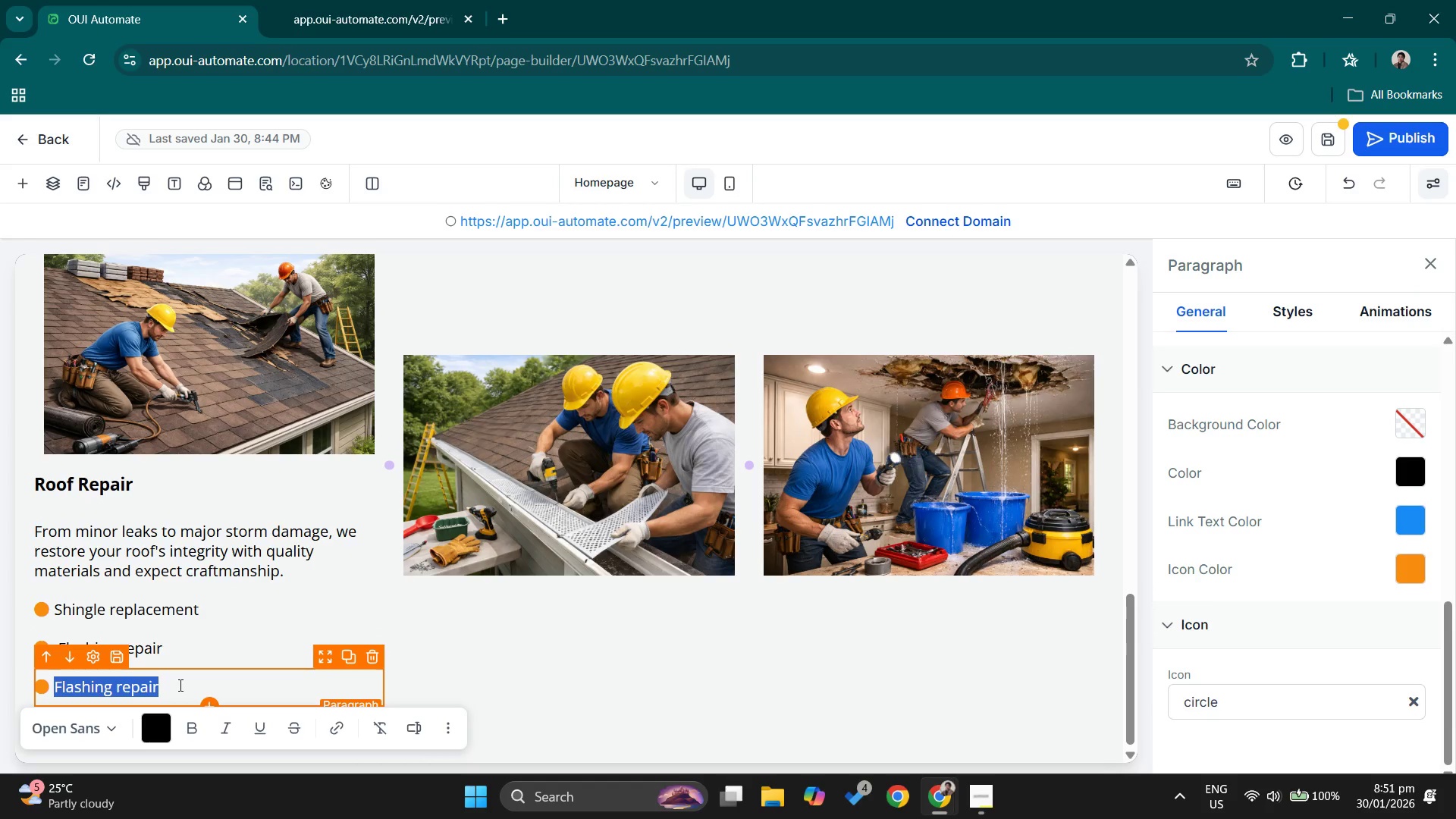 
type(Structural fixes)
 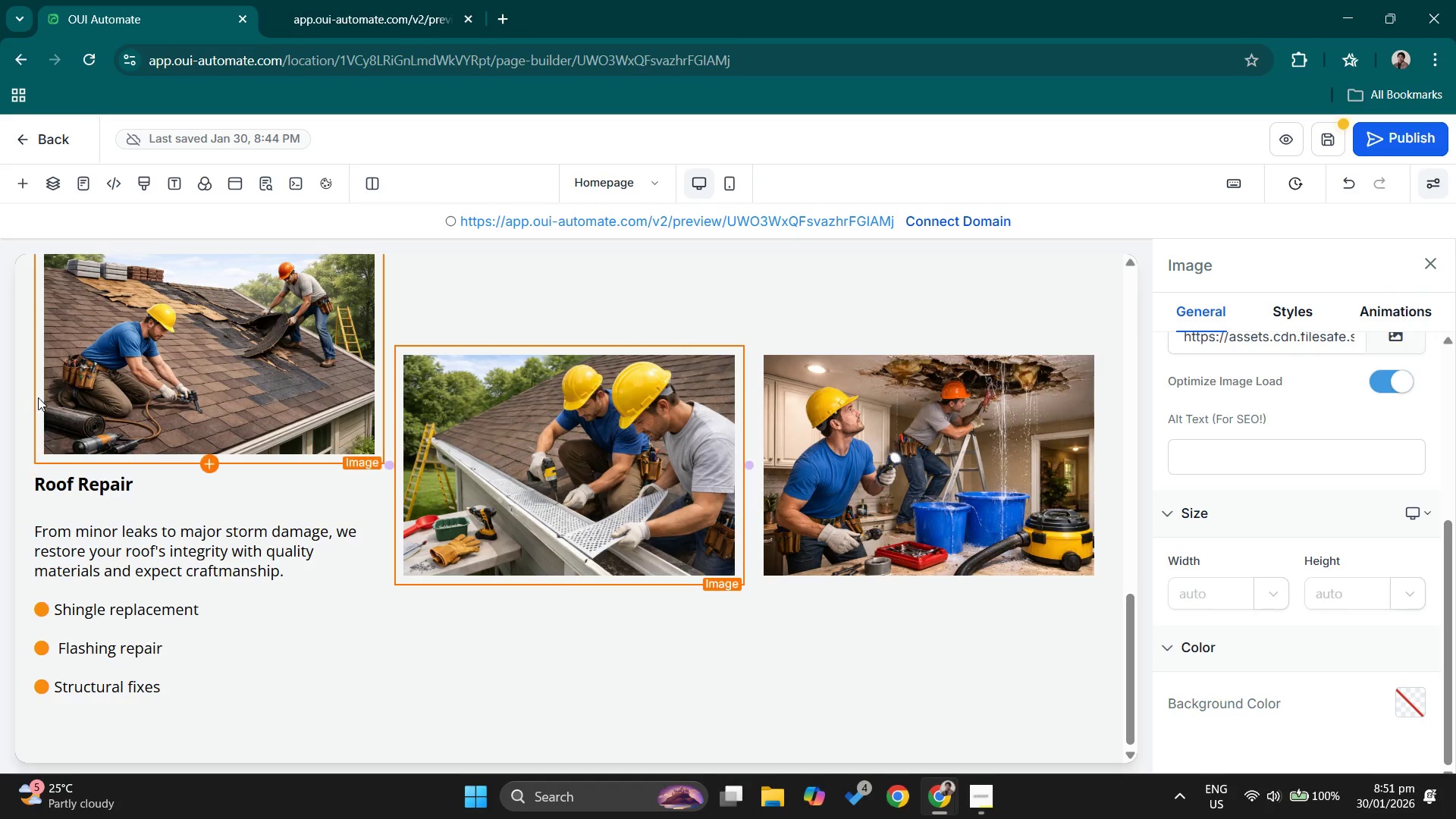 
wait(6.95)
 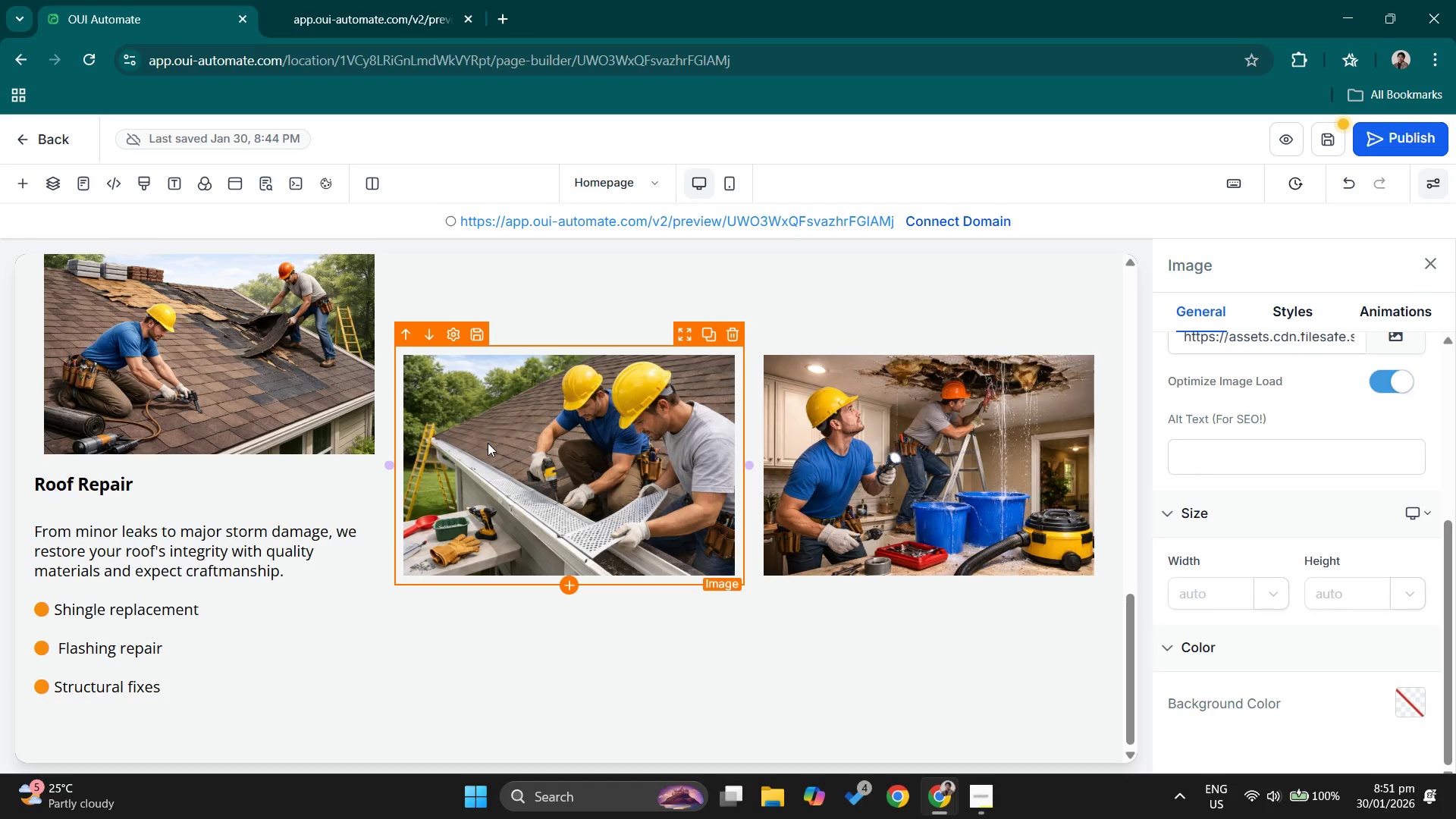 
left_click([30, 382])
 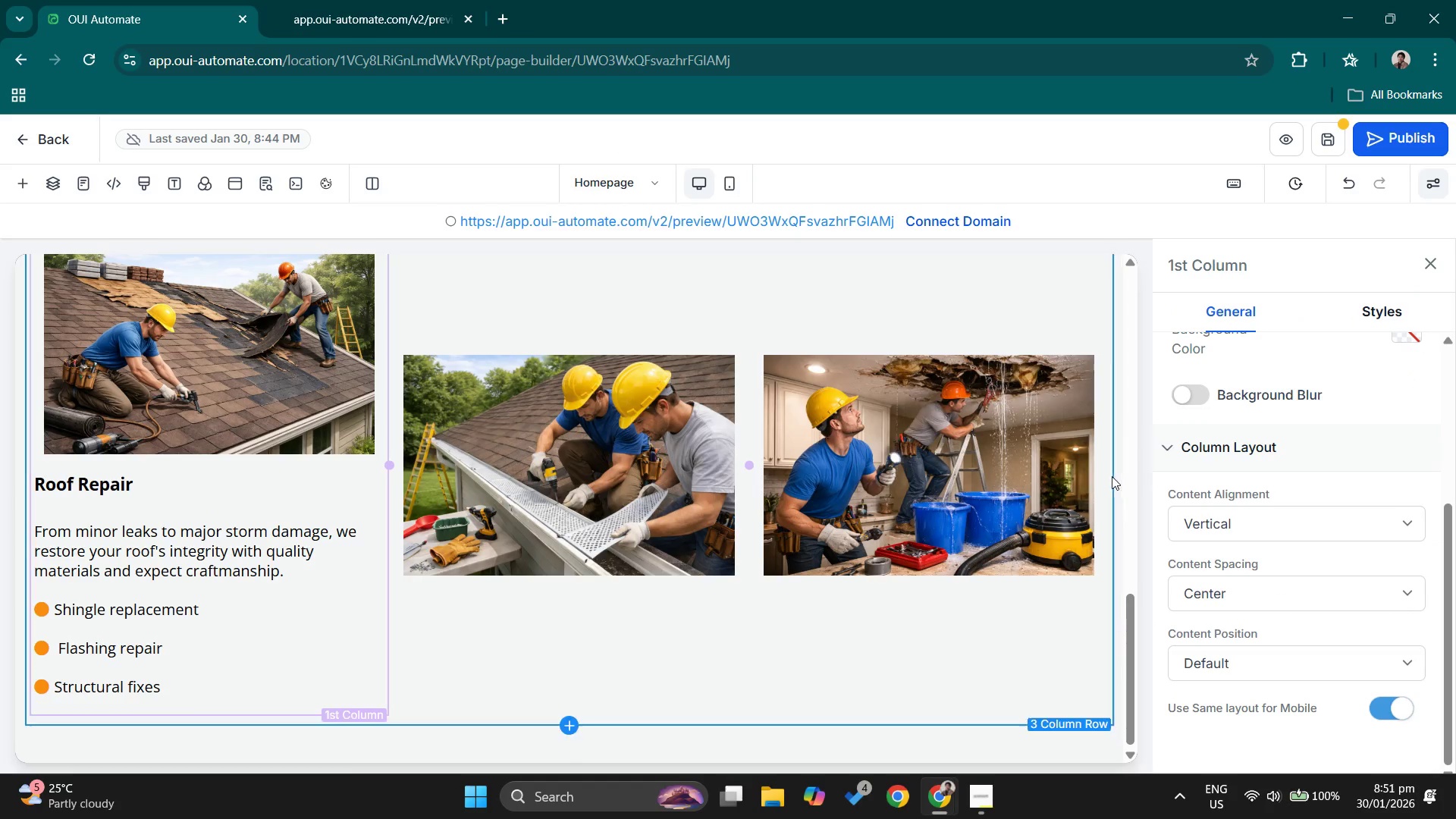 
scroll: coordinate [1285, 503], scroll_direction: up, amount: 4.0
 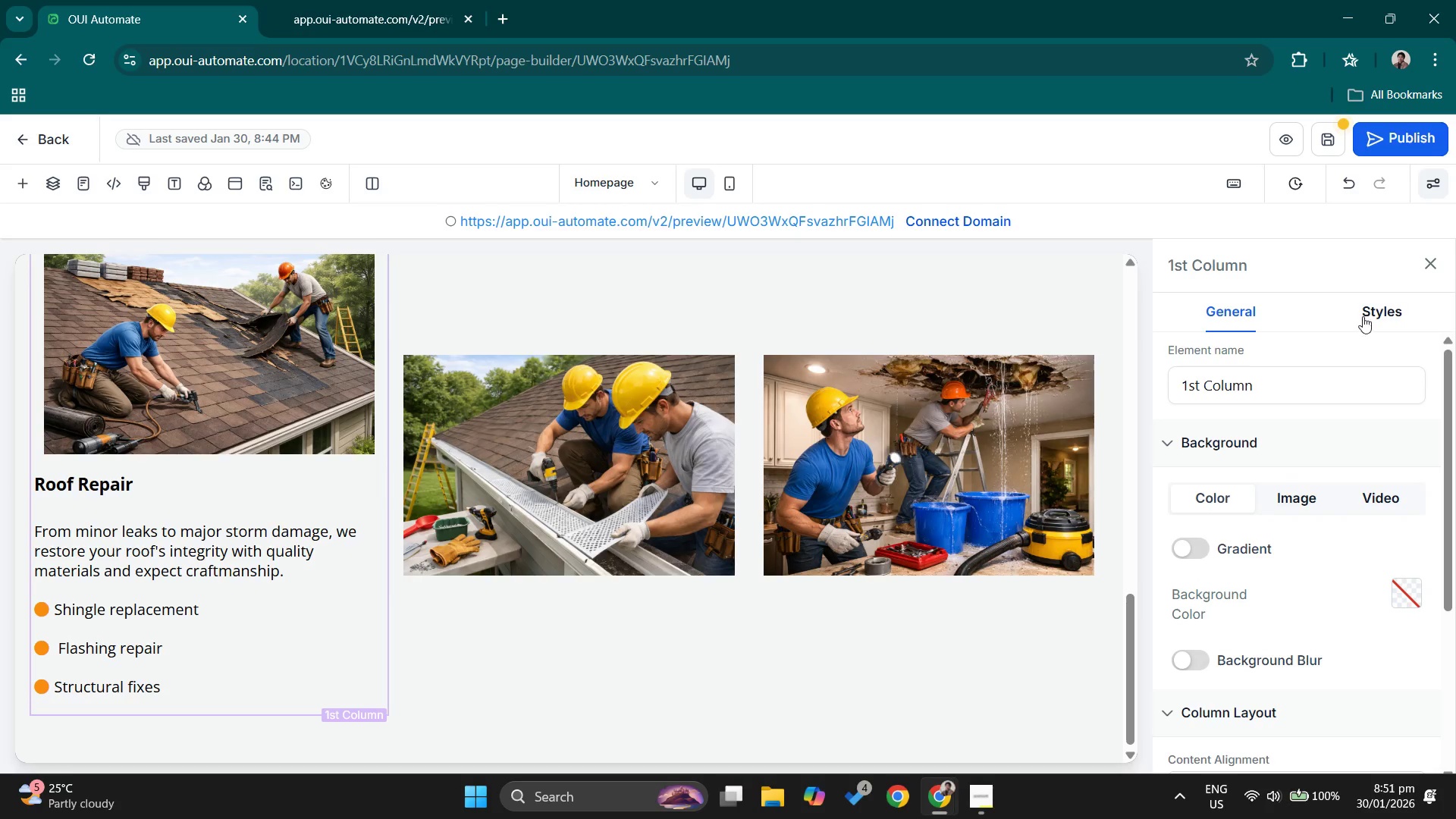 
left_click([1370, 307])
 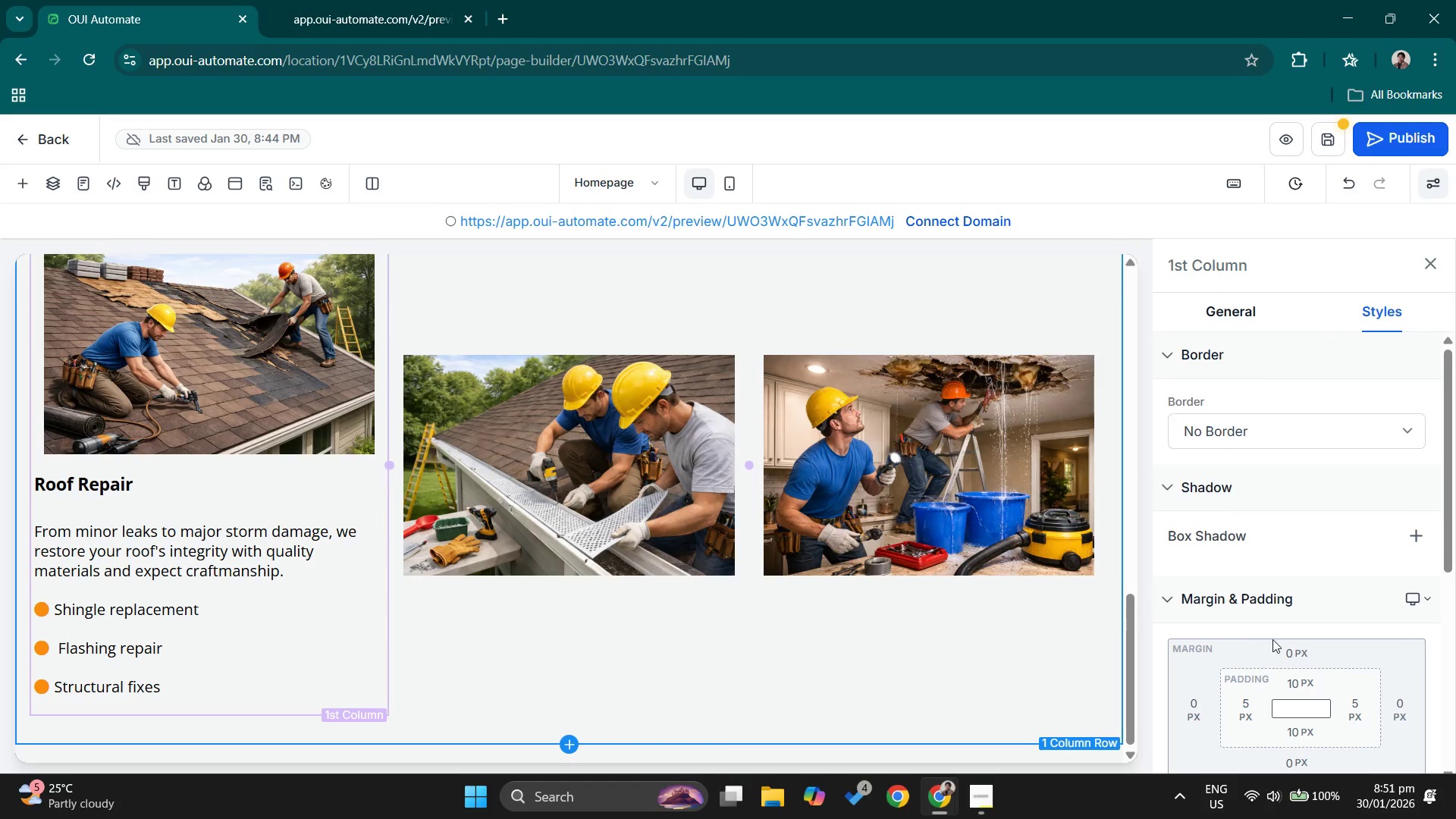 
scroll: coordinate [1289, 613], scroll_direction: down, amount: 1.0
 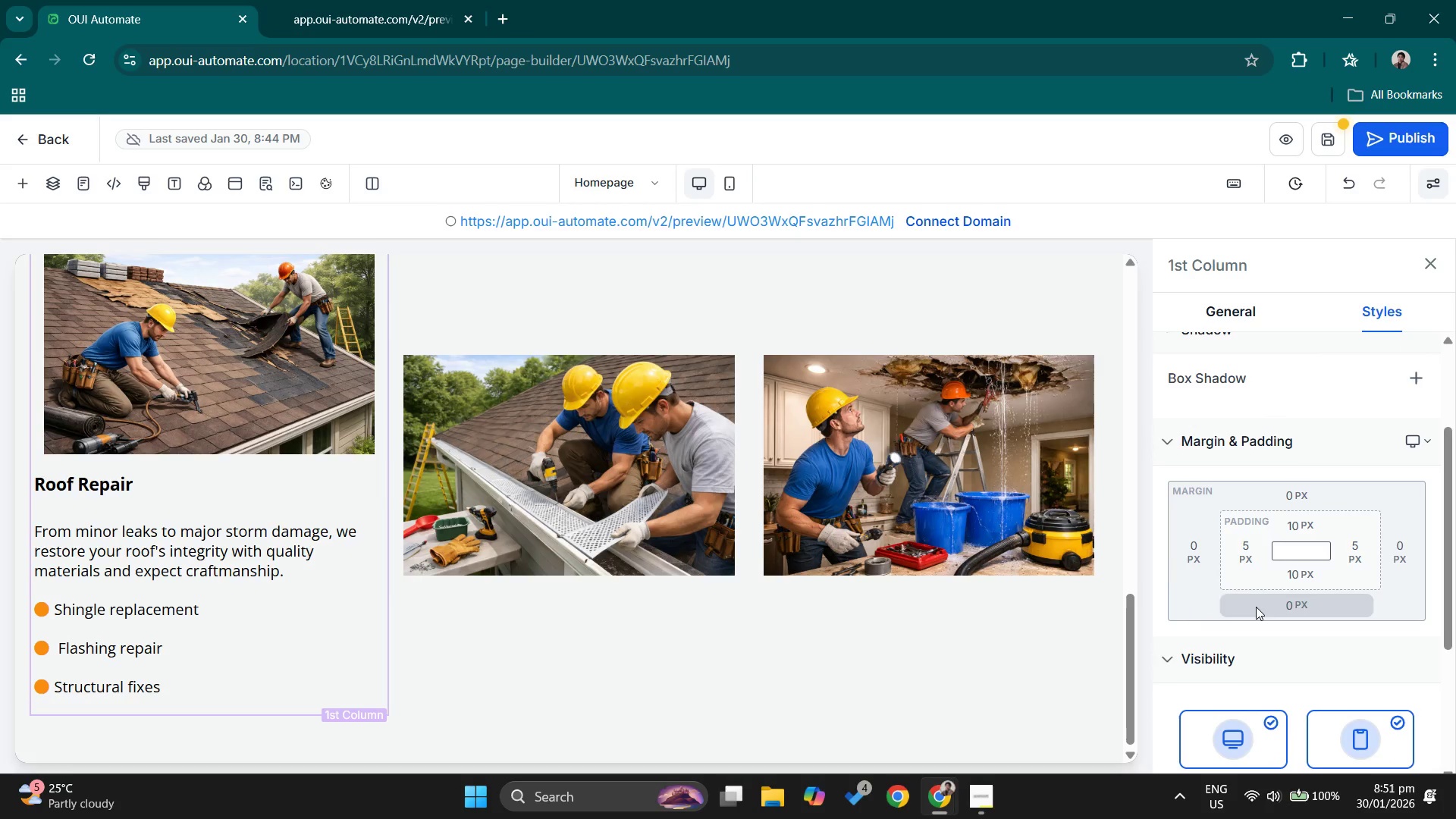 
left_click([1247, 555])
 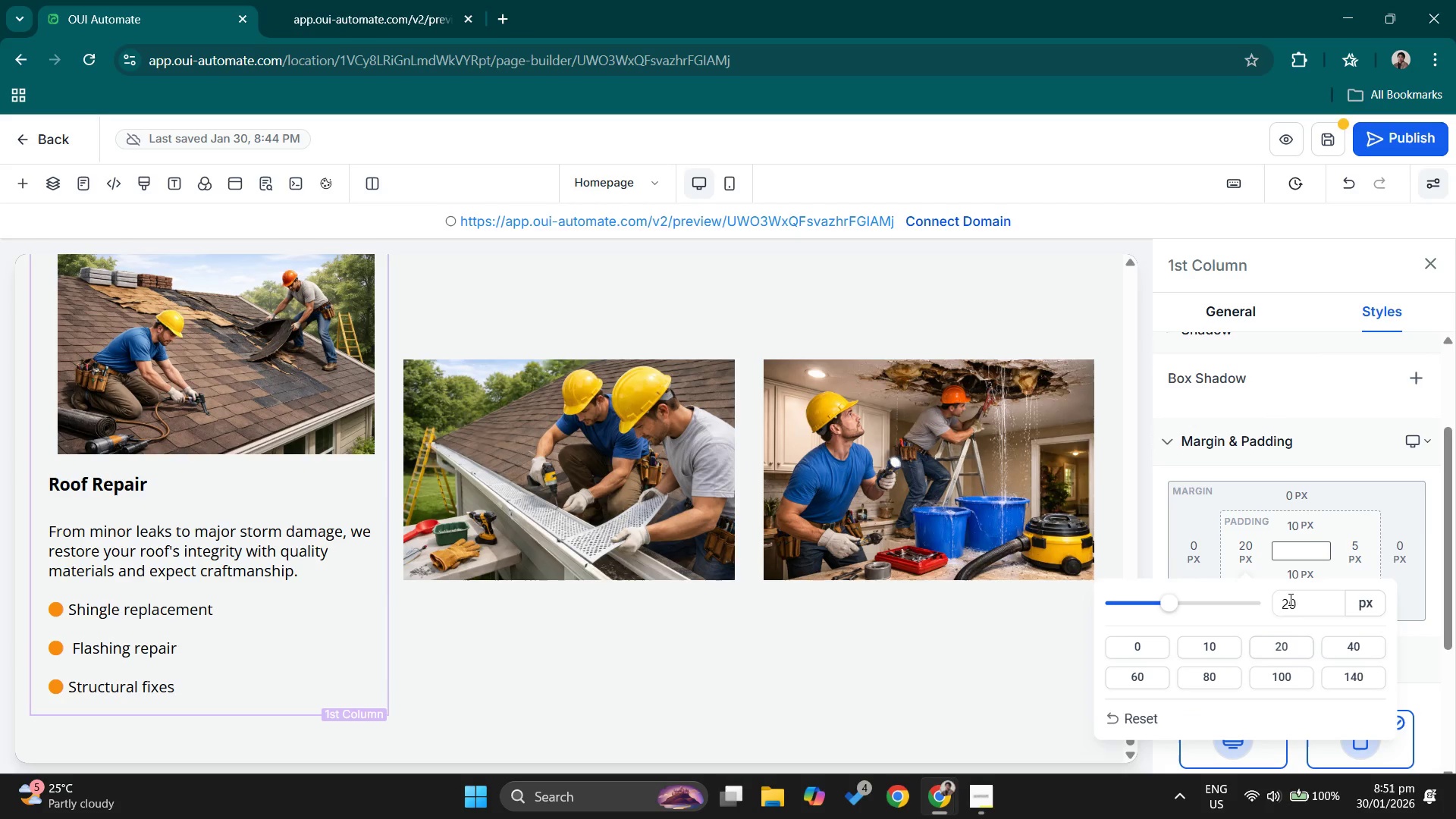 
left_click([1352, 548])
 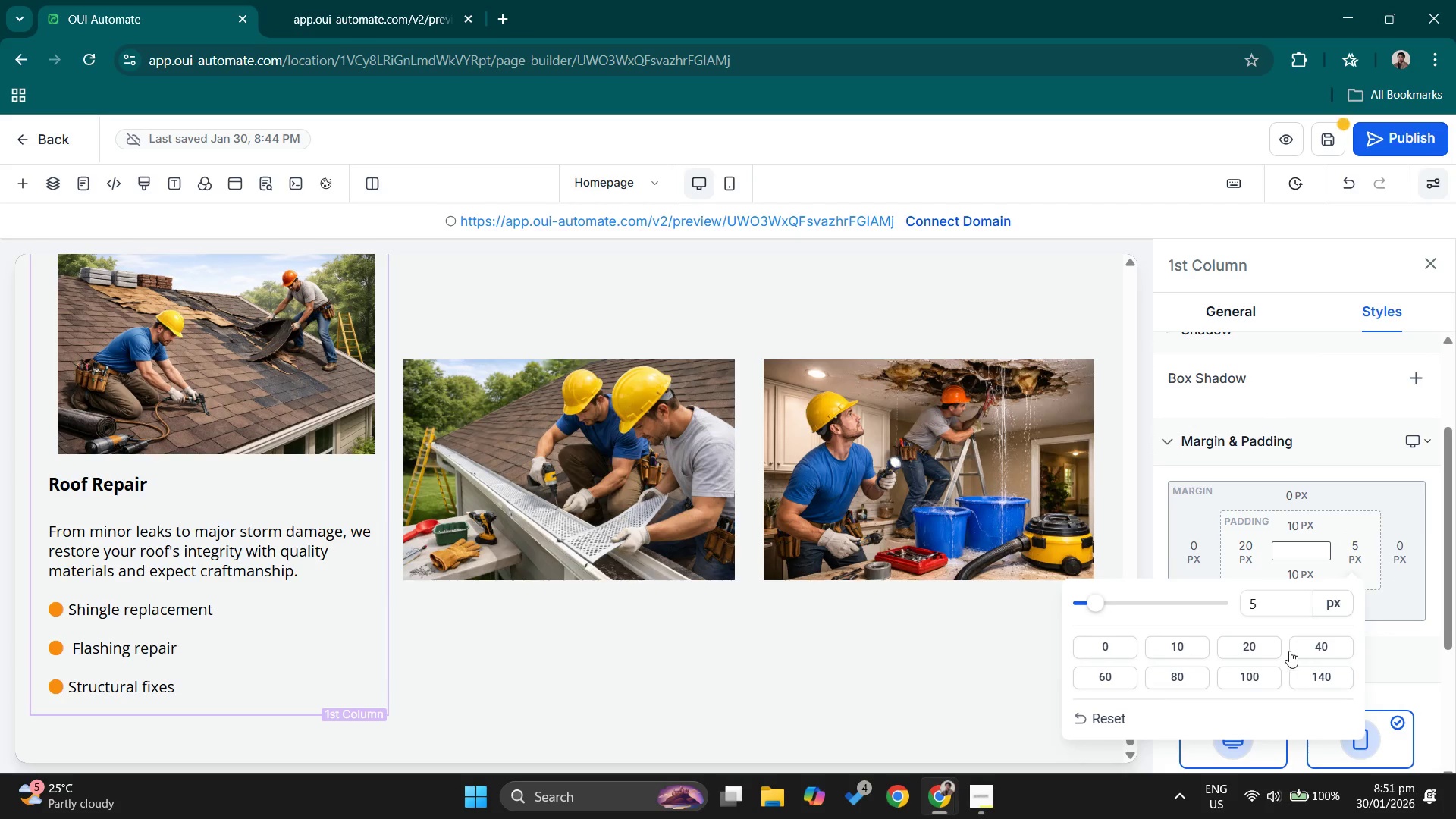 
left_click([1256, 652])
 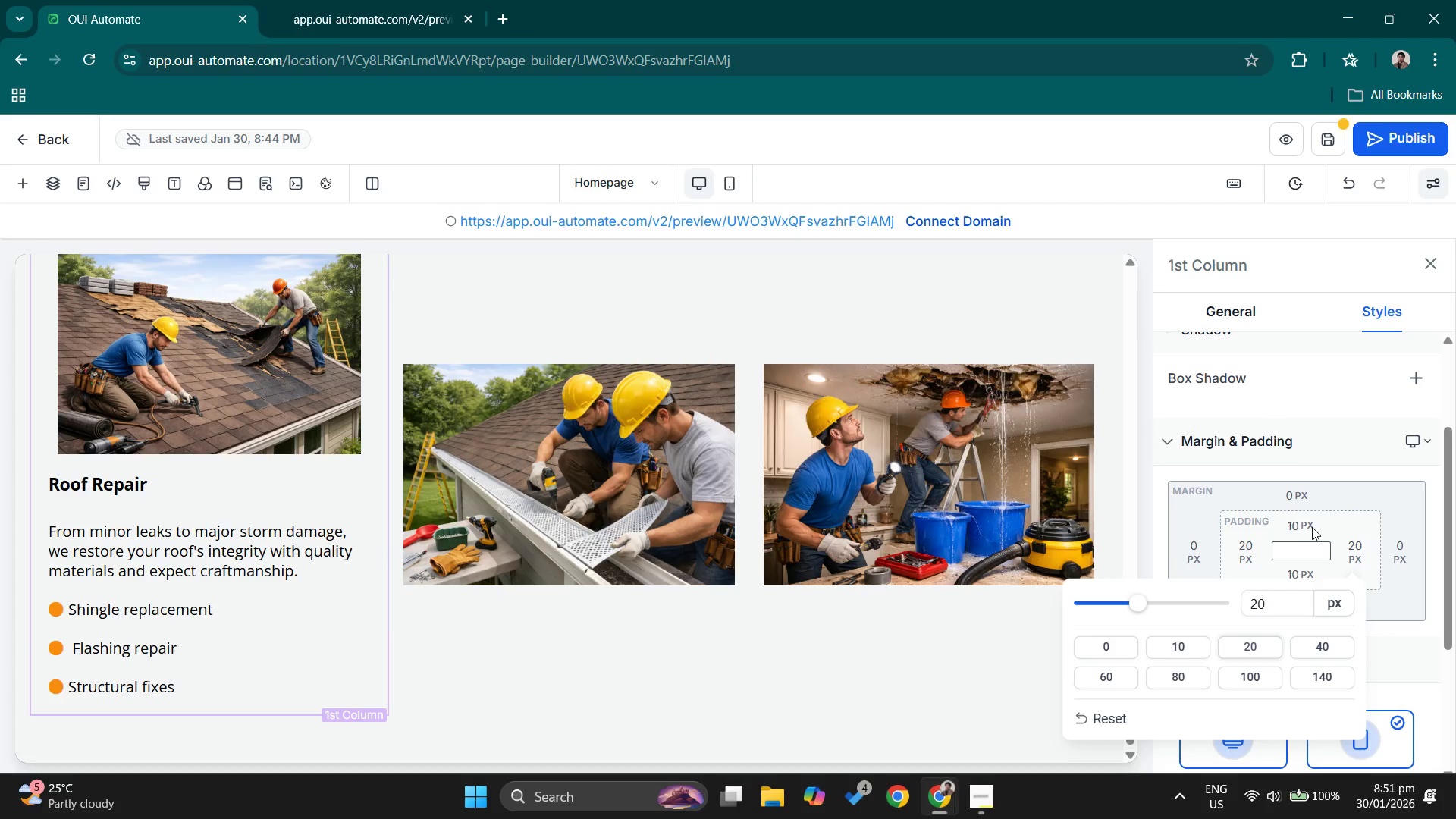 
left_click([1304, 528])
 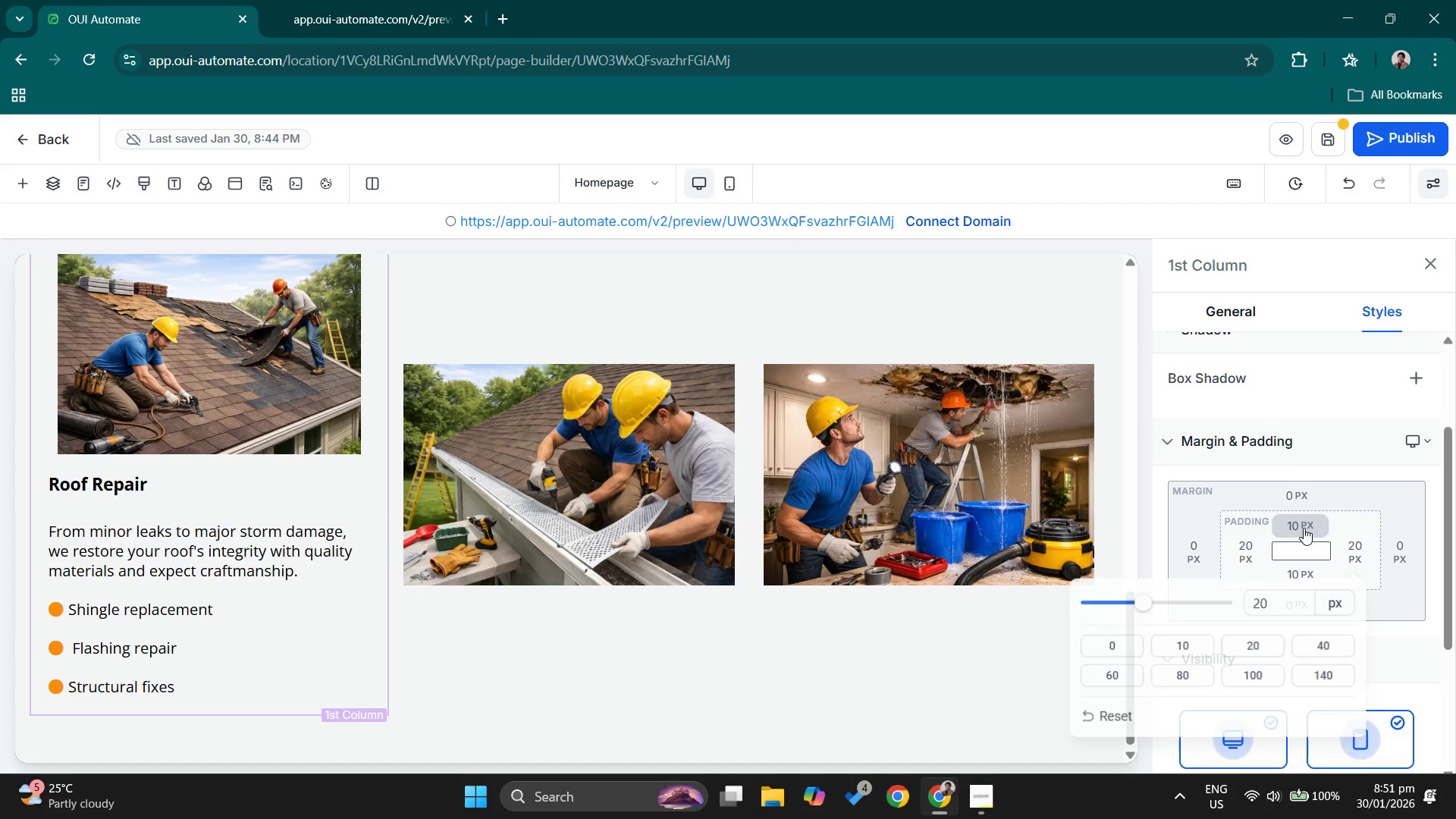 
left_click([1304, 528])
 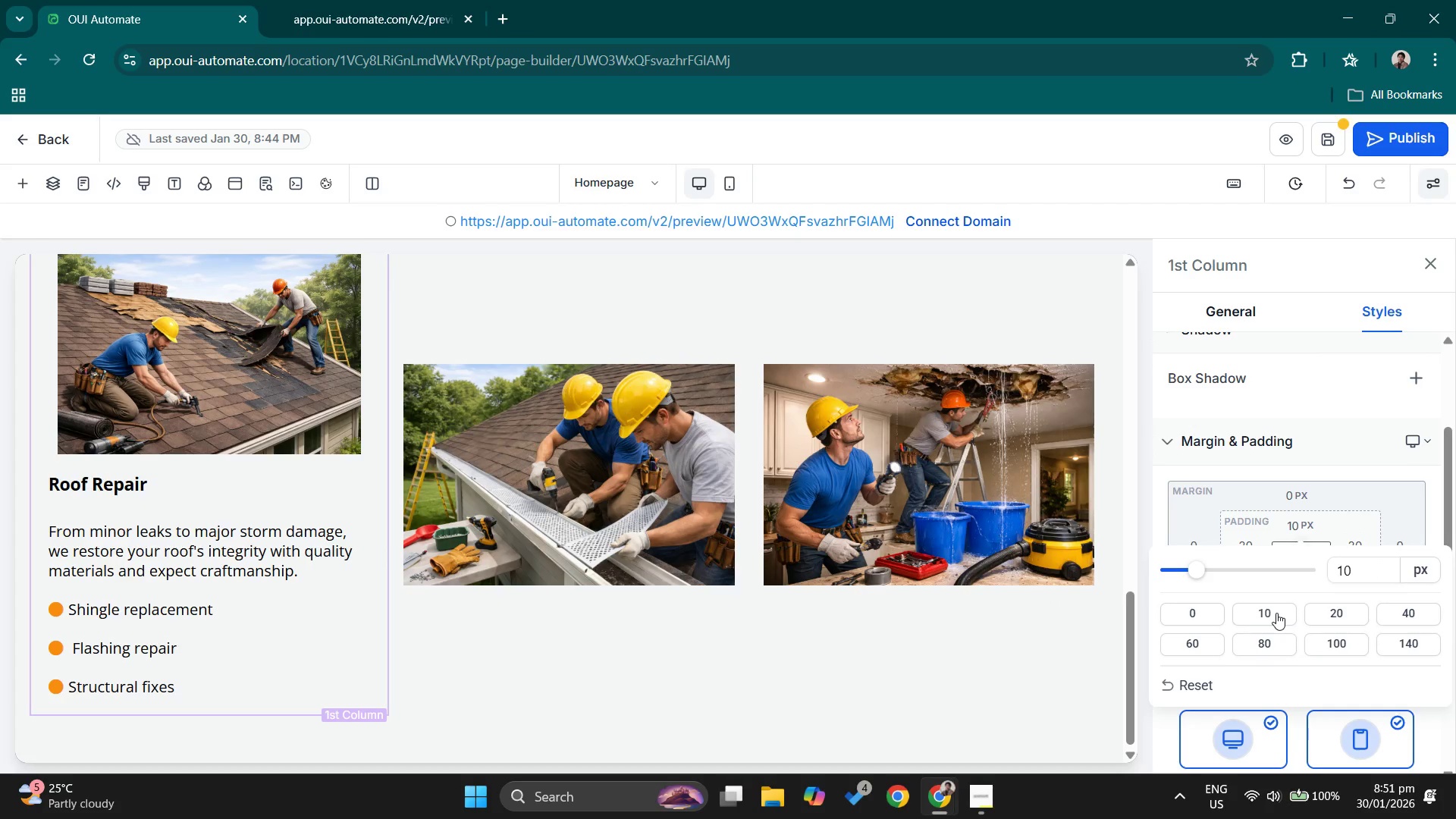 
left_click([1334, 613])
 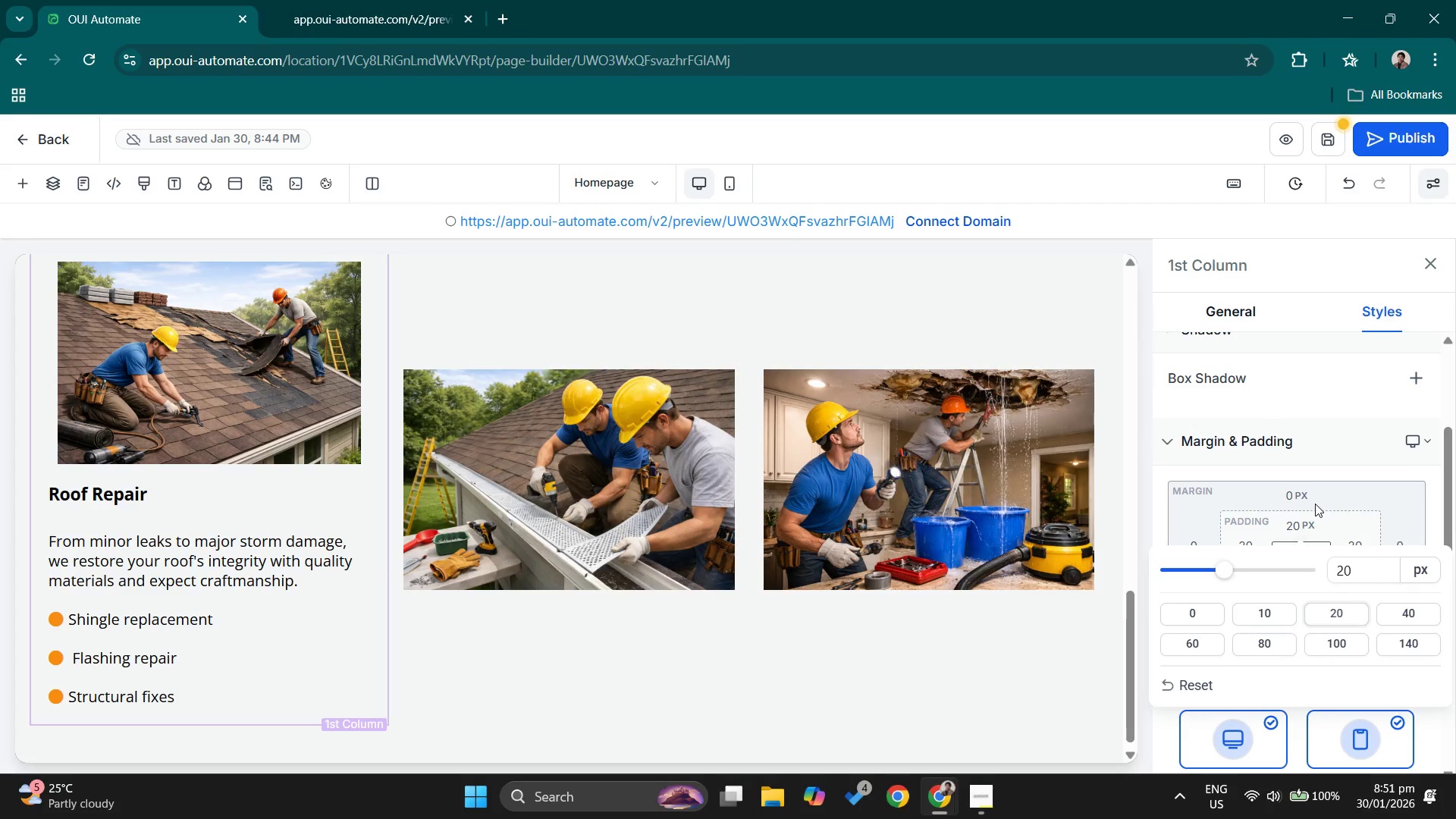 
left_click([1315, 504])
 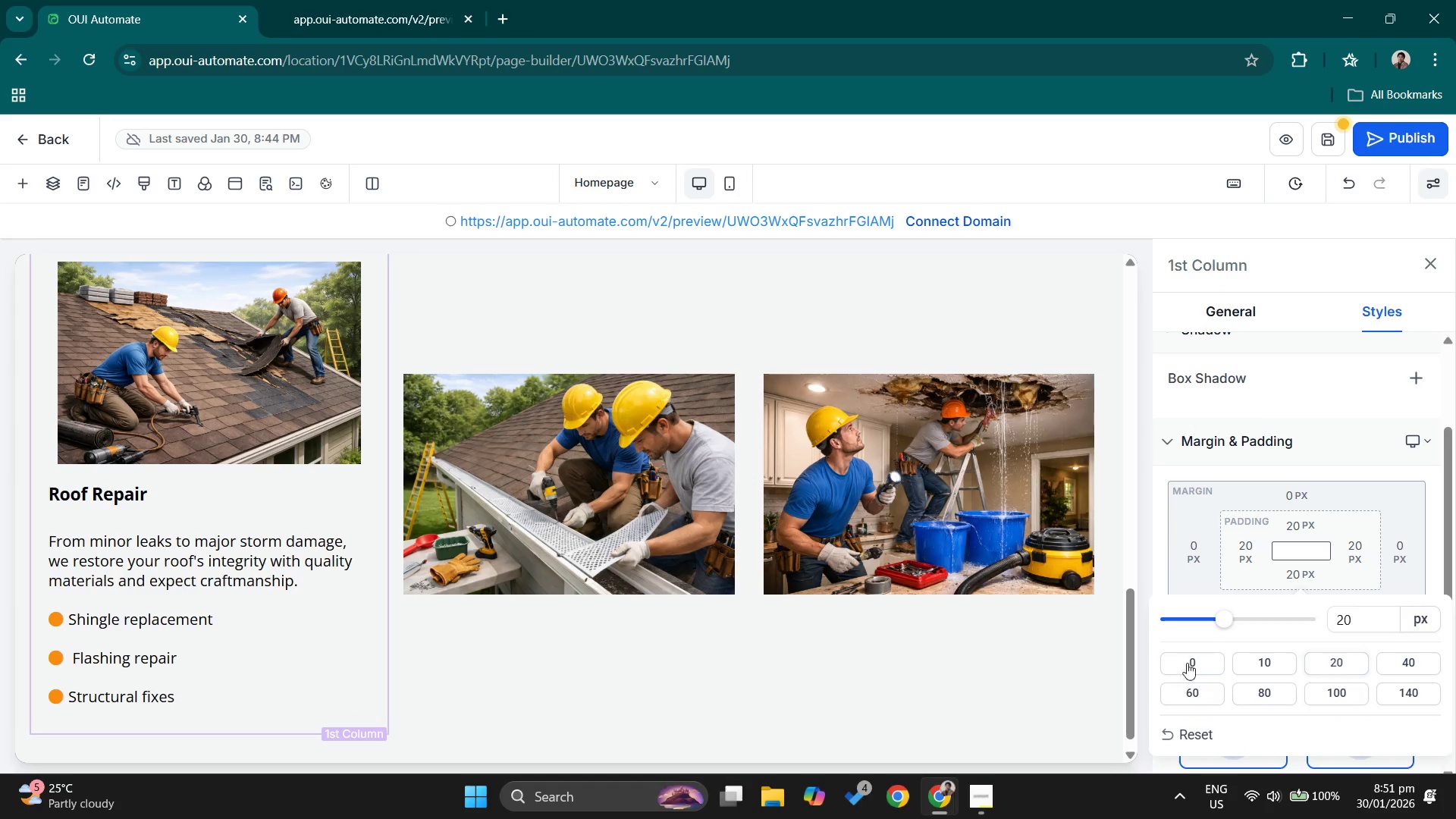 
scroll: coordinate [369, 562], scroll_direction: up, amount: 1.0
 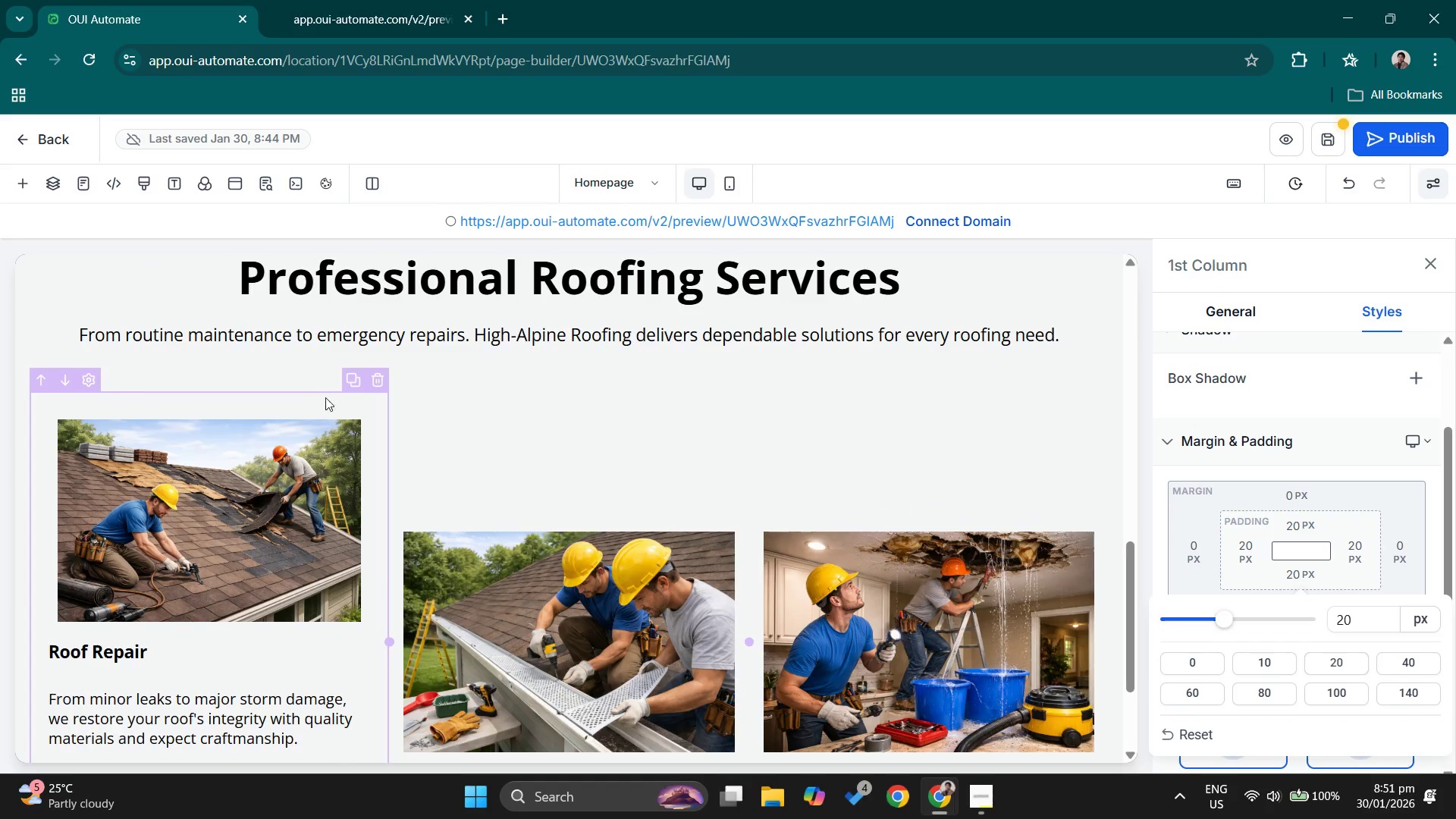 
left_click([356, 384])
 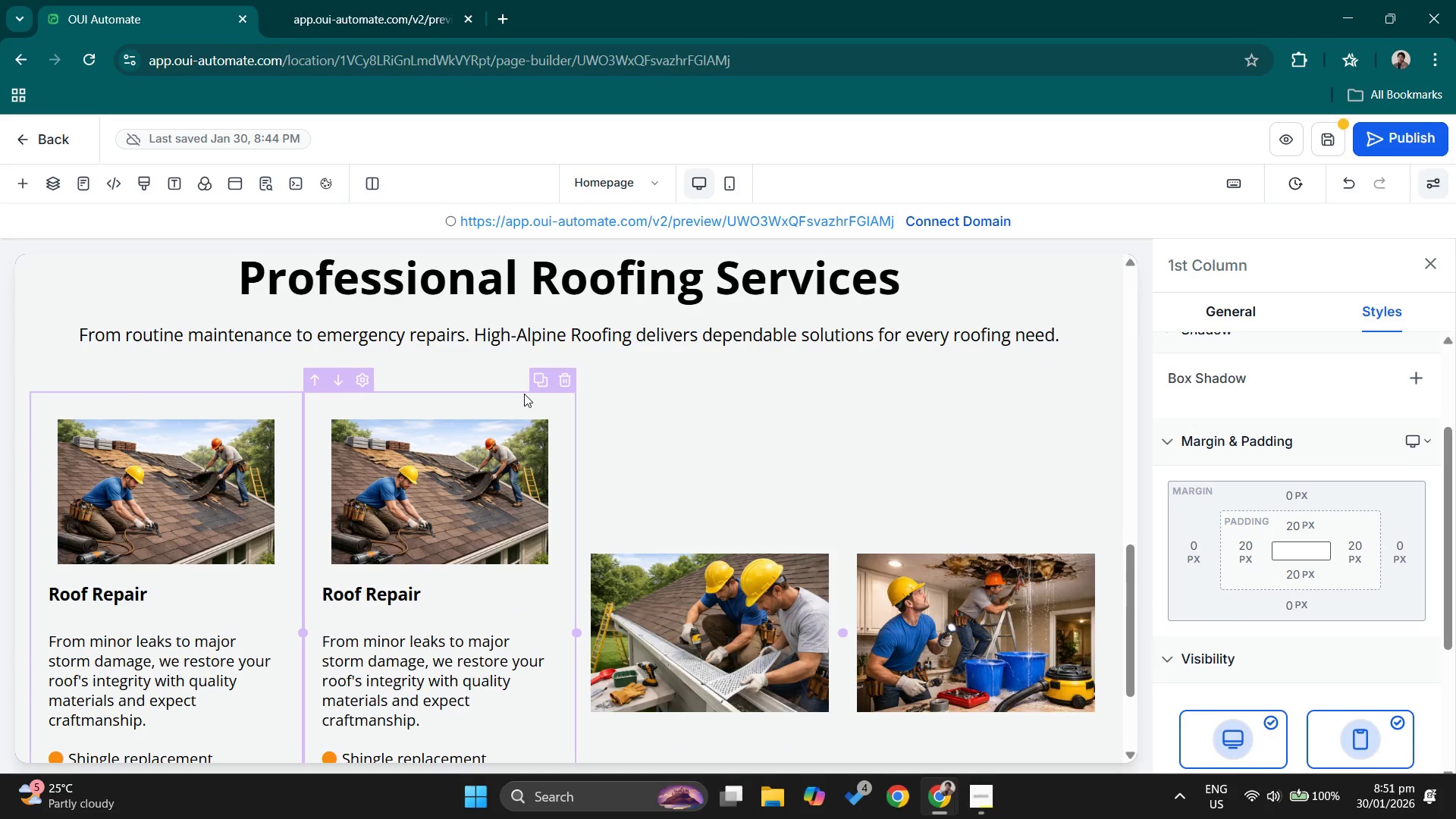 
left_click([536, 386])
 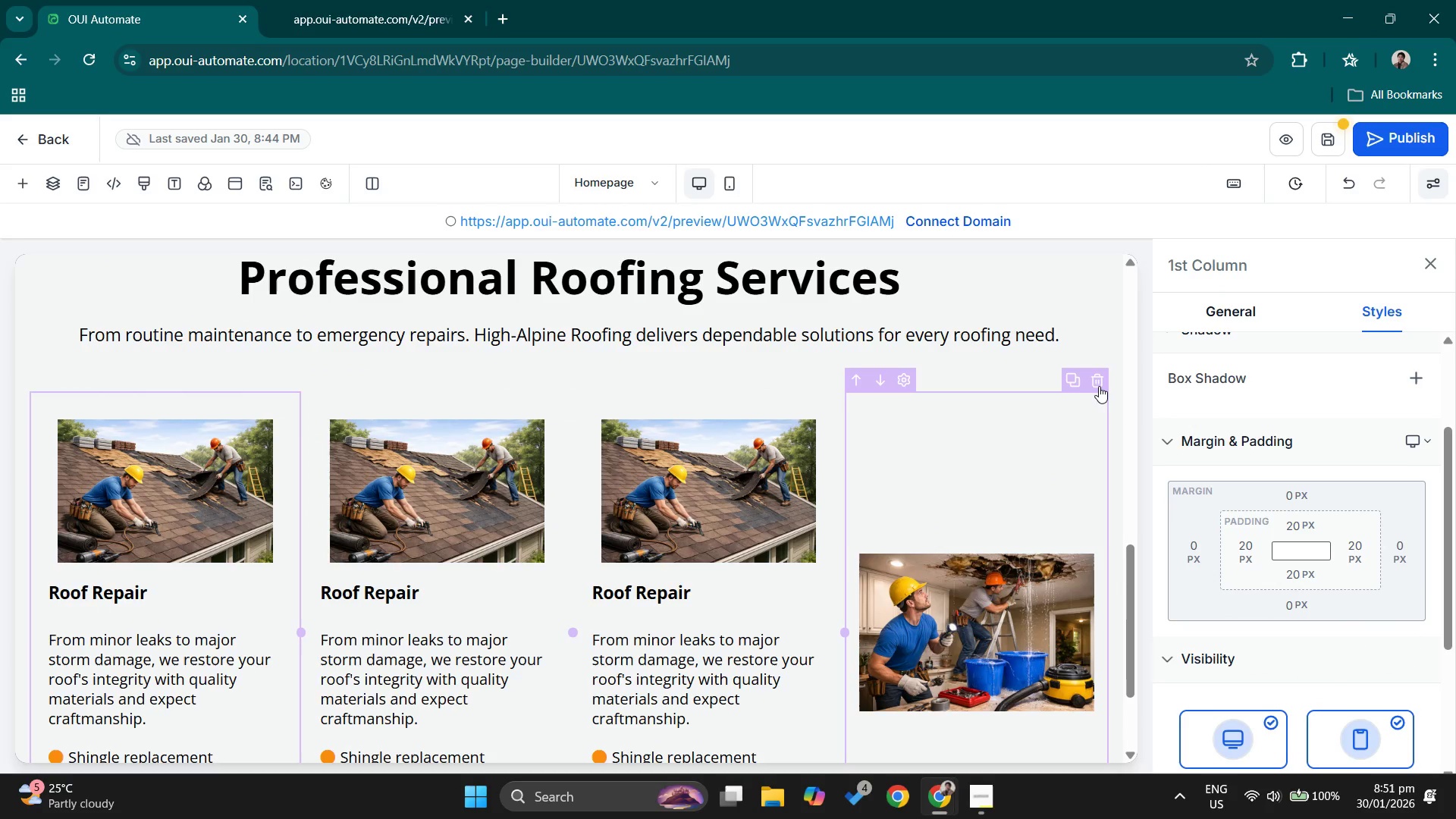 
scroll: coordinate [667, 495], scroll_direction: down, amount: 3.0
 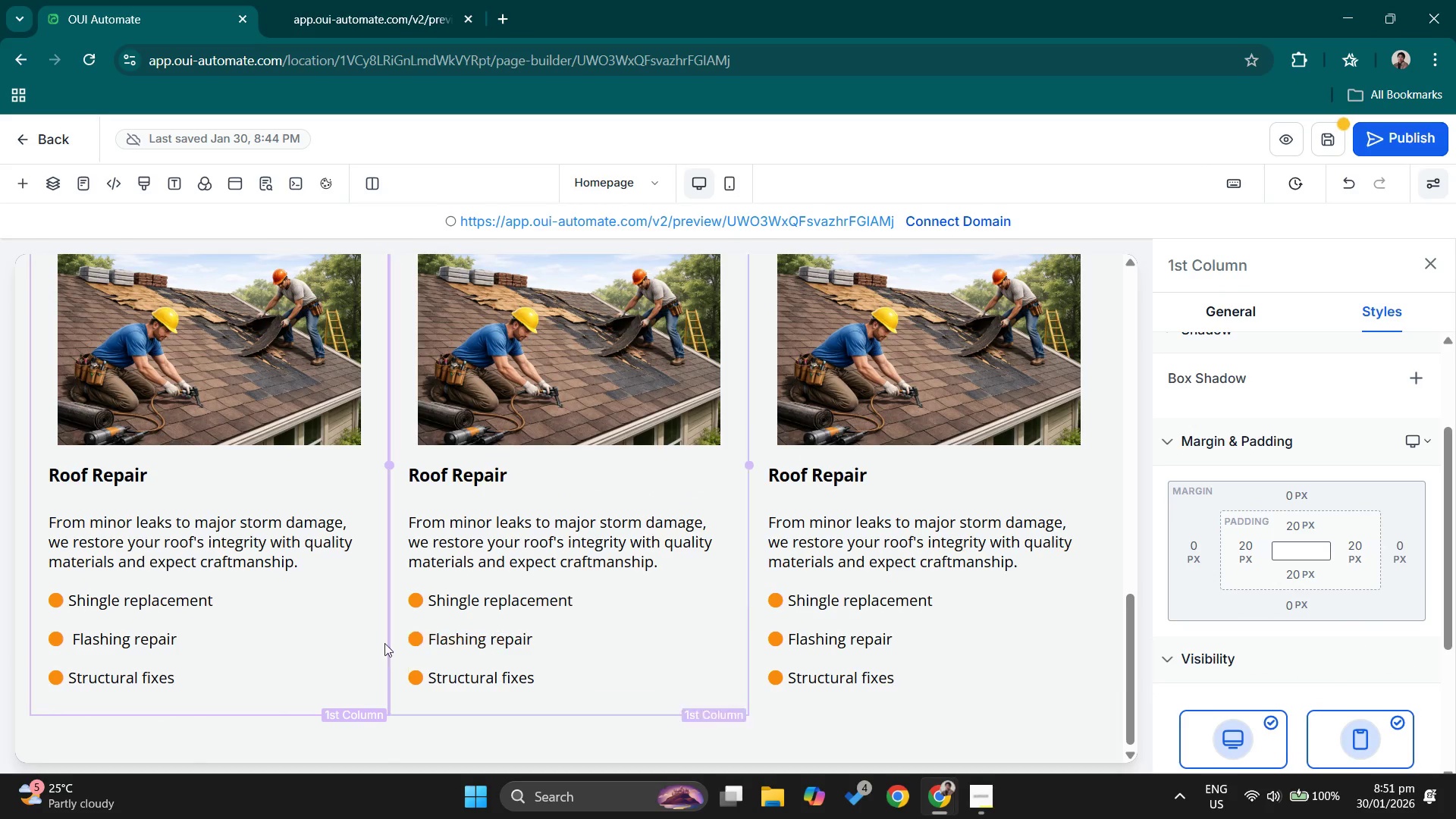 
scroll: coordinate [1329, 491], scroll_direction: up, amount: 2.0
 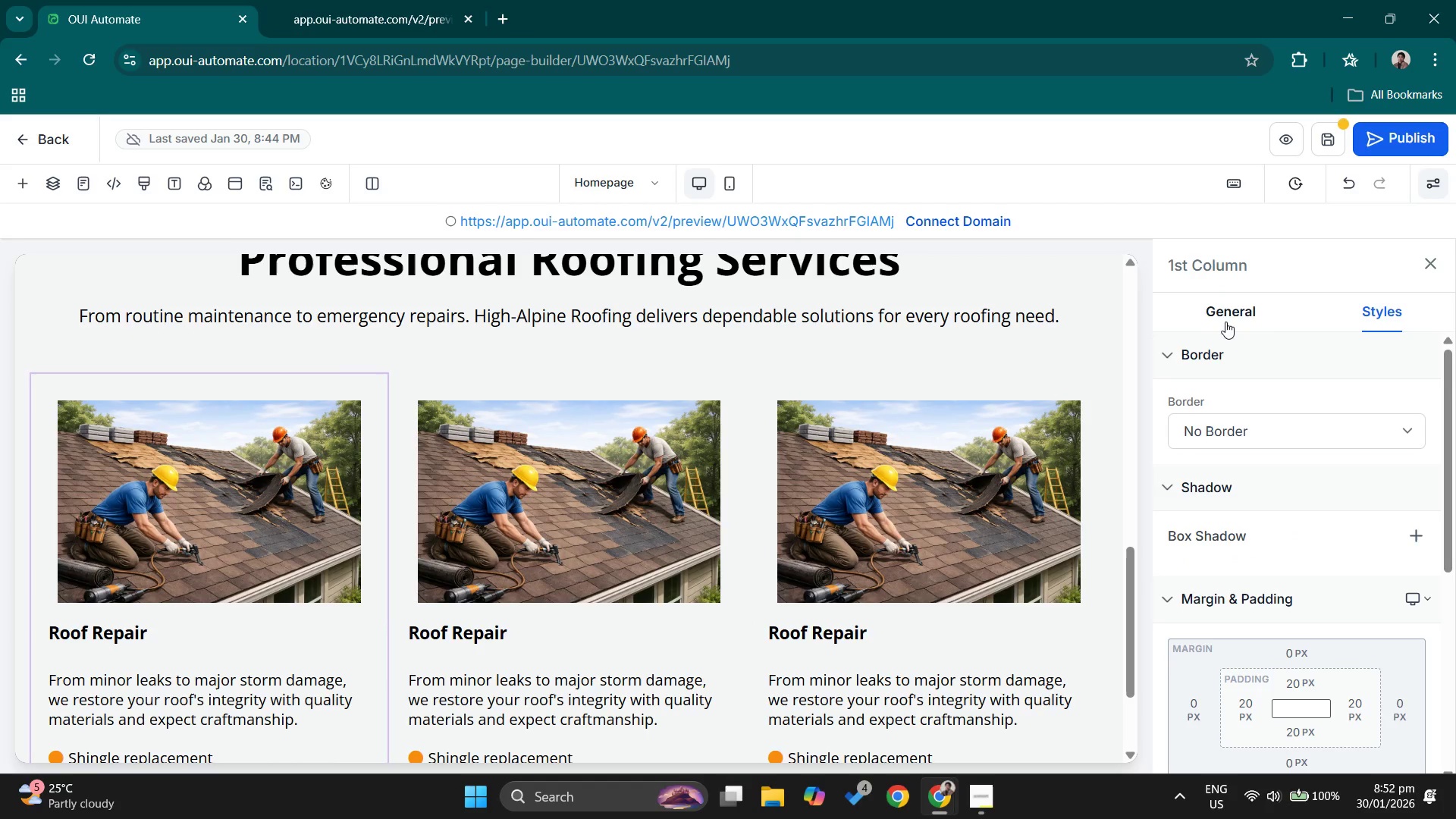 
left_click([1226, 319])
 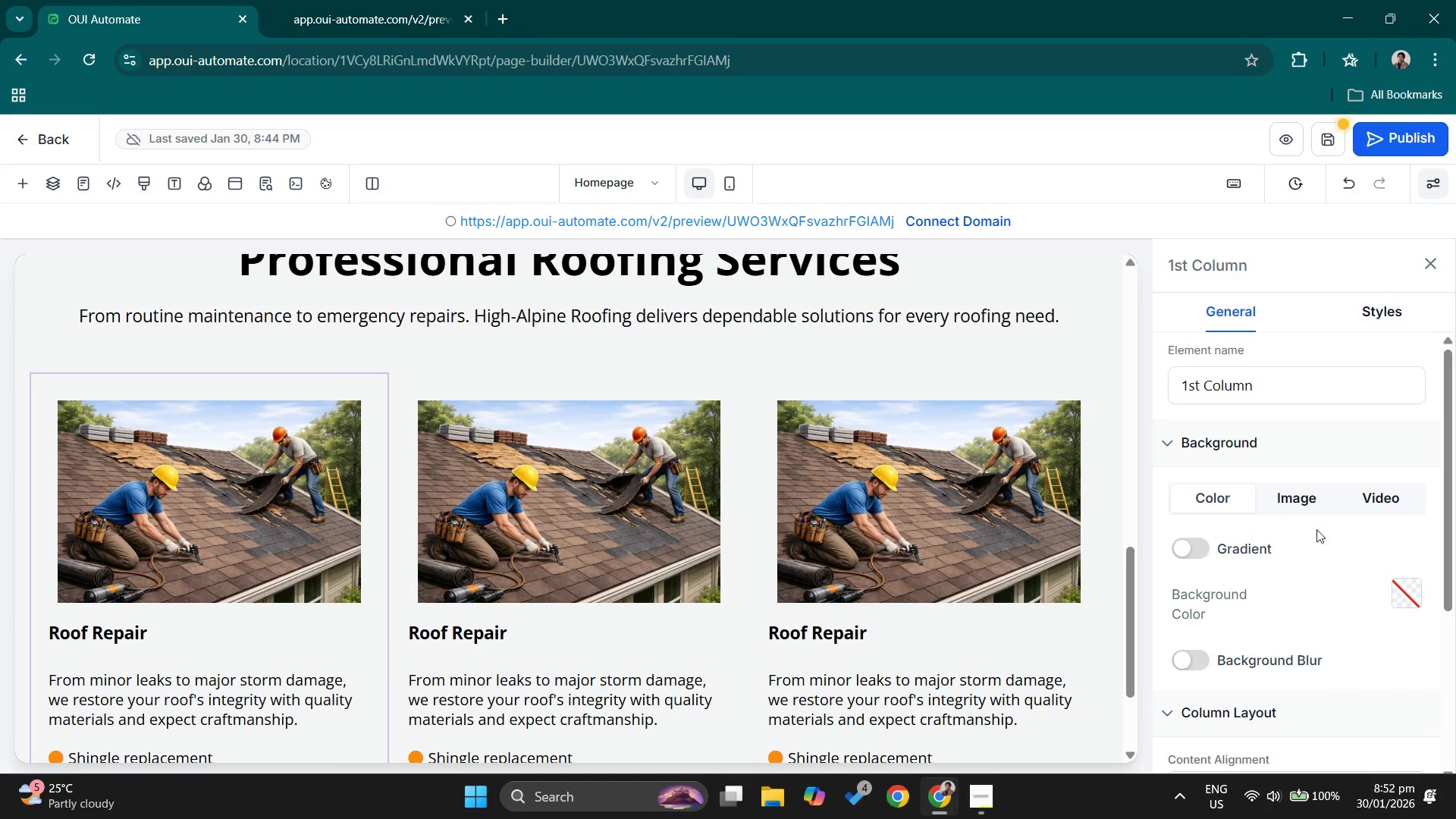 
left_click([1305, 507])
 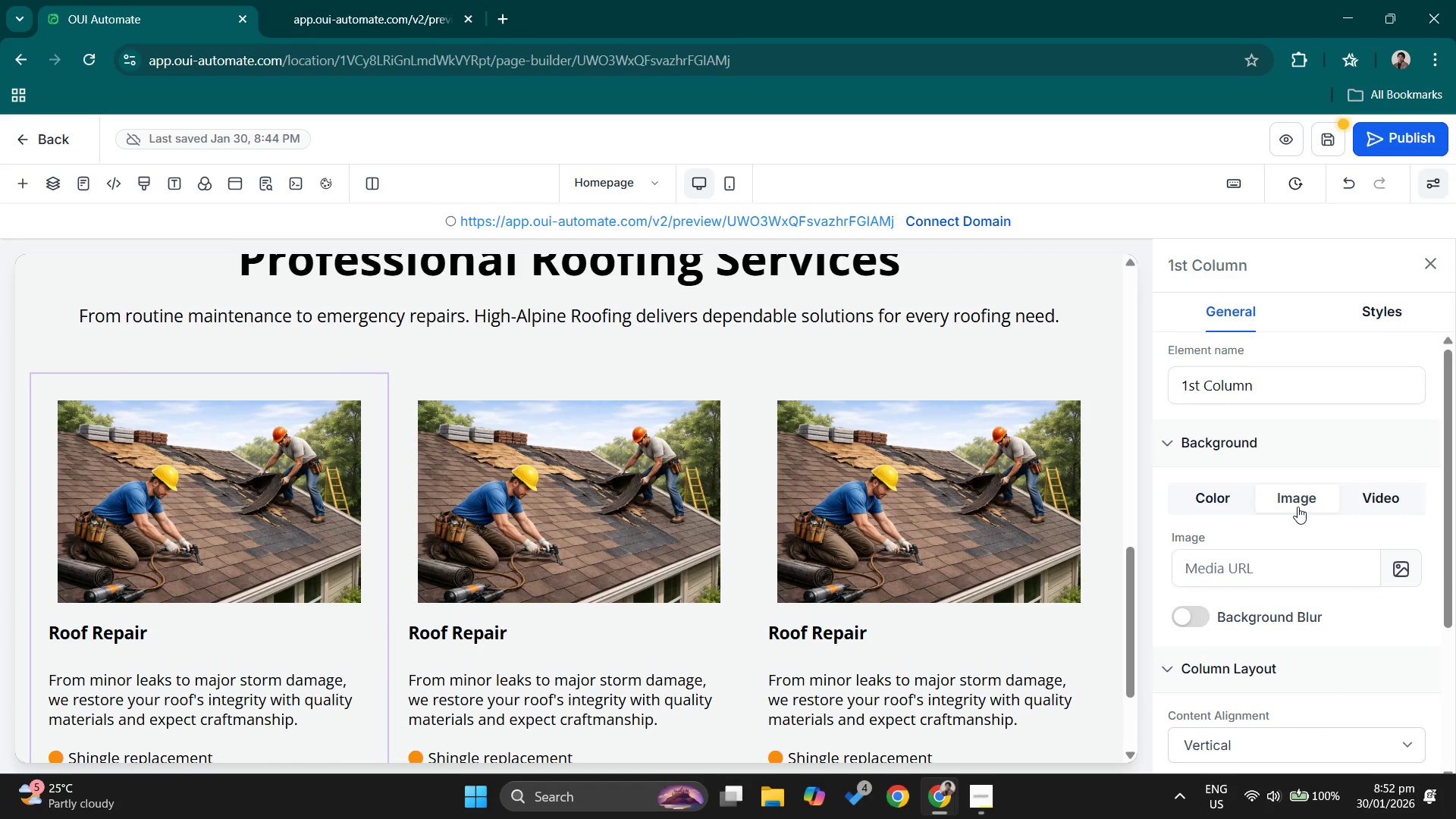 
left_click([1238, 497])
 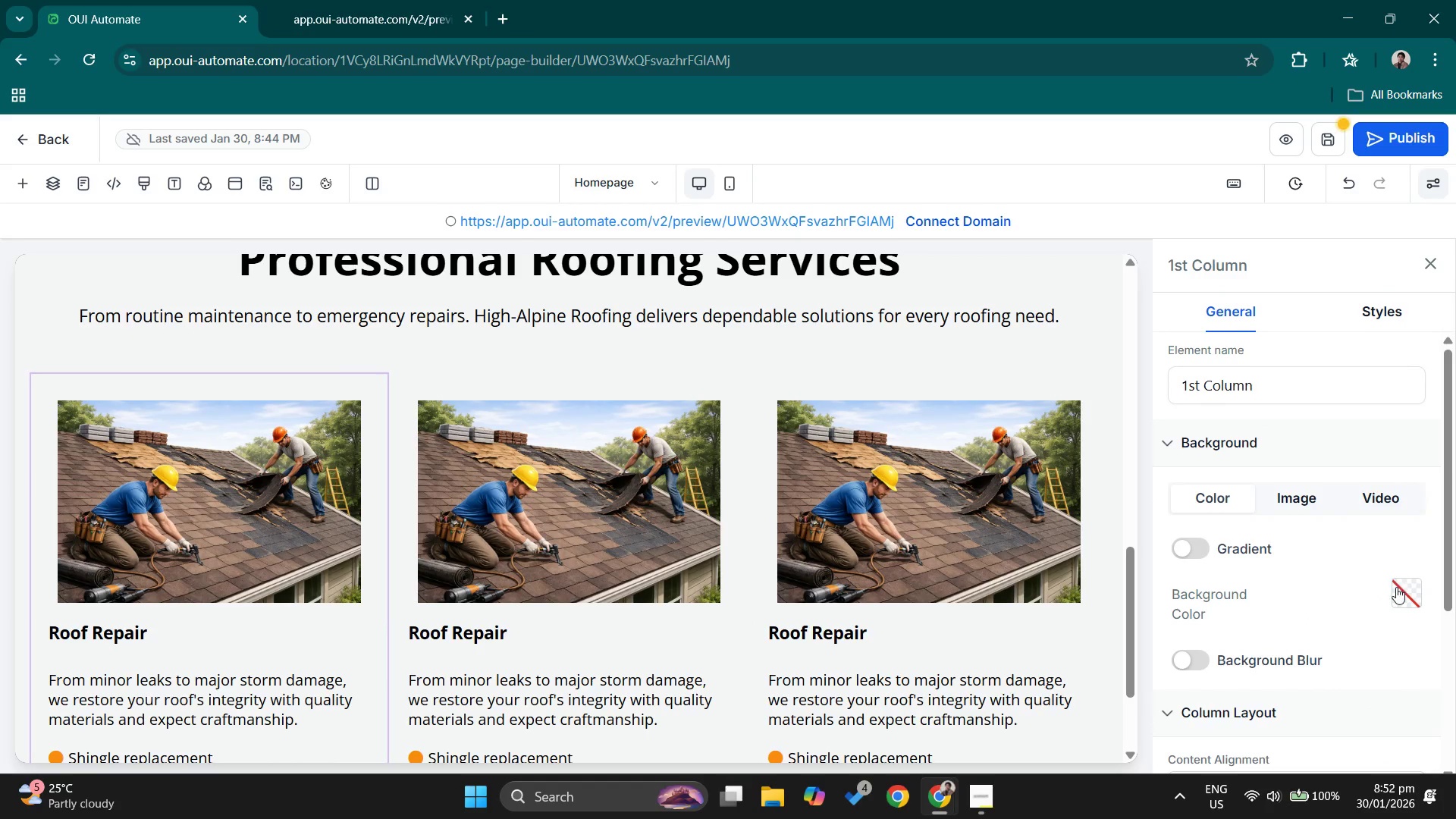 
left_click([1401, 595])
 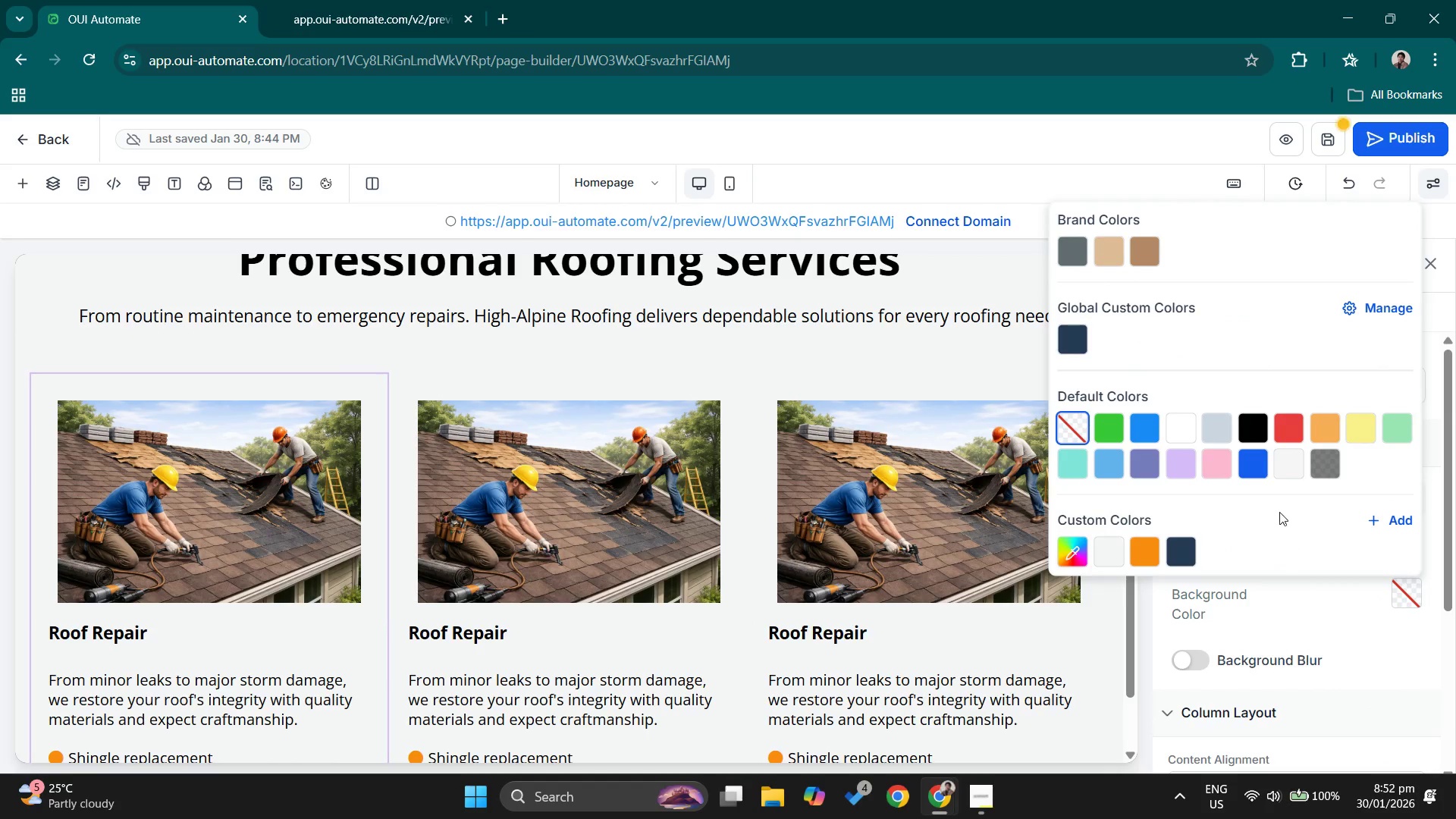 
mouse_move([1316, 458])
 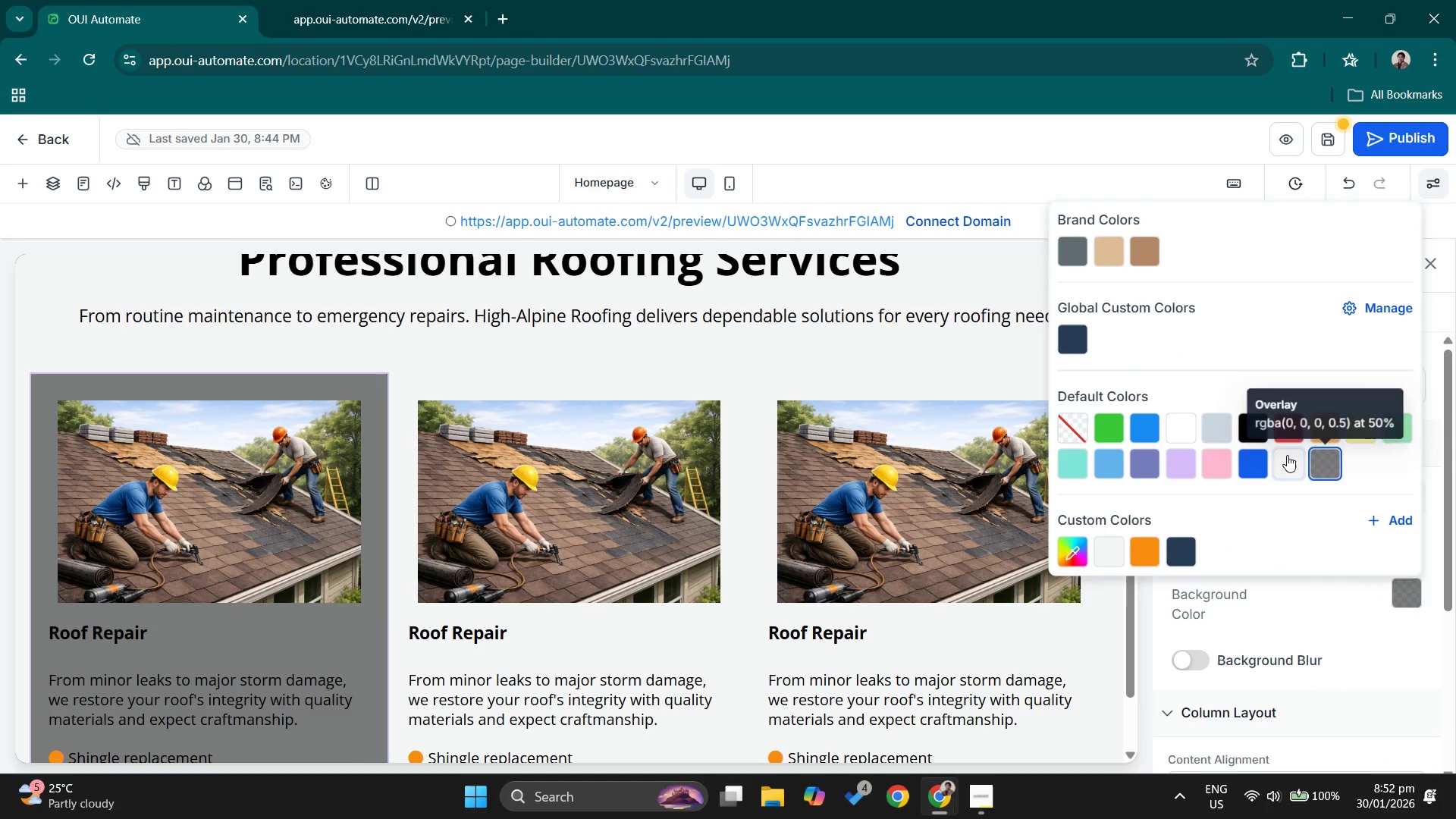 
left_click([1286, 458])
 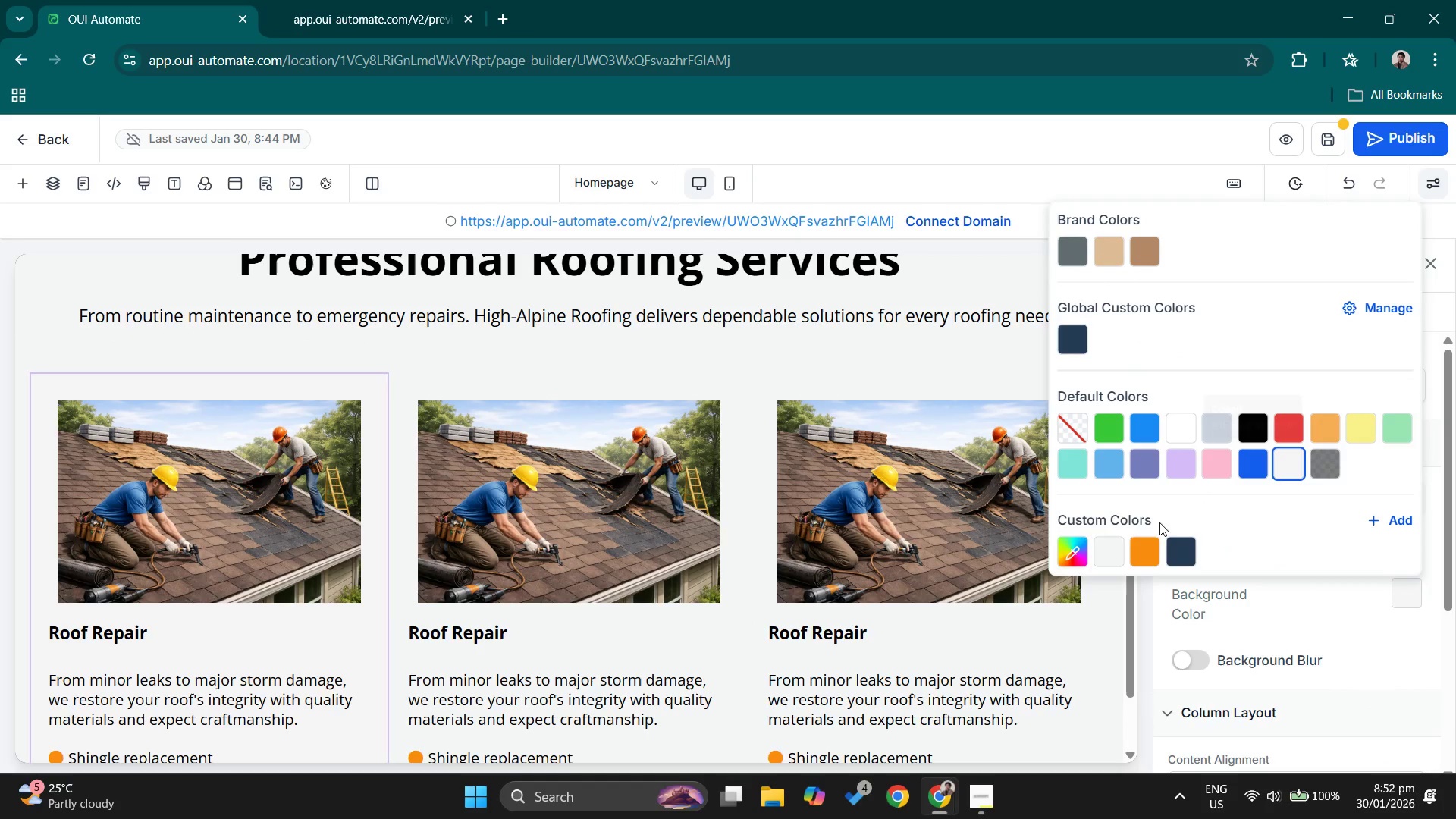 
left_click([1214, 422])
 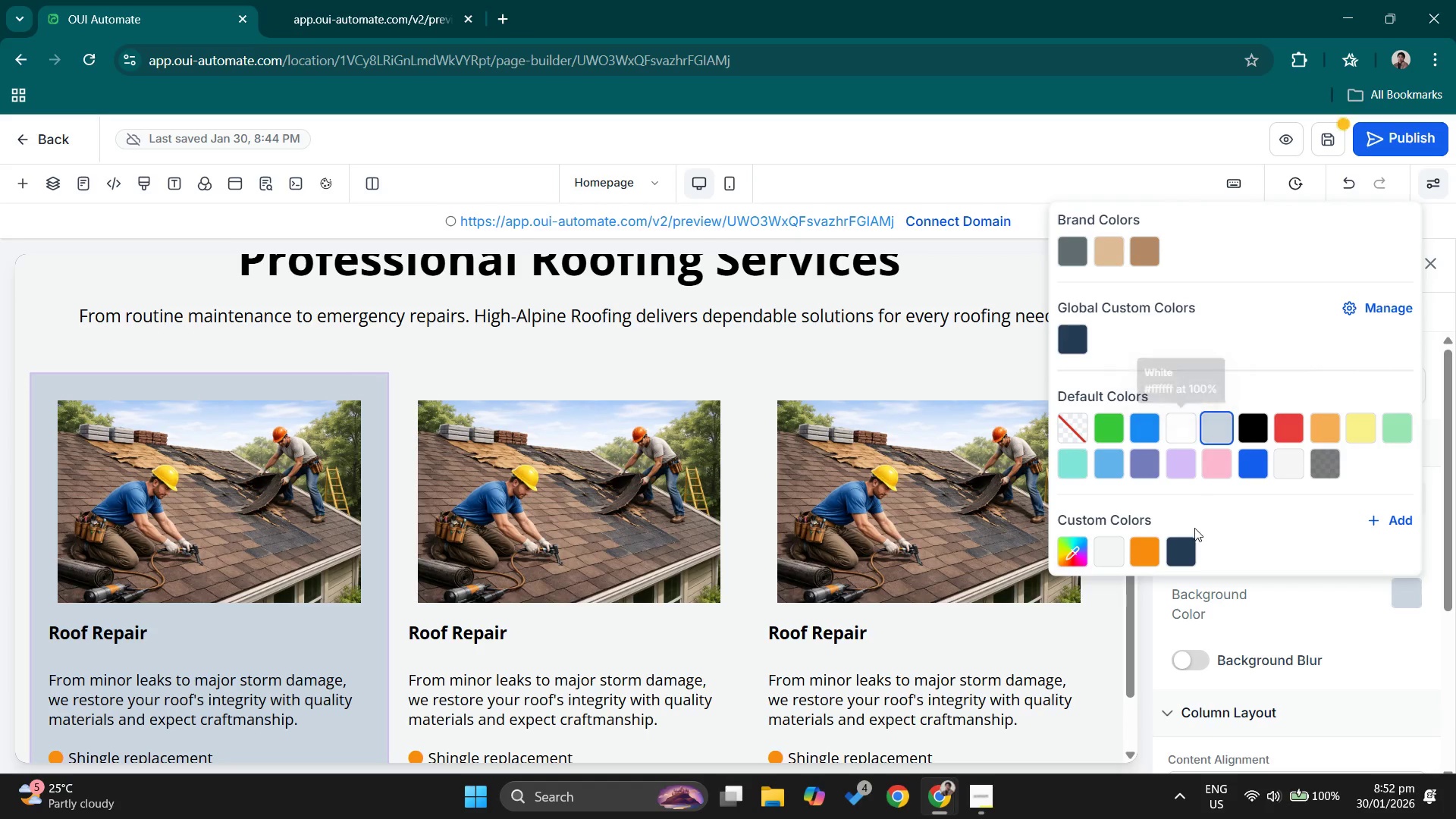 
left_click([1109, 550])
 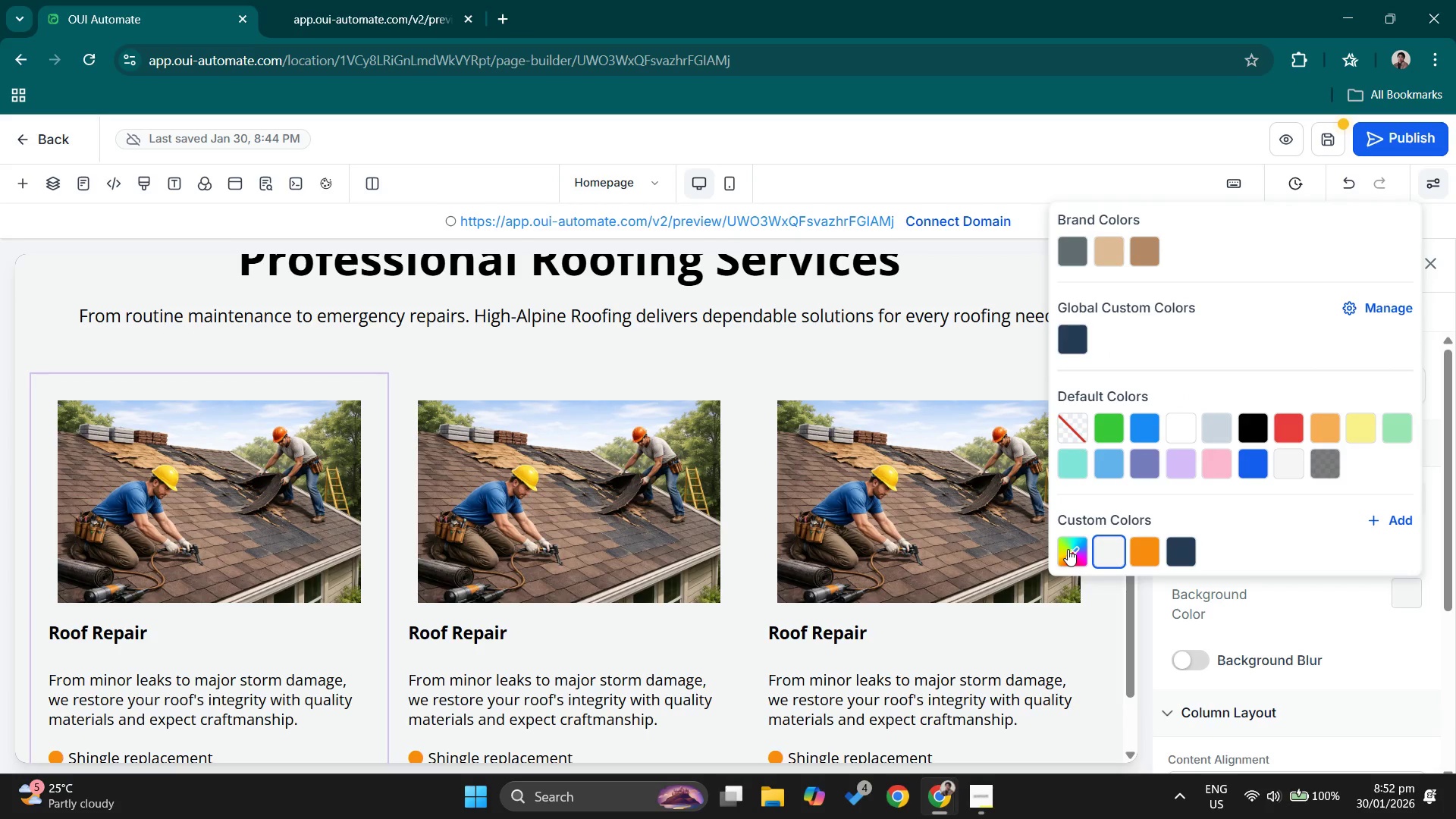 
mouse_move([1319, 424])
 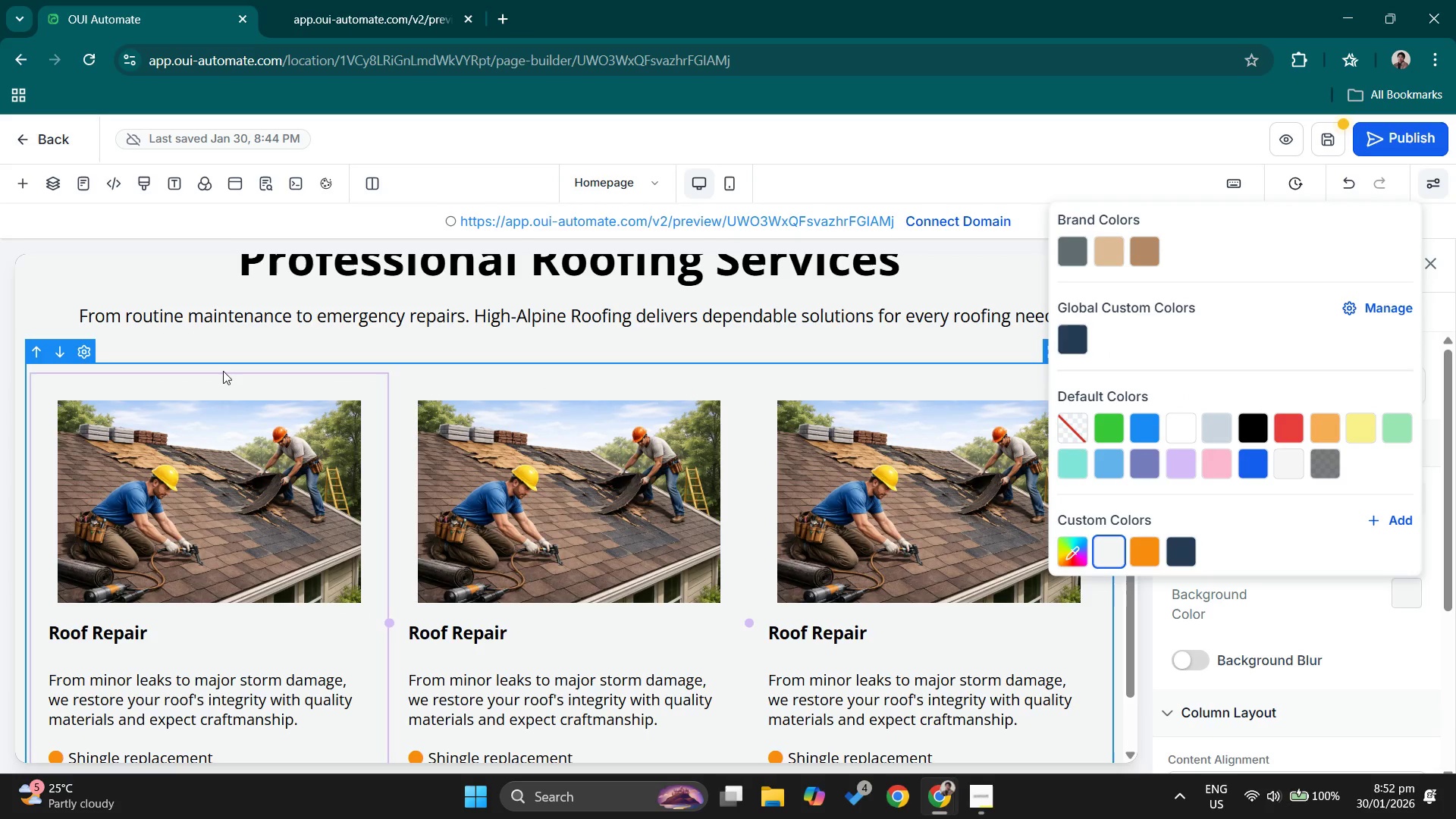 
left_click([227, 377])
 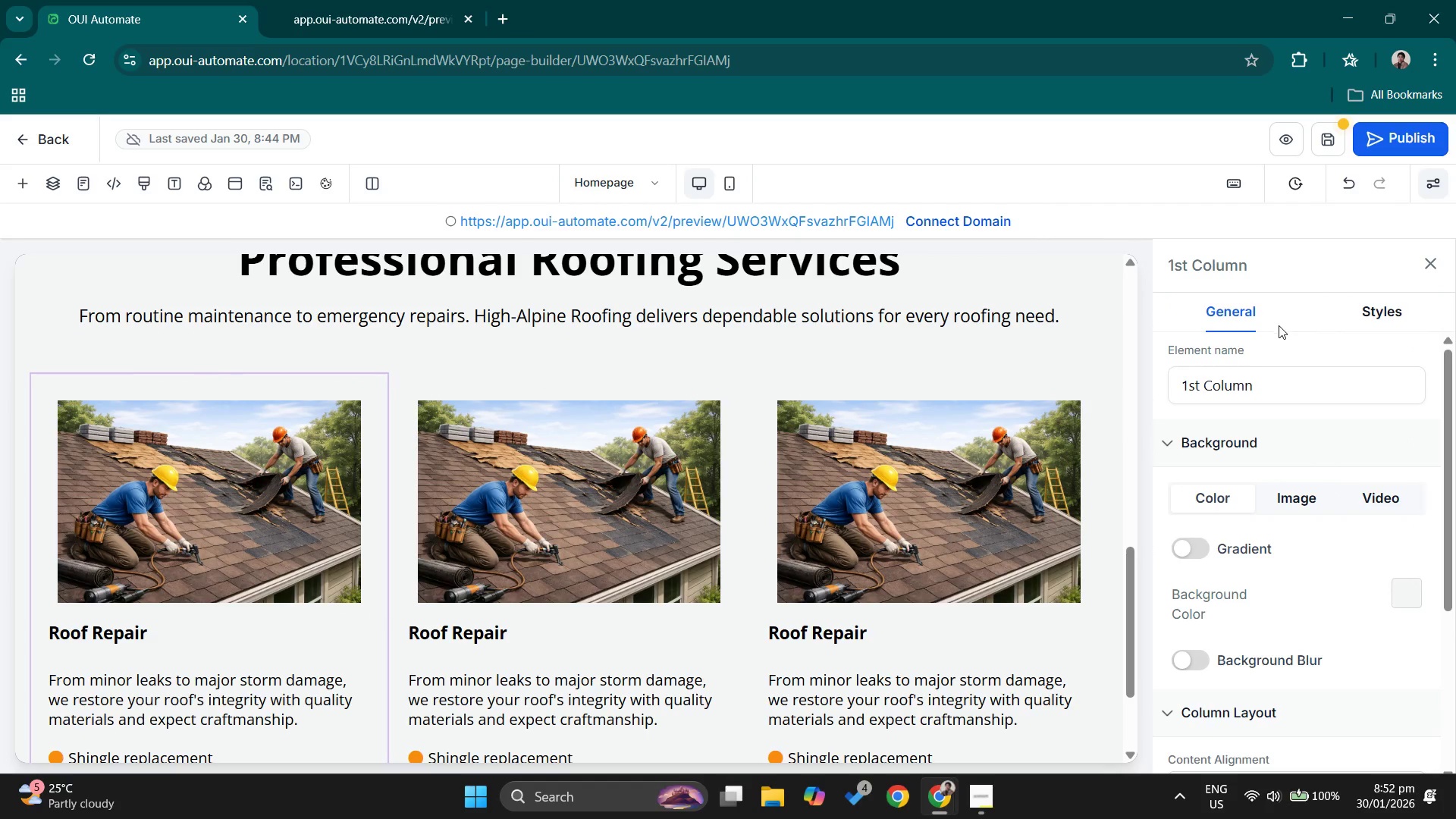 
scroll: coordinate [1313, 382], scroll_direction: up, amount: 3.0
 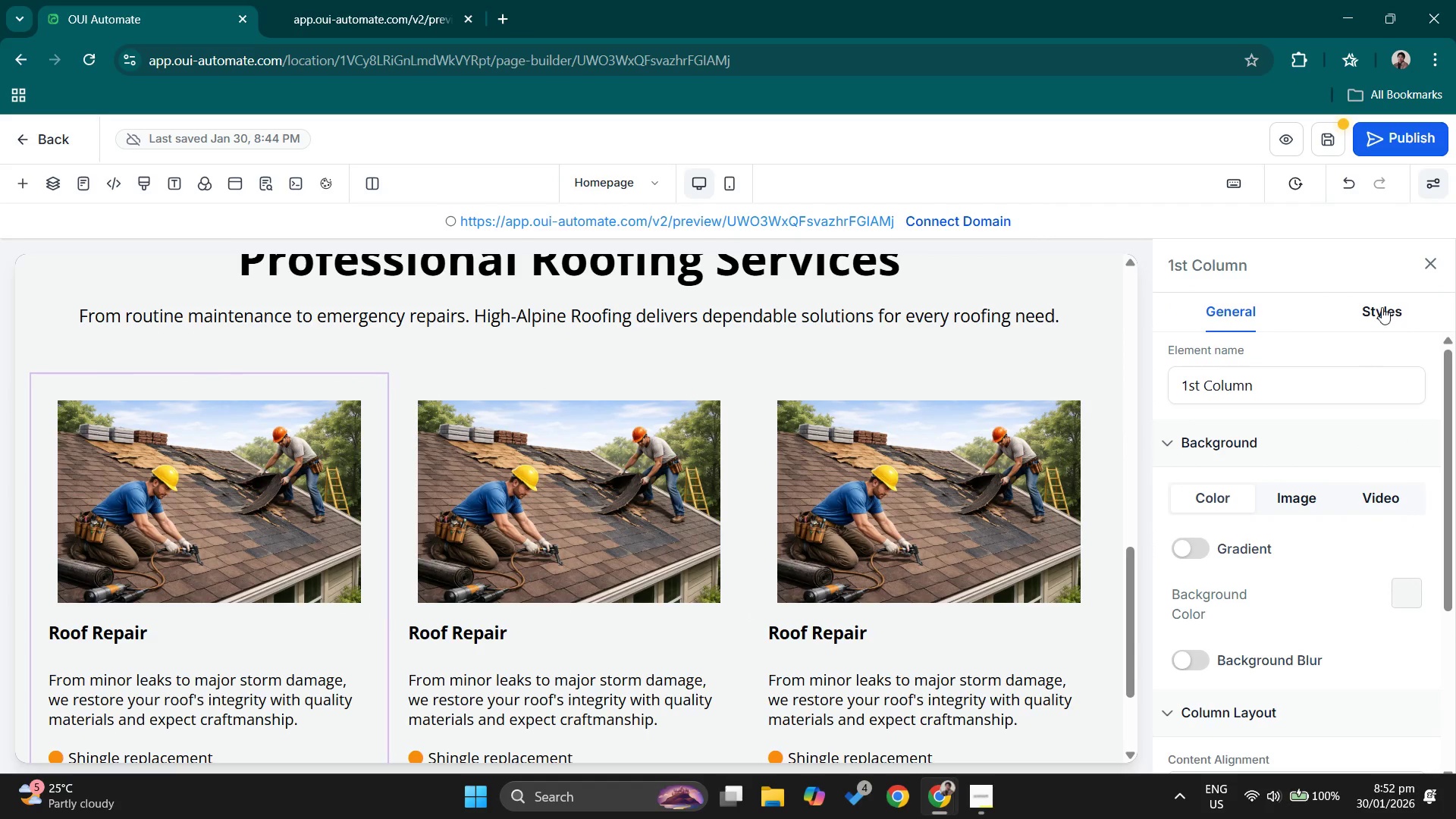 
left_click([1382, 306])
 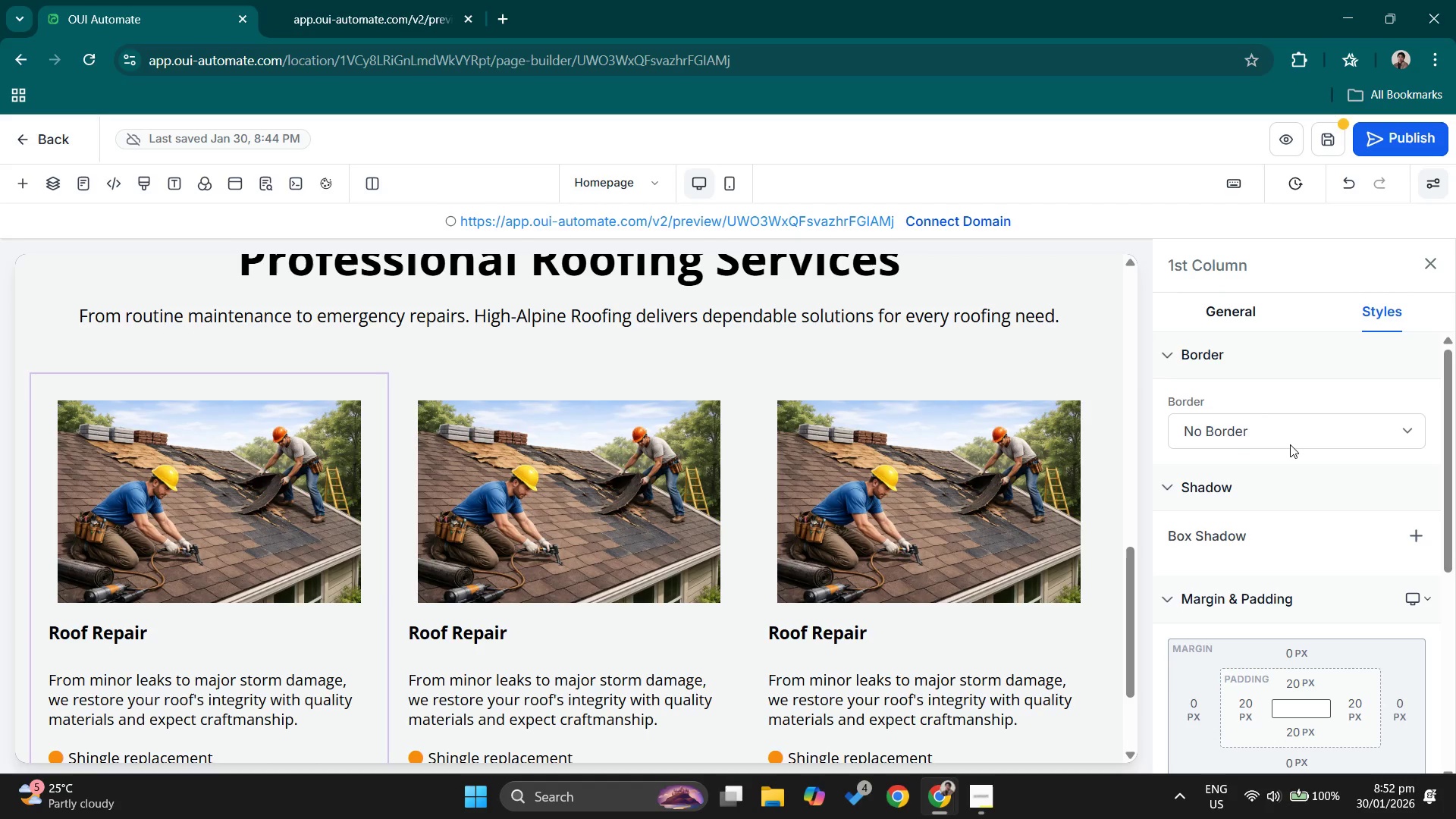 
left_click([1290, 442])
 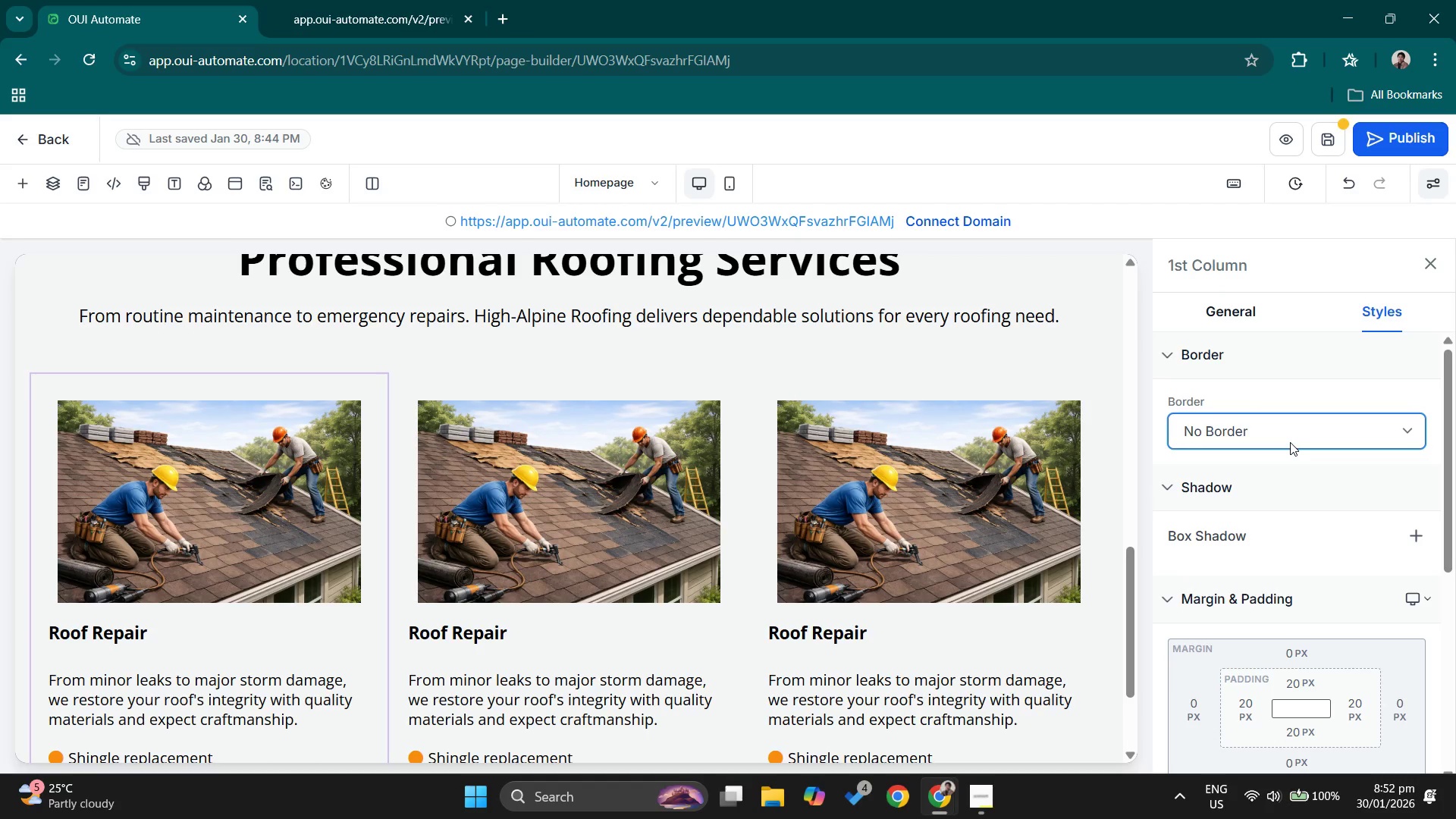 
scroll: coordinate [1290, 444], scroll_direction: up, amount: 1.0
 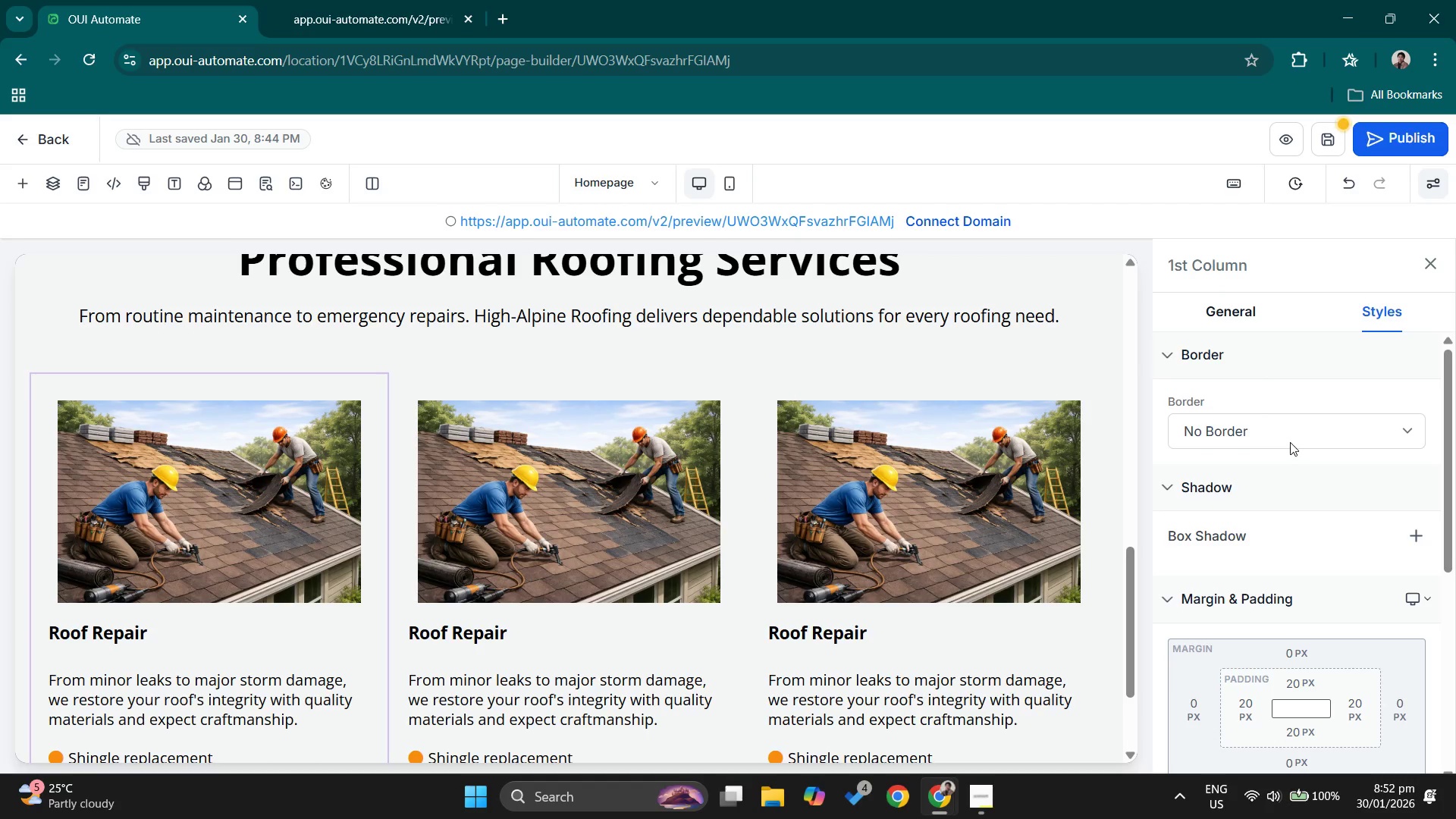 
left_click([1290, 442])
 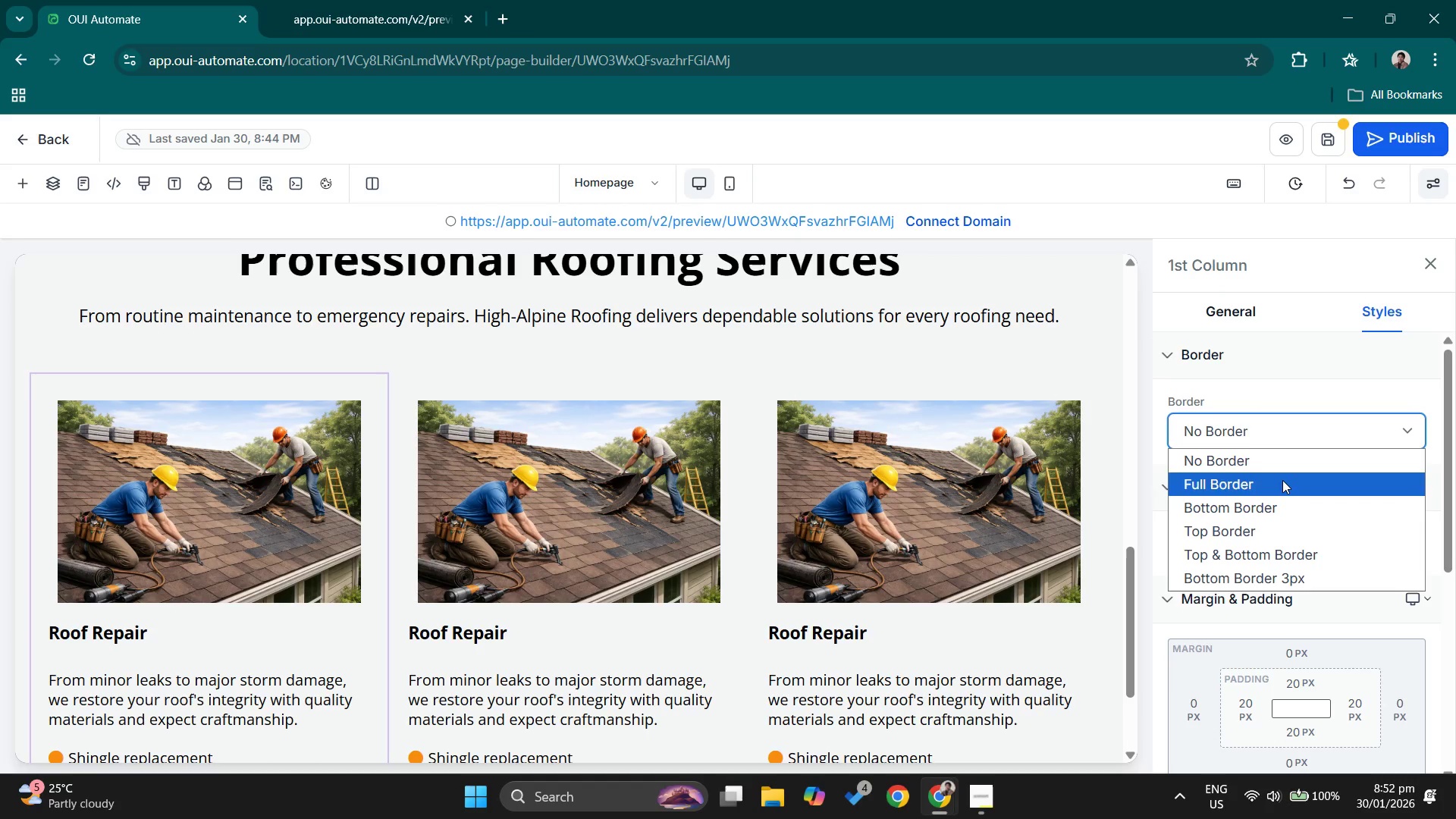 
left_click([1278, 431])
 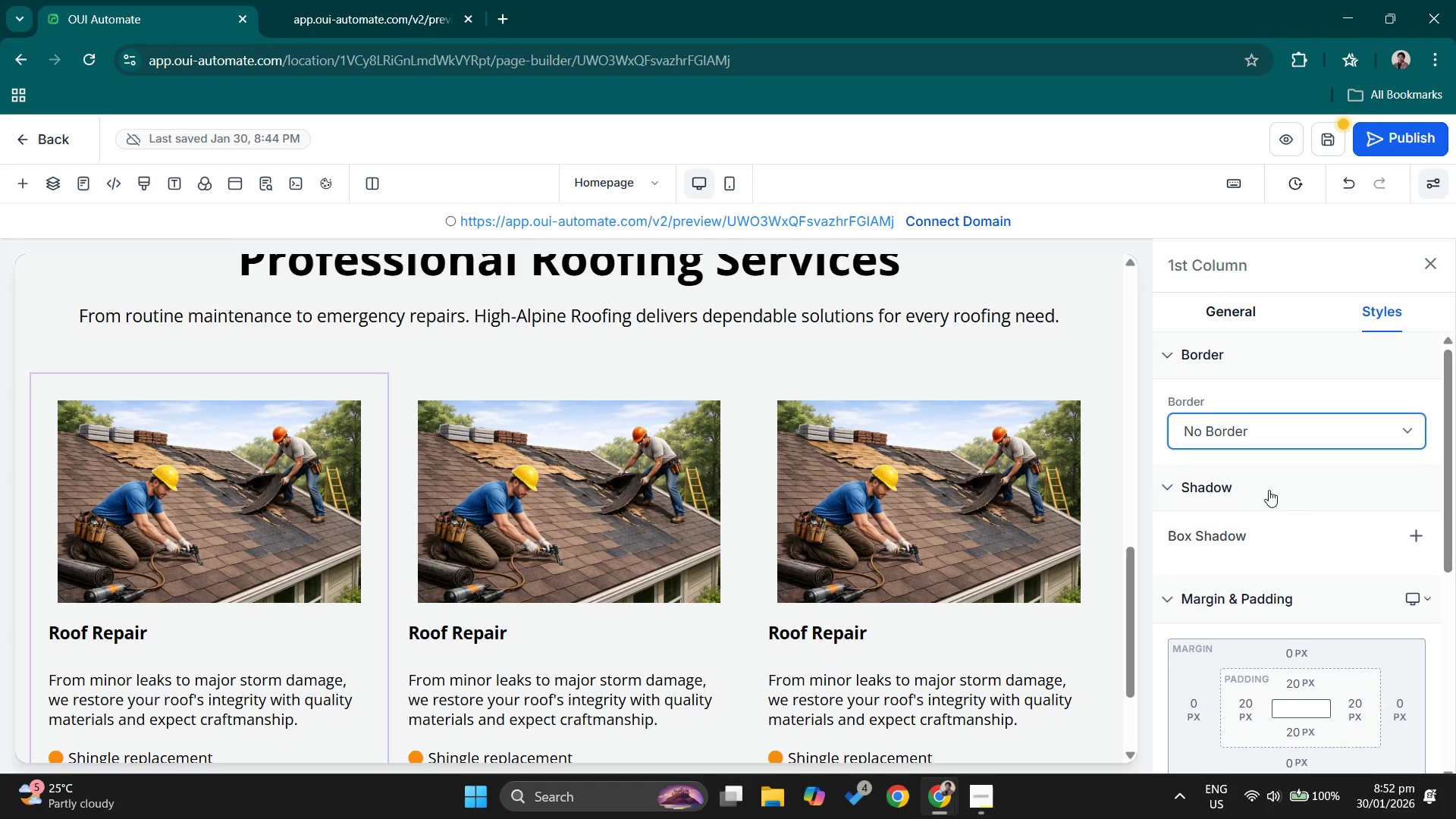 
left_click([1266, 494])
 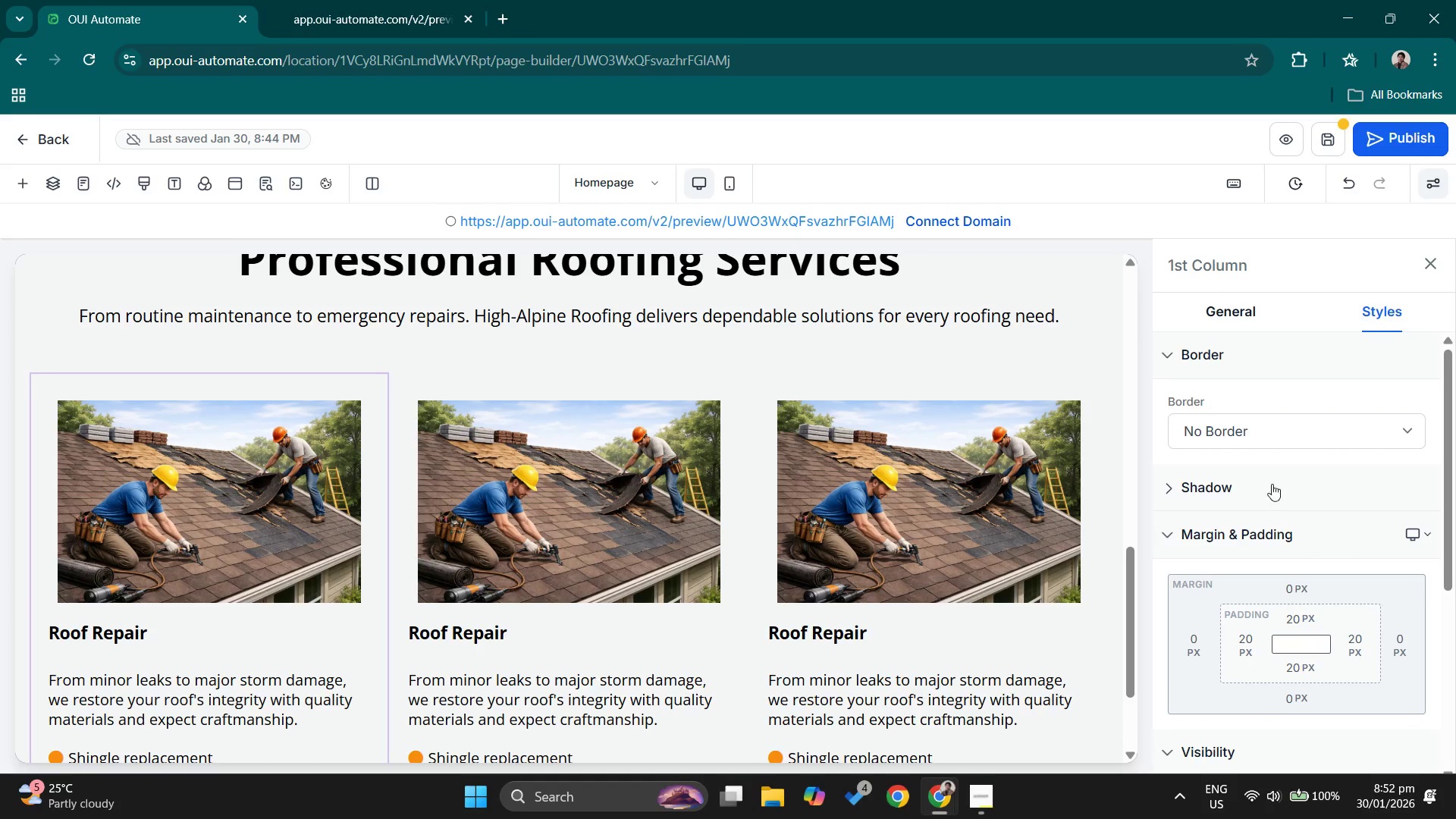 
left_click([1272, 475])
 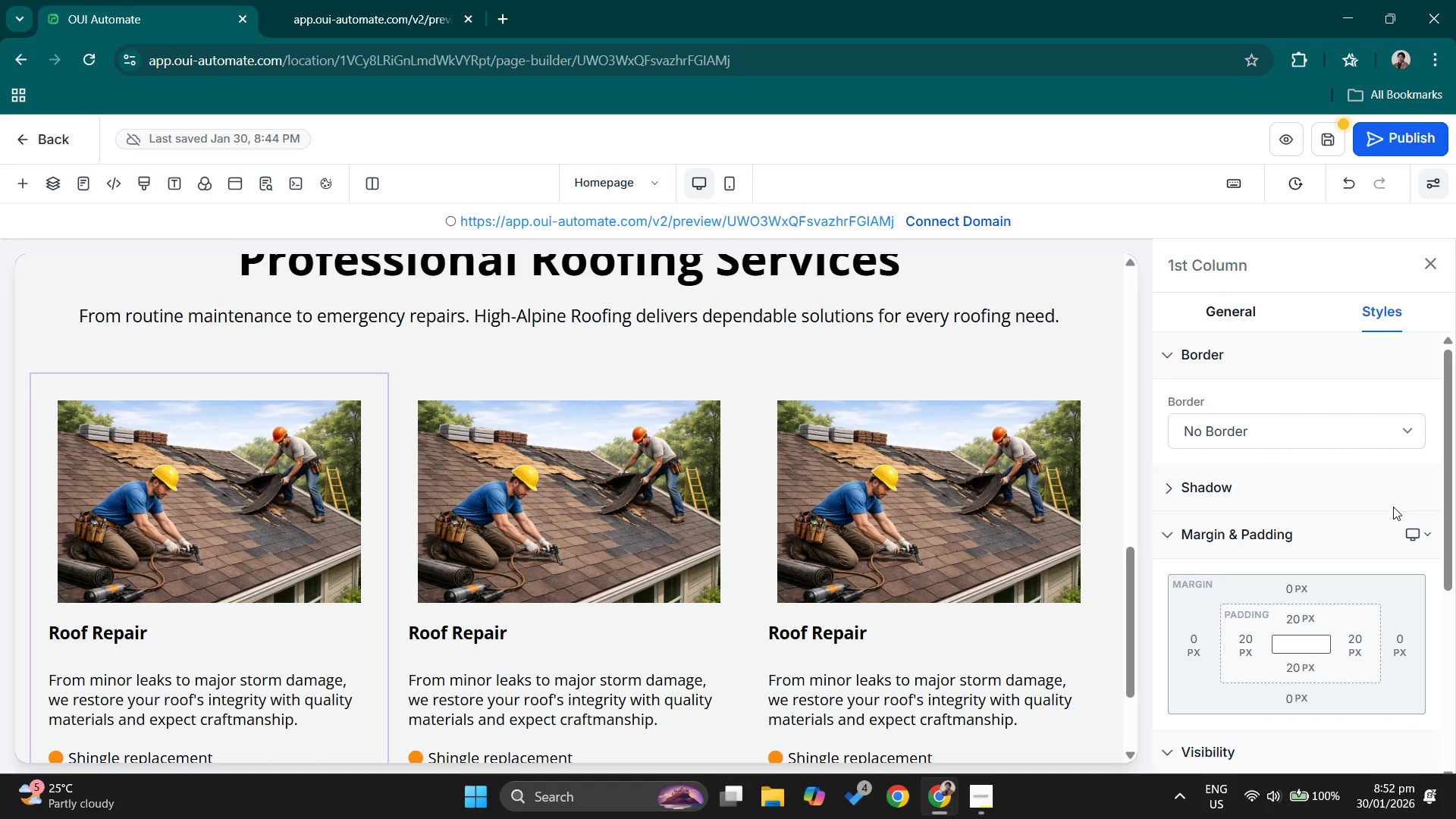 
left_click([1361, 481])
 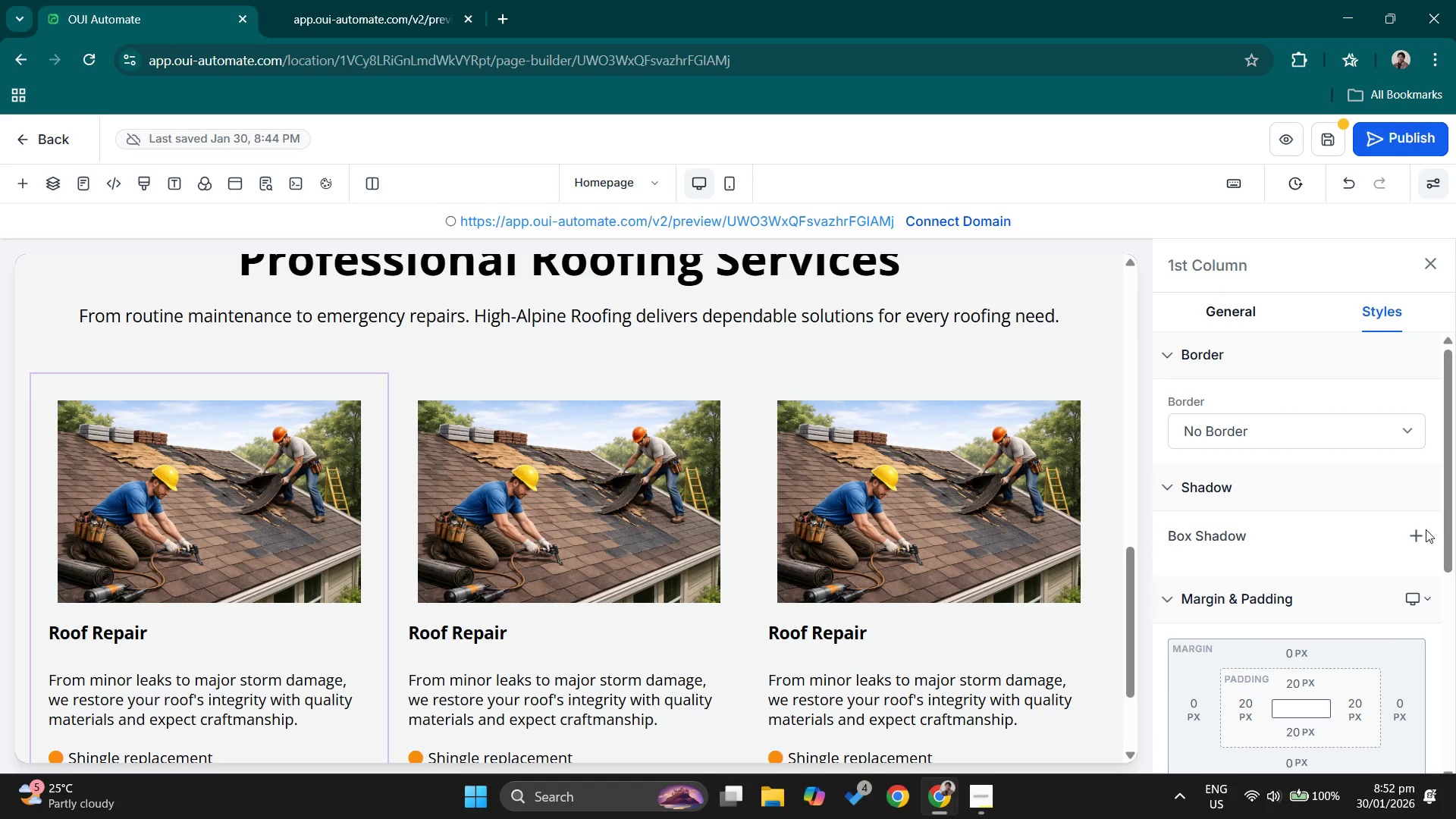 
left_click([1417, 536])
 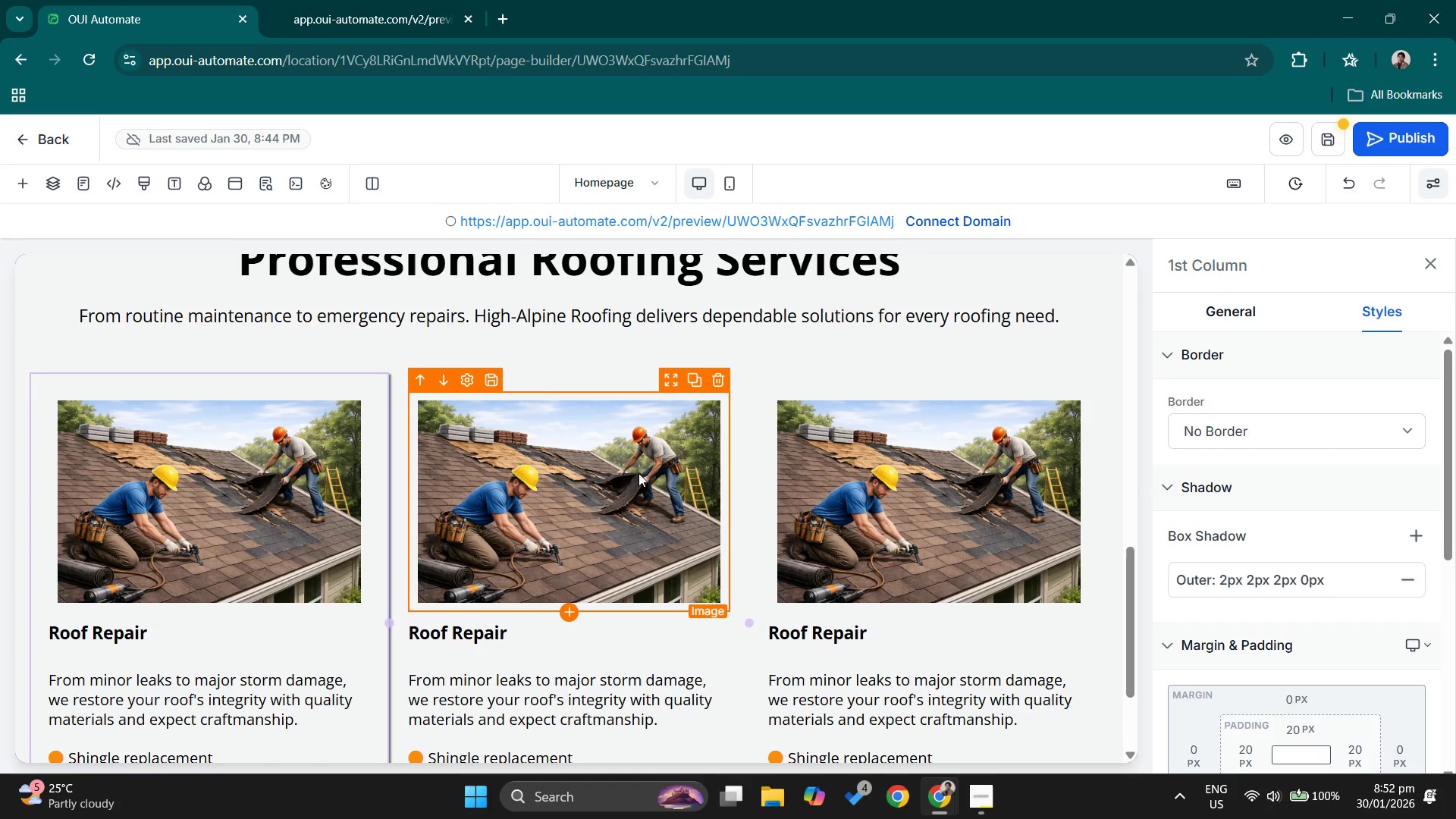 
left_click([398, 301])
 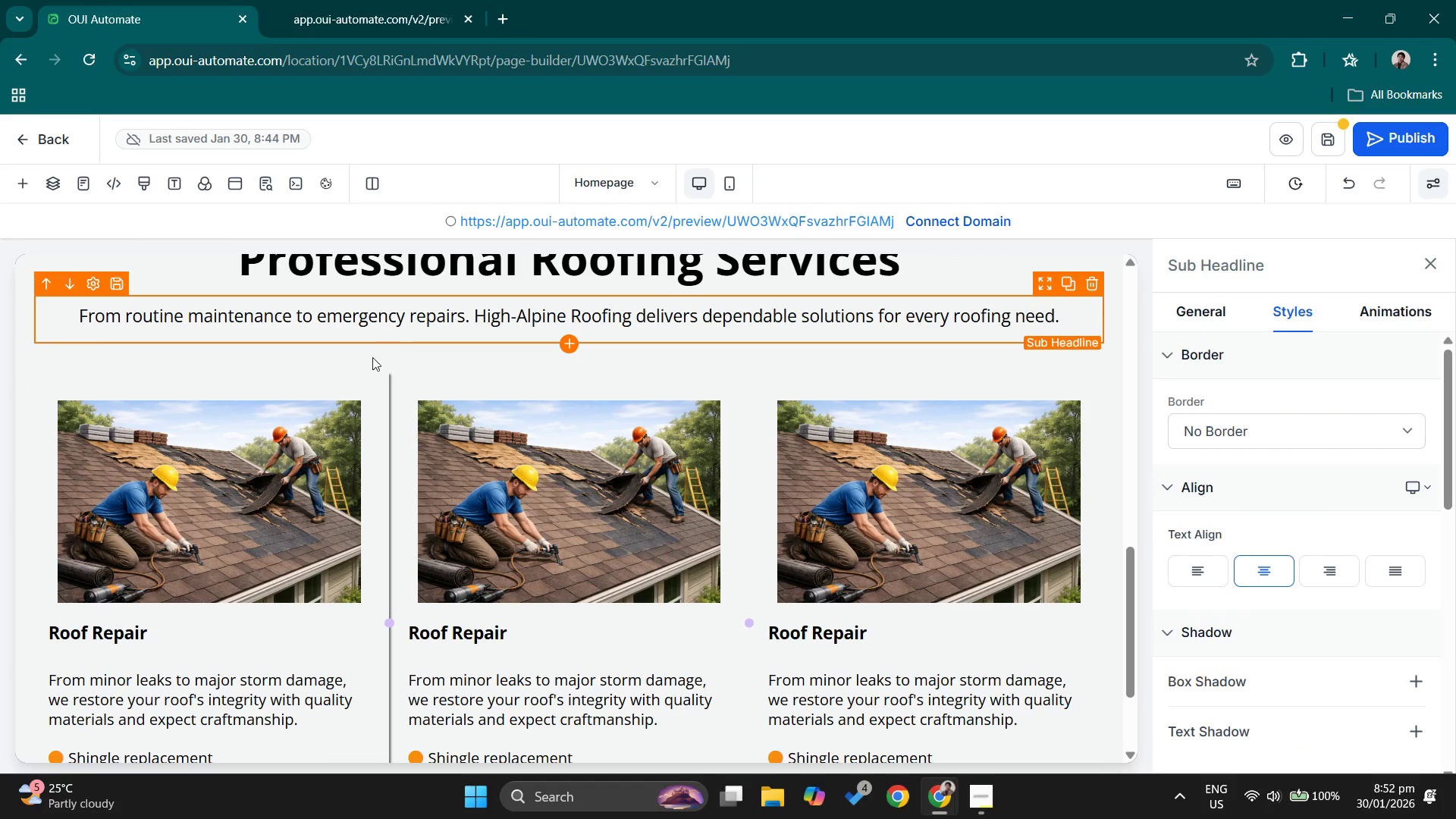 
left_click([349, 383])
 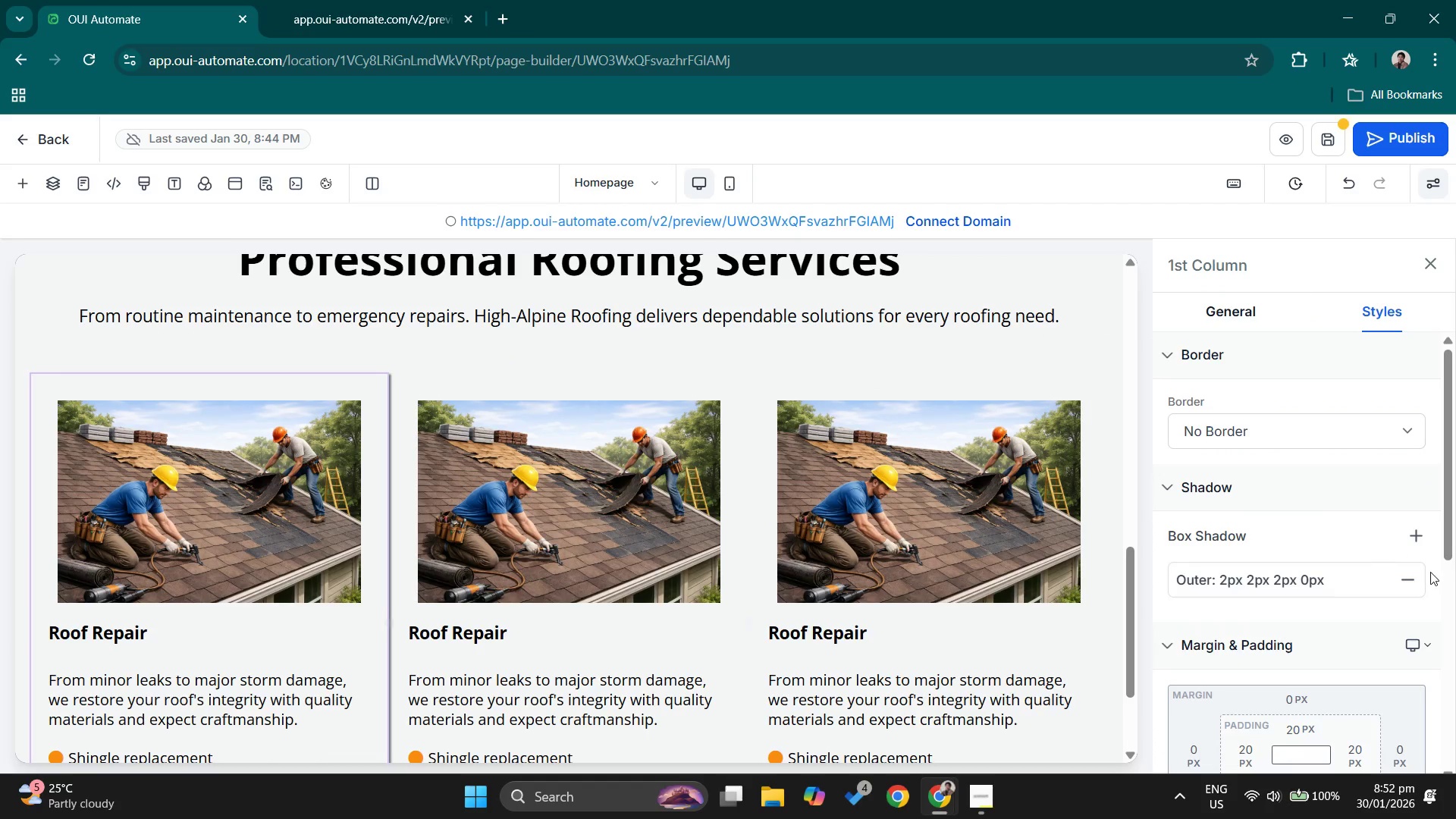 
scroll: coordinate [1430, 573], scroll_direction: down, amount: 1.0
 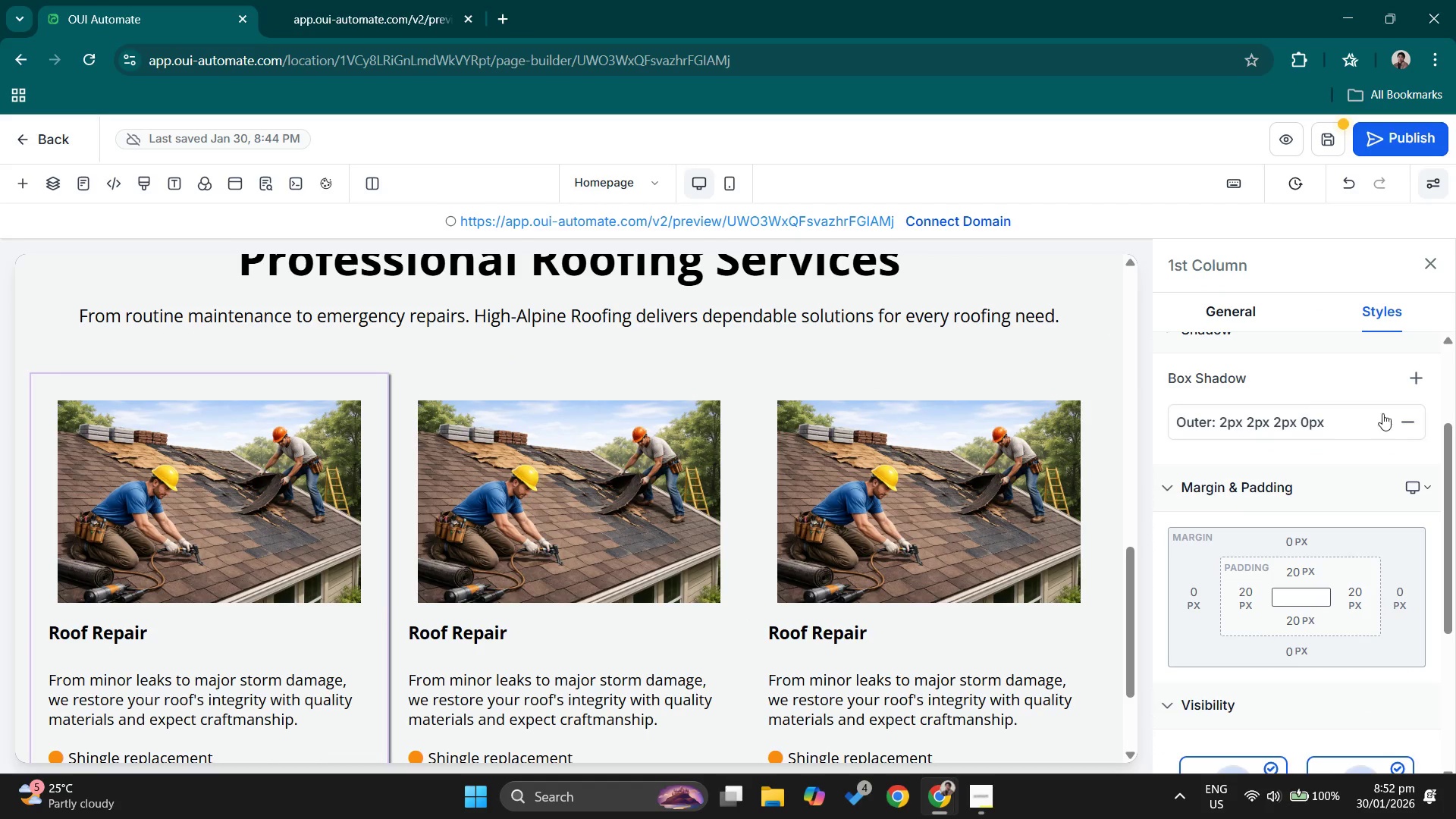 
left_click([1304, 420])
 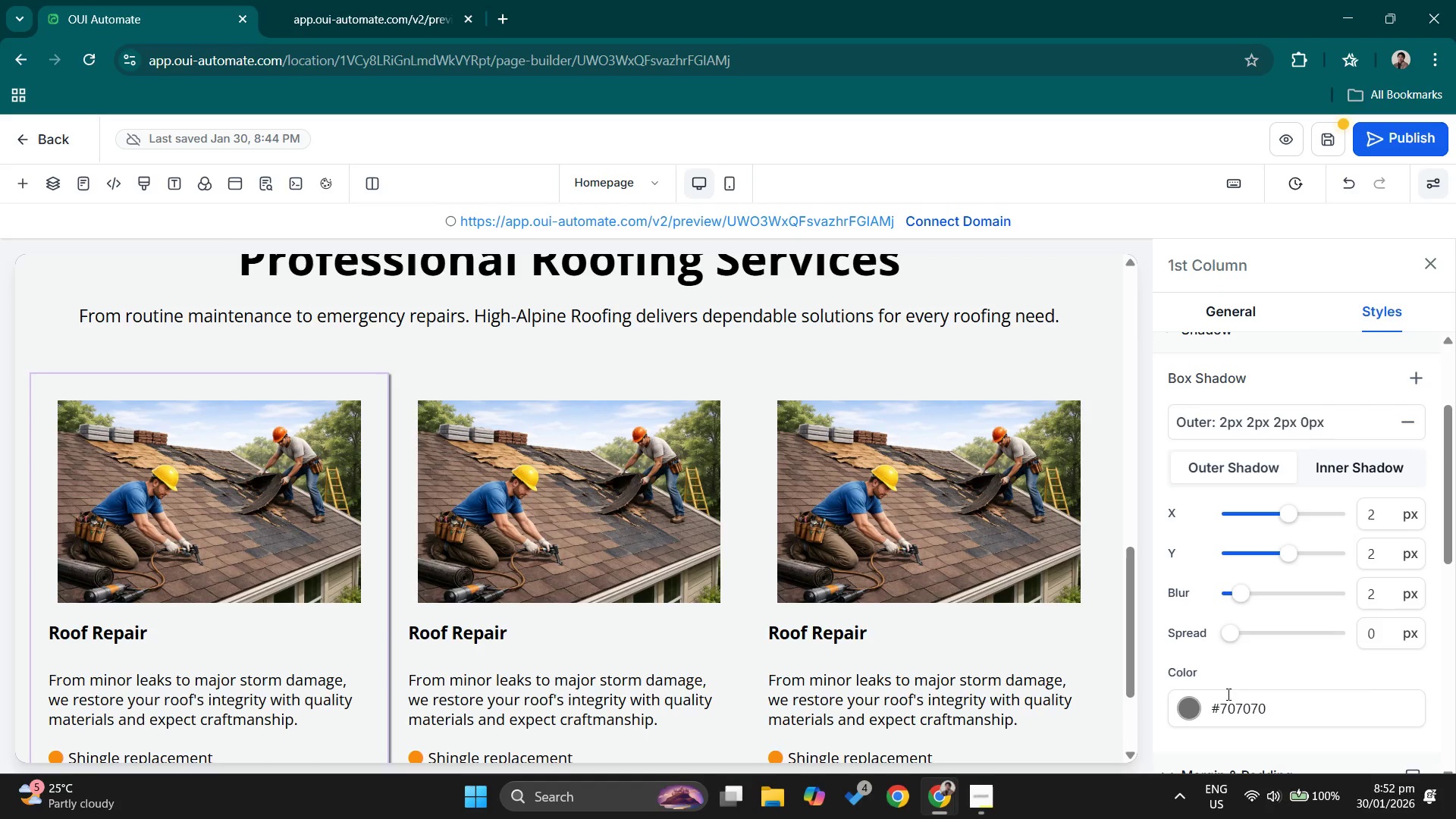 
left_click_drag(start_coordinate=[1285, 506], to_coordinate=[1273, 506])
 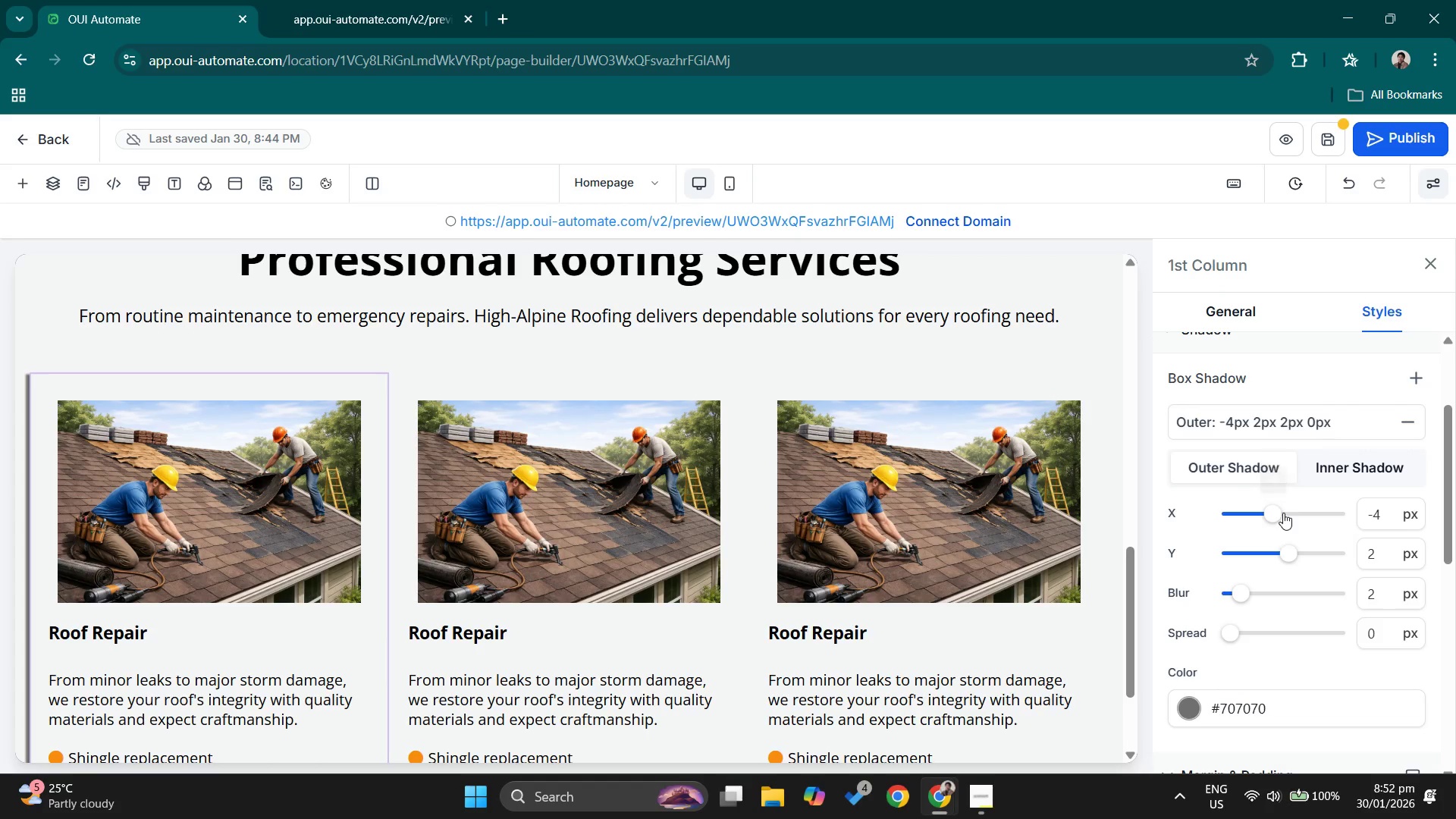 
left_click_drag(start_coordinate=[1275, 514], to_coordinate=[1254, 509])
 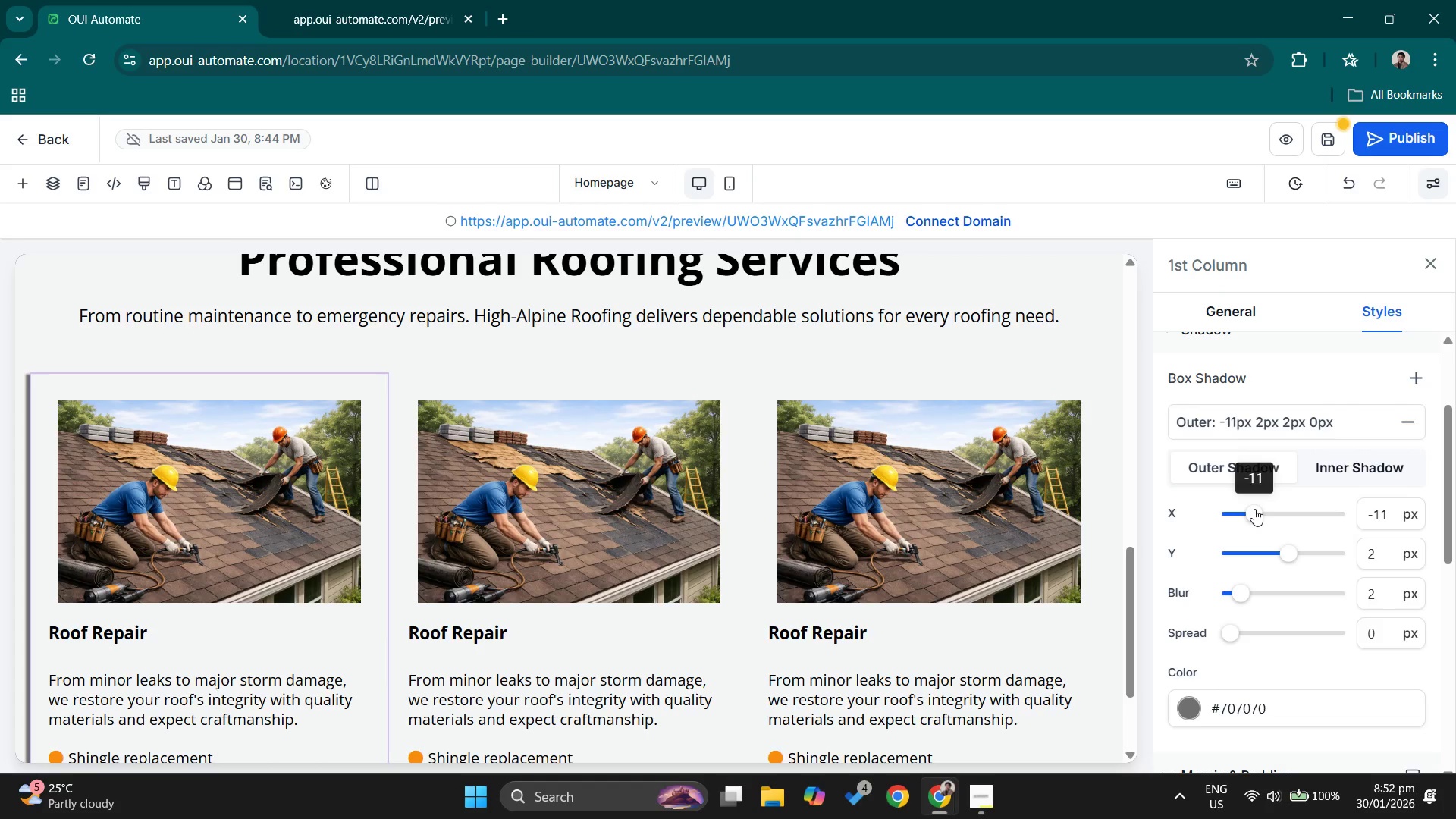 
left_click_drag(start_coordinate=[1254, 509], to_coordinate=[1266, 511])
 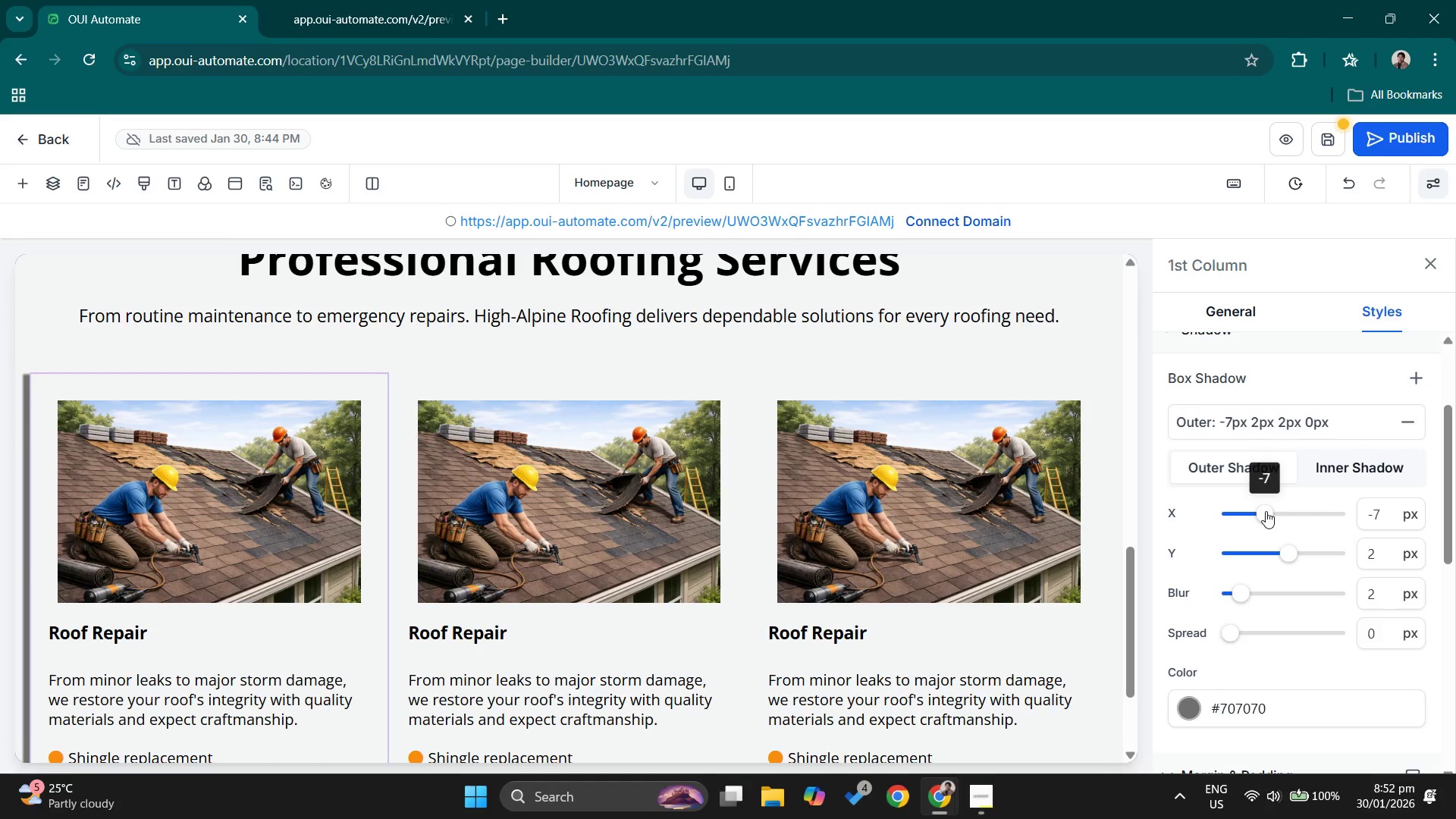 
left_click_drag(start_coordinate=[1266, 511], to_coordinate=[1276, 511])
 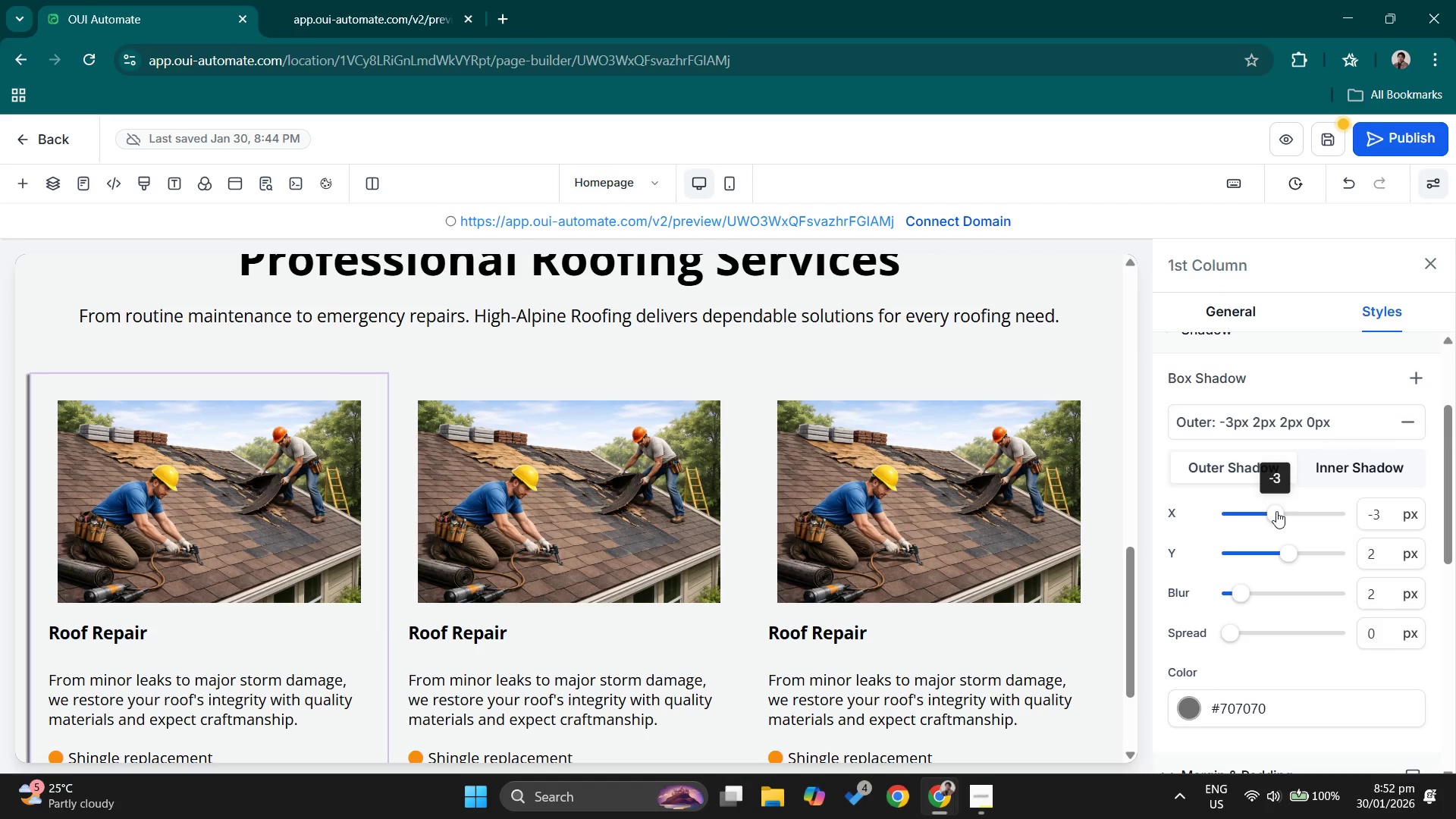 
left_click_drag(start_coordinate=[1276, 511], to_coordinate=[1281, 511])
 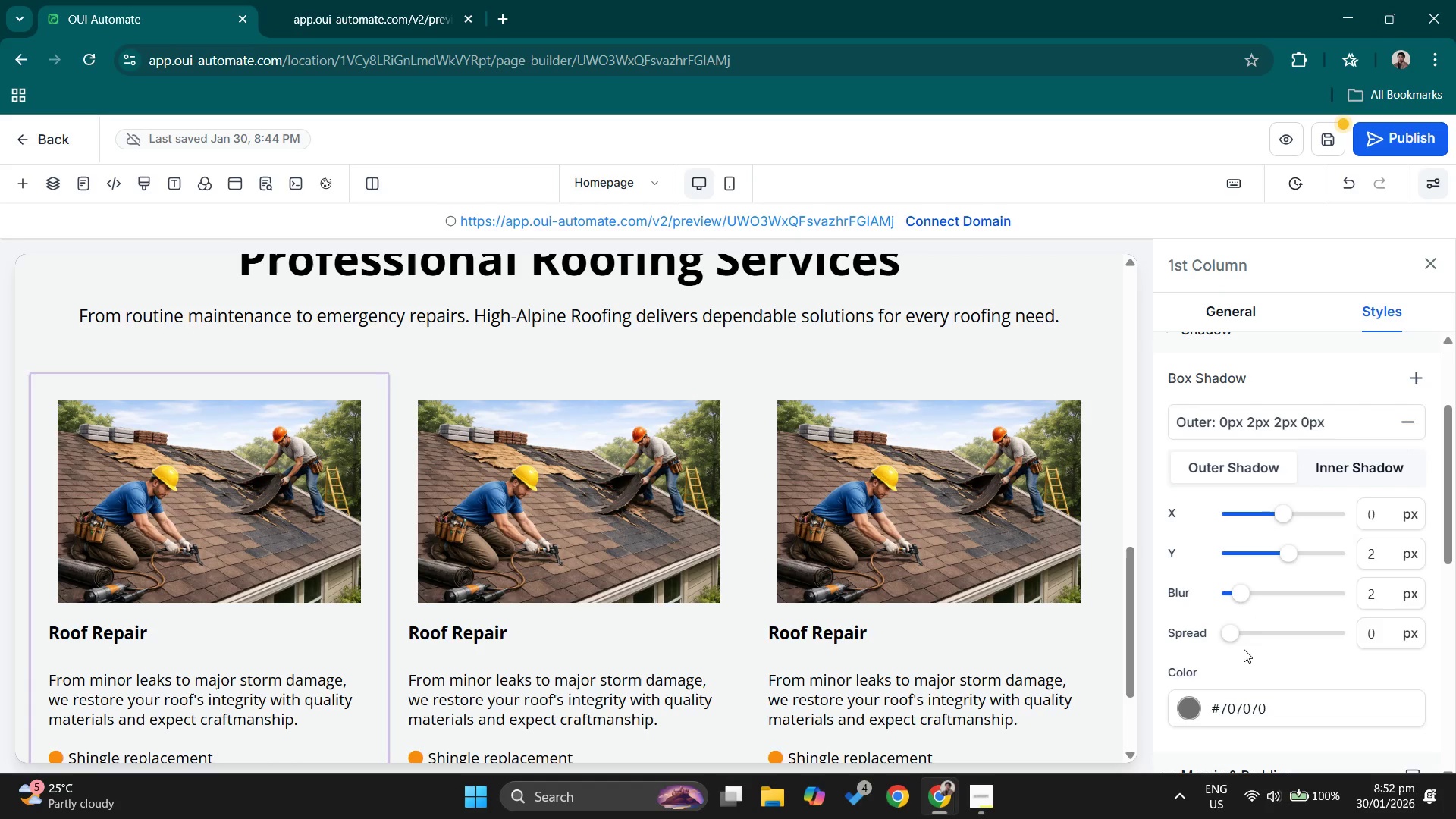 
left_click_drag(start_coordinate=[1292, 551], to_coordinate=[1284, 548])
 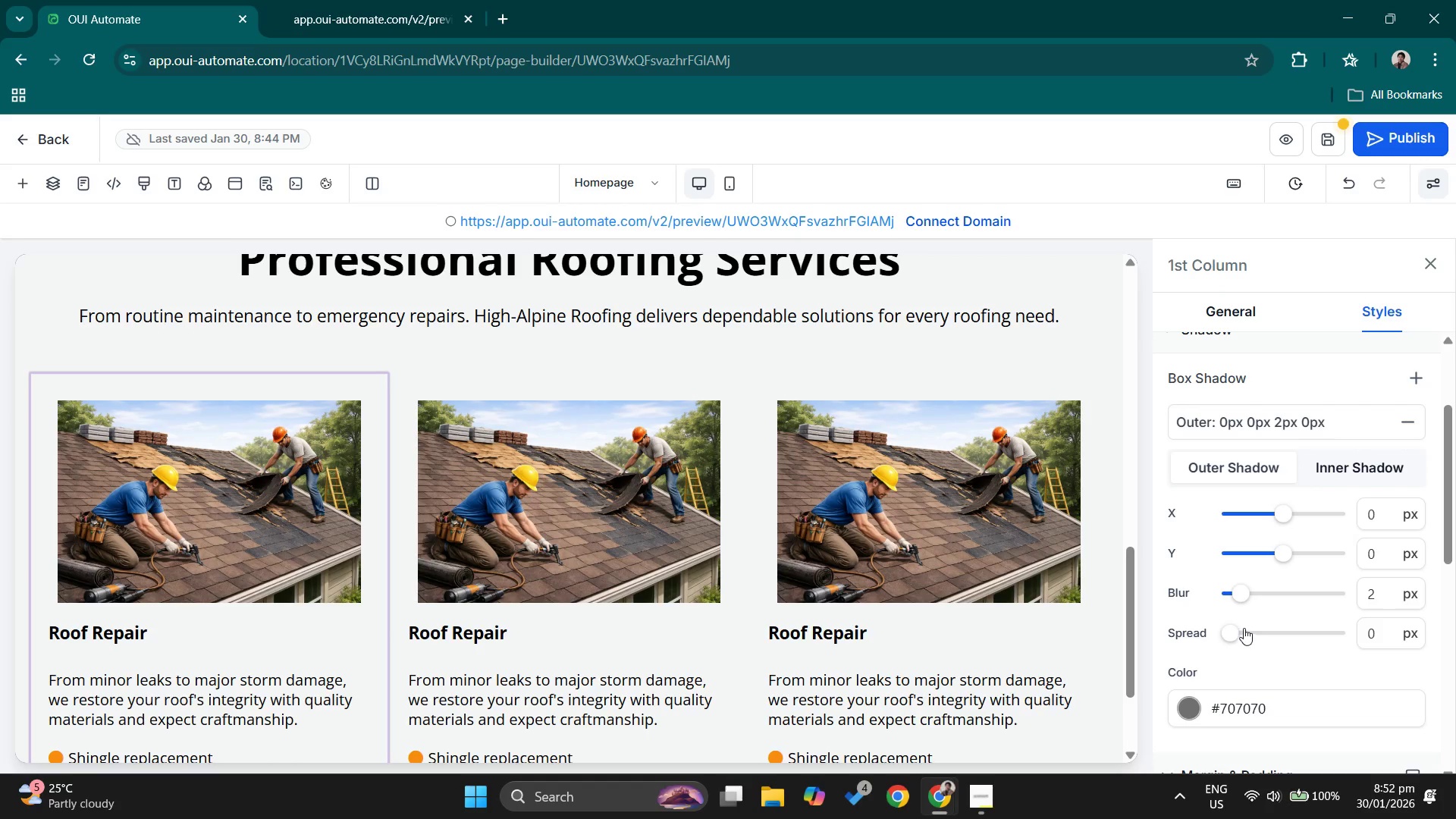 
left_click_drag(start_coordinate=[1236, 626], to_coordinate=[1250, 624])
 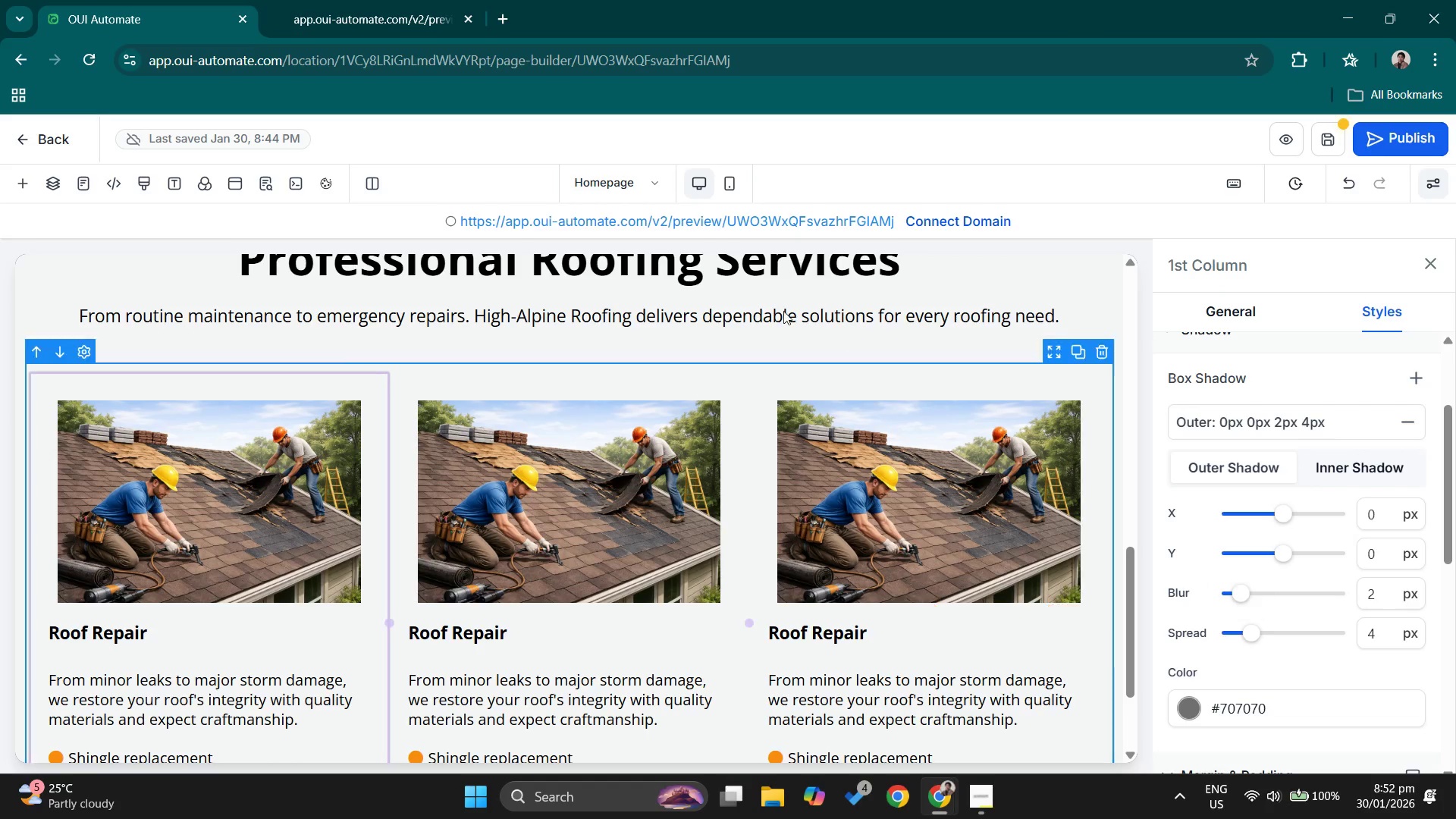 
left_click([780, 308])
 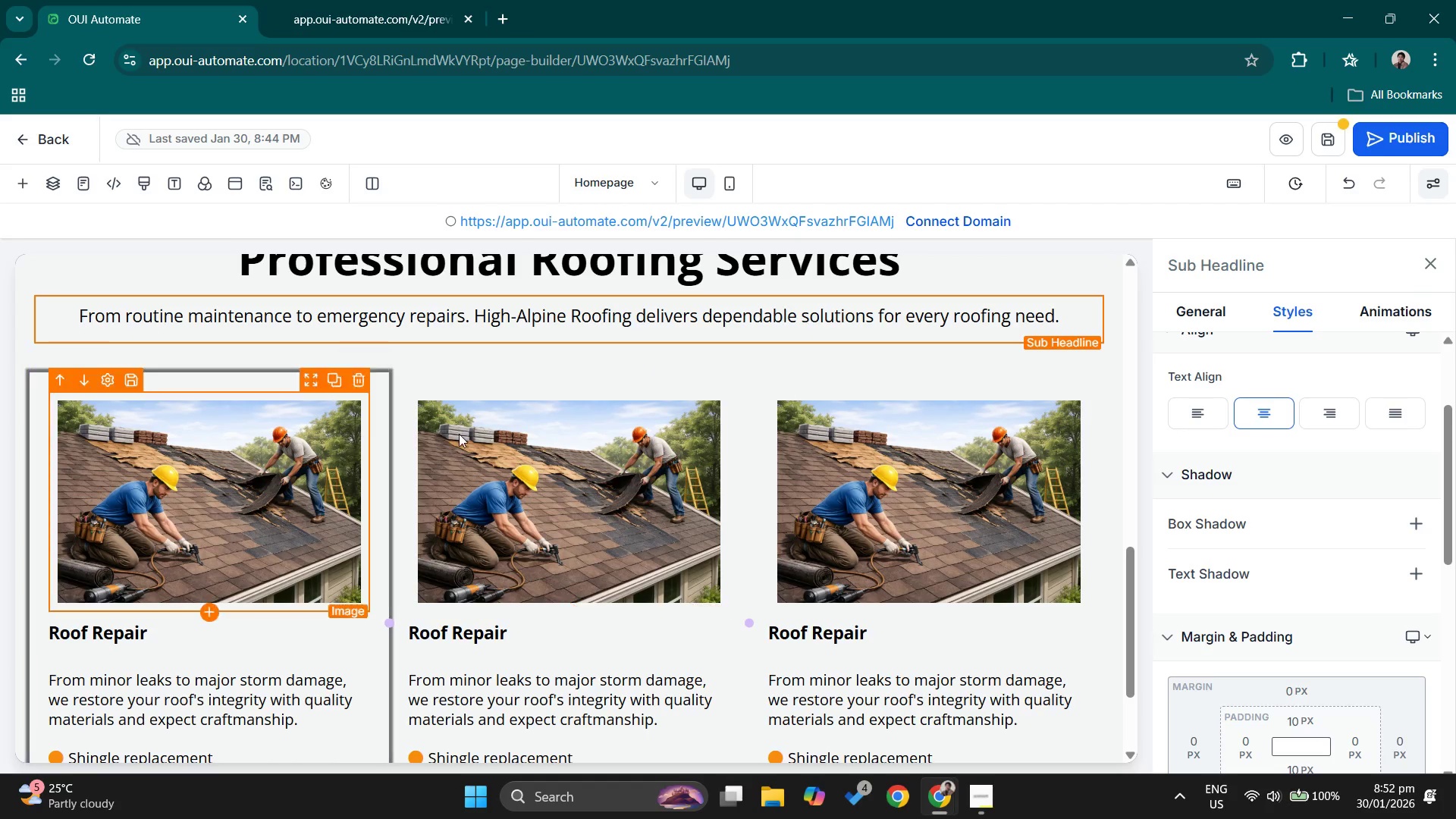 
left_click([1290, 517])
 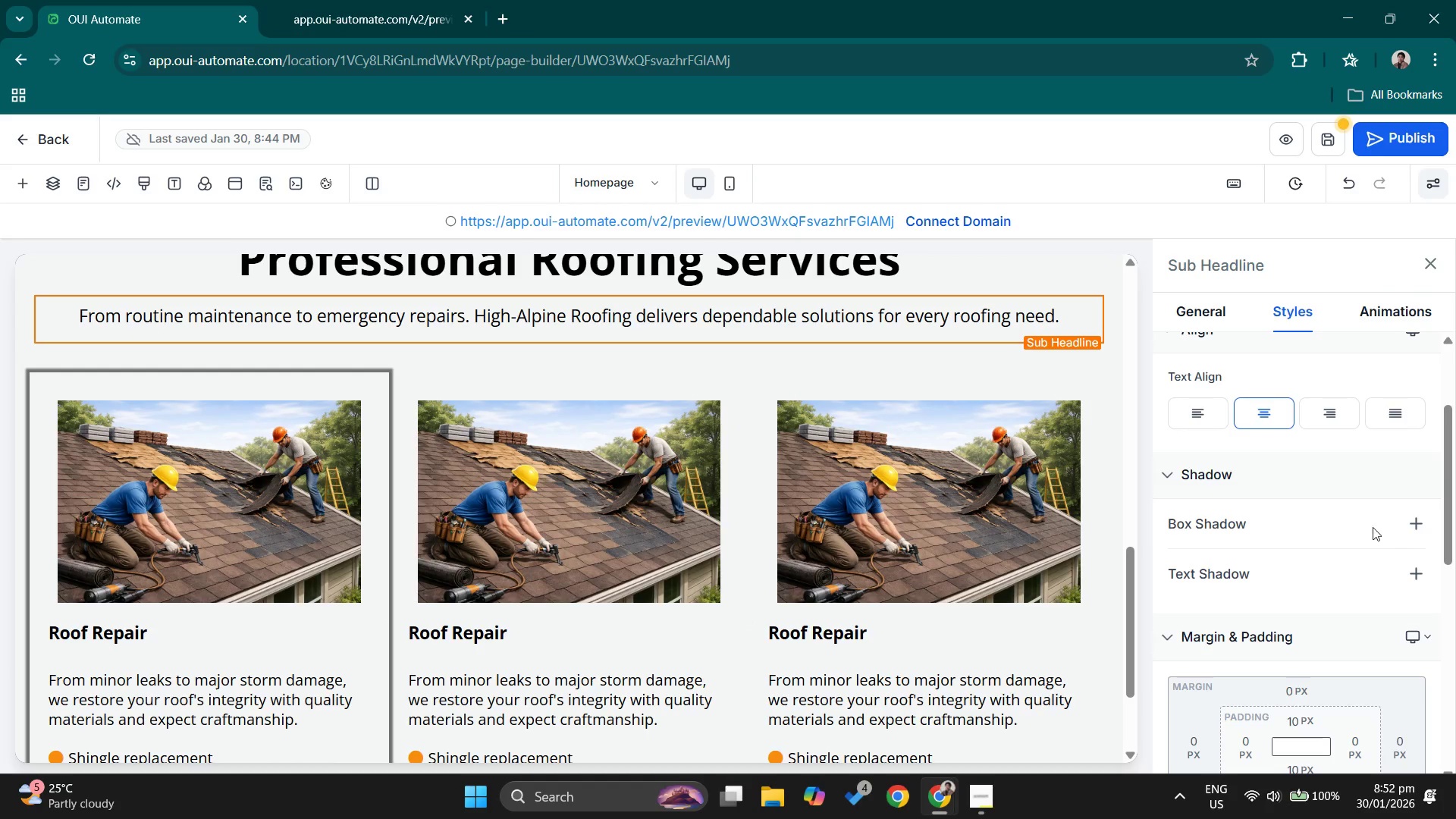 
left_click([1217, 526])
 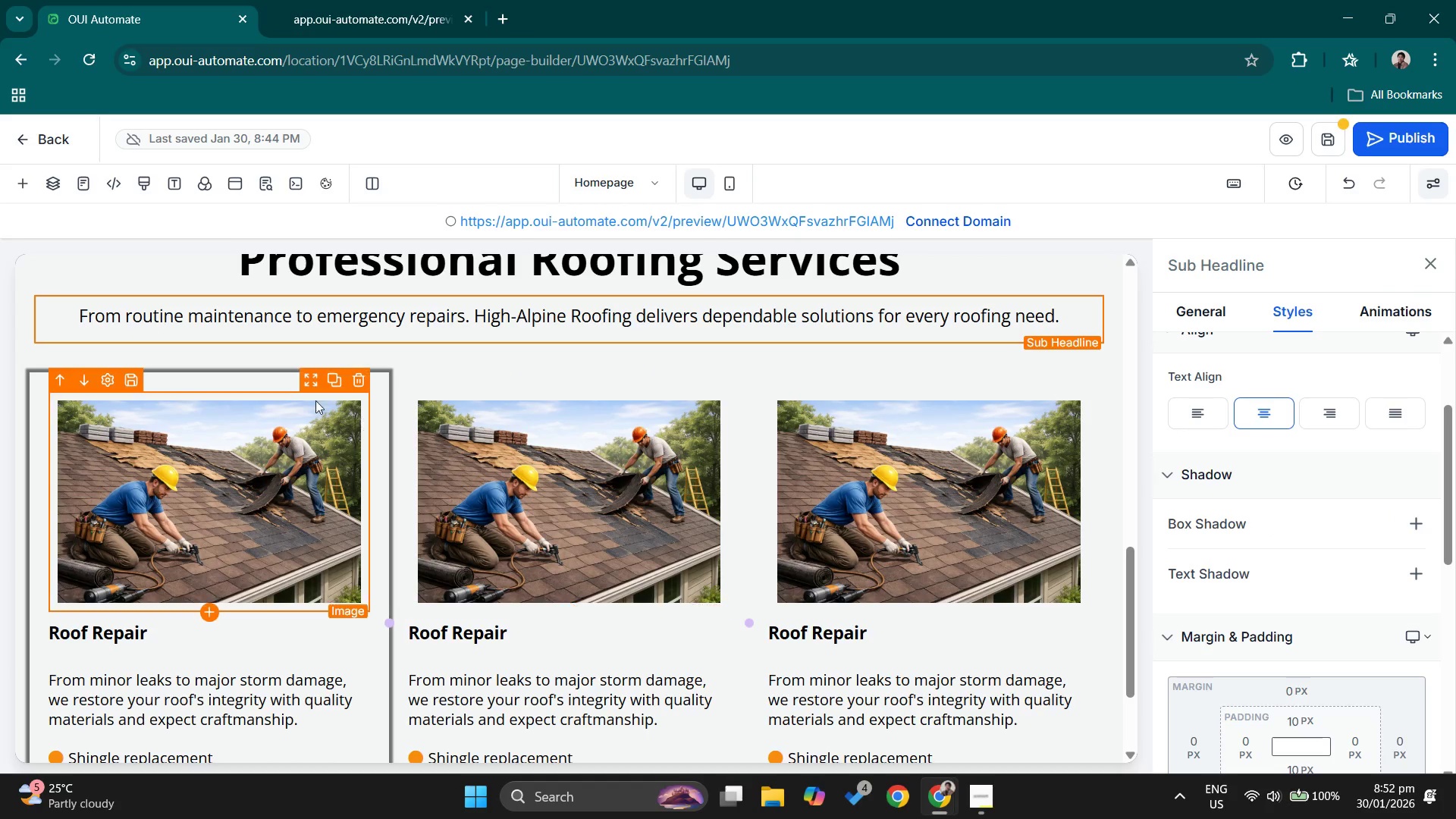 
left_click([275, 374])
 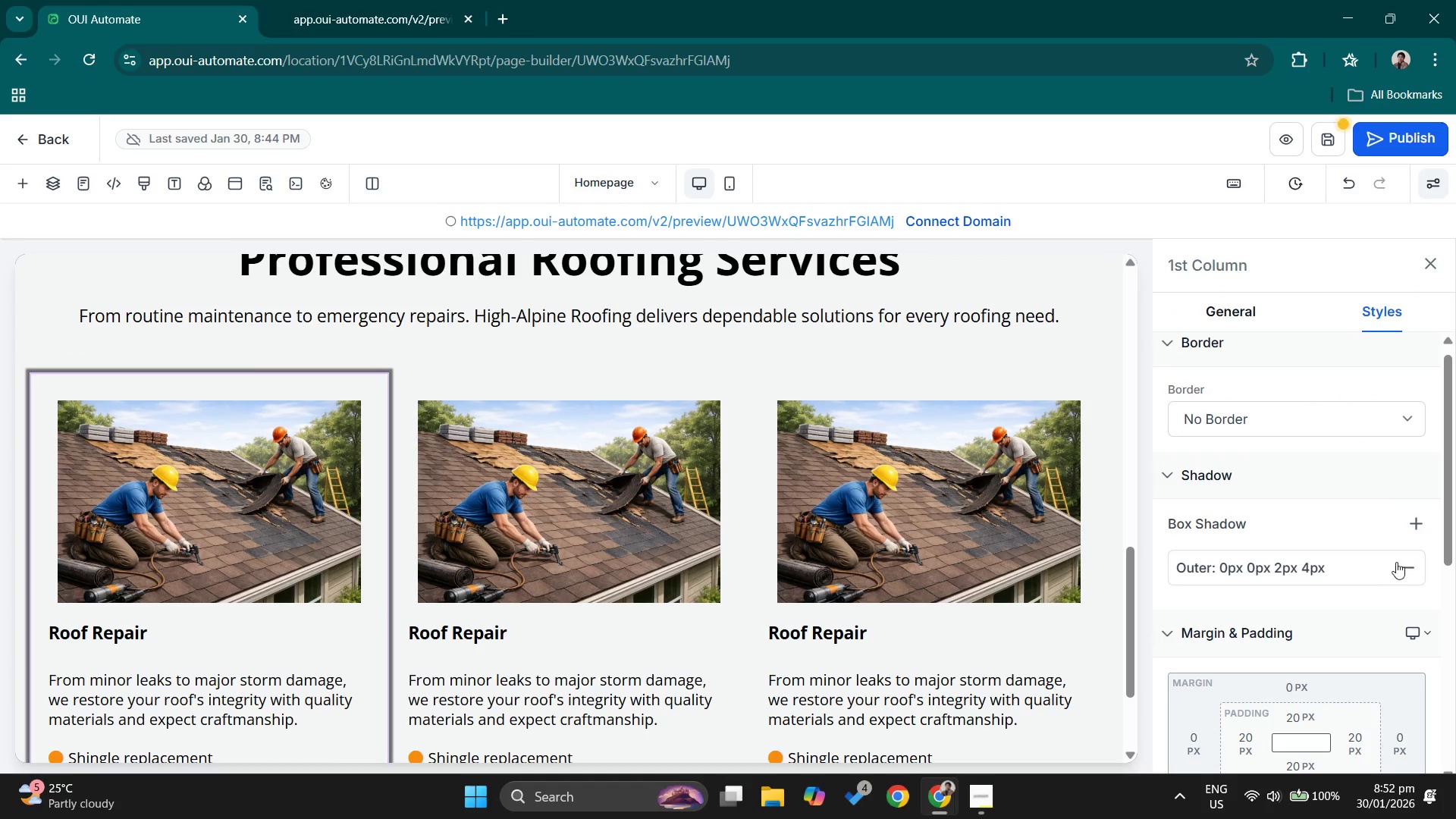 
left_click([1345, 563])
 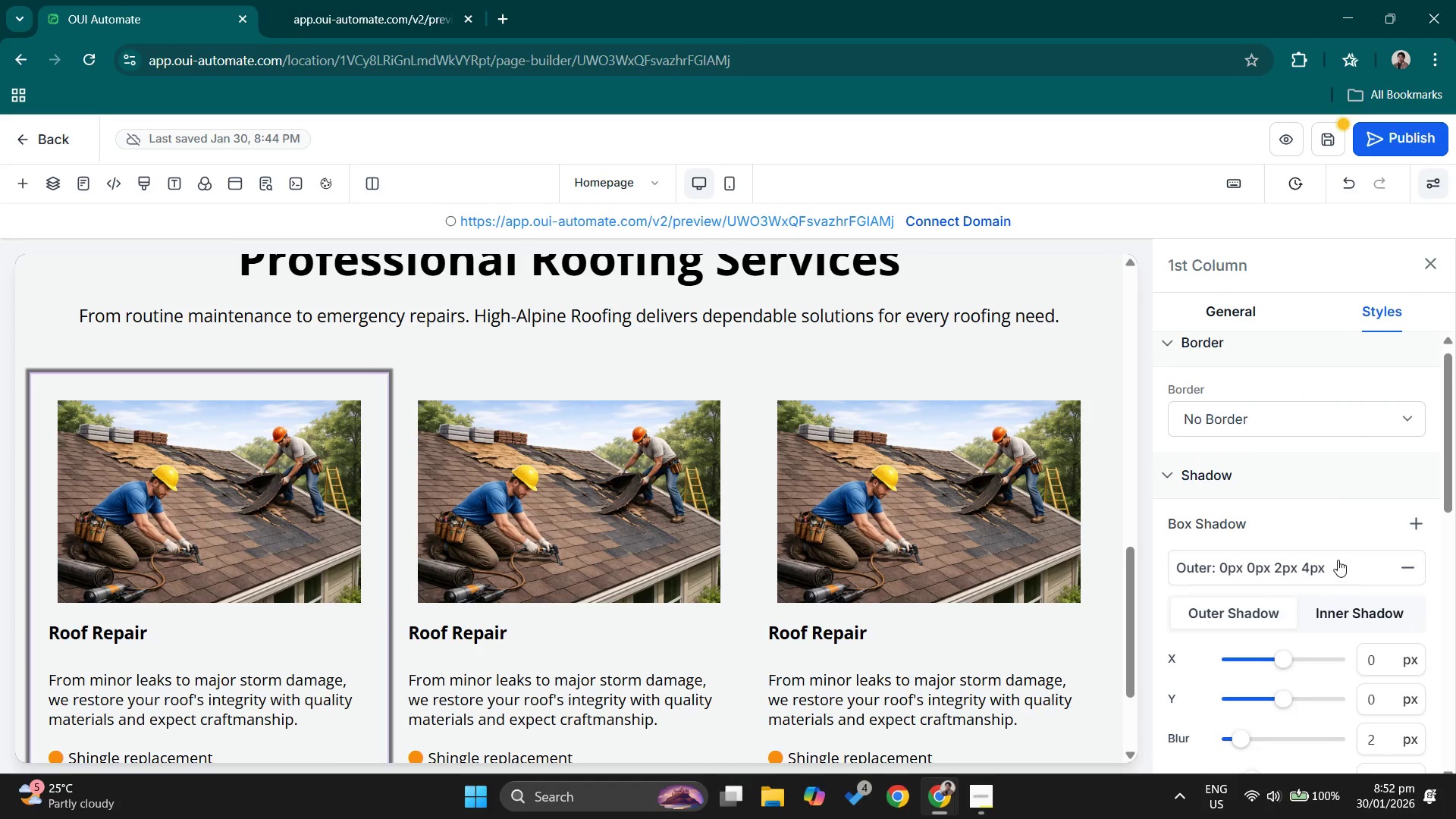 
scroll: coordinate [1353, 548], scroll_direction: down, amount: 2.0
 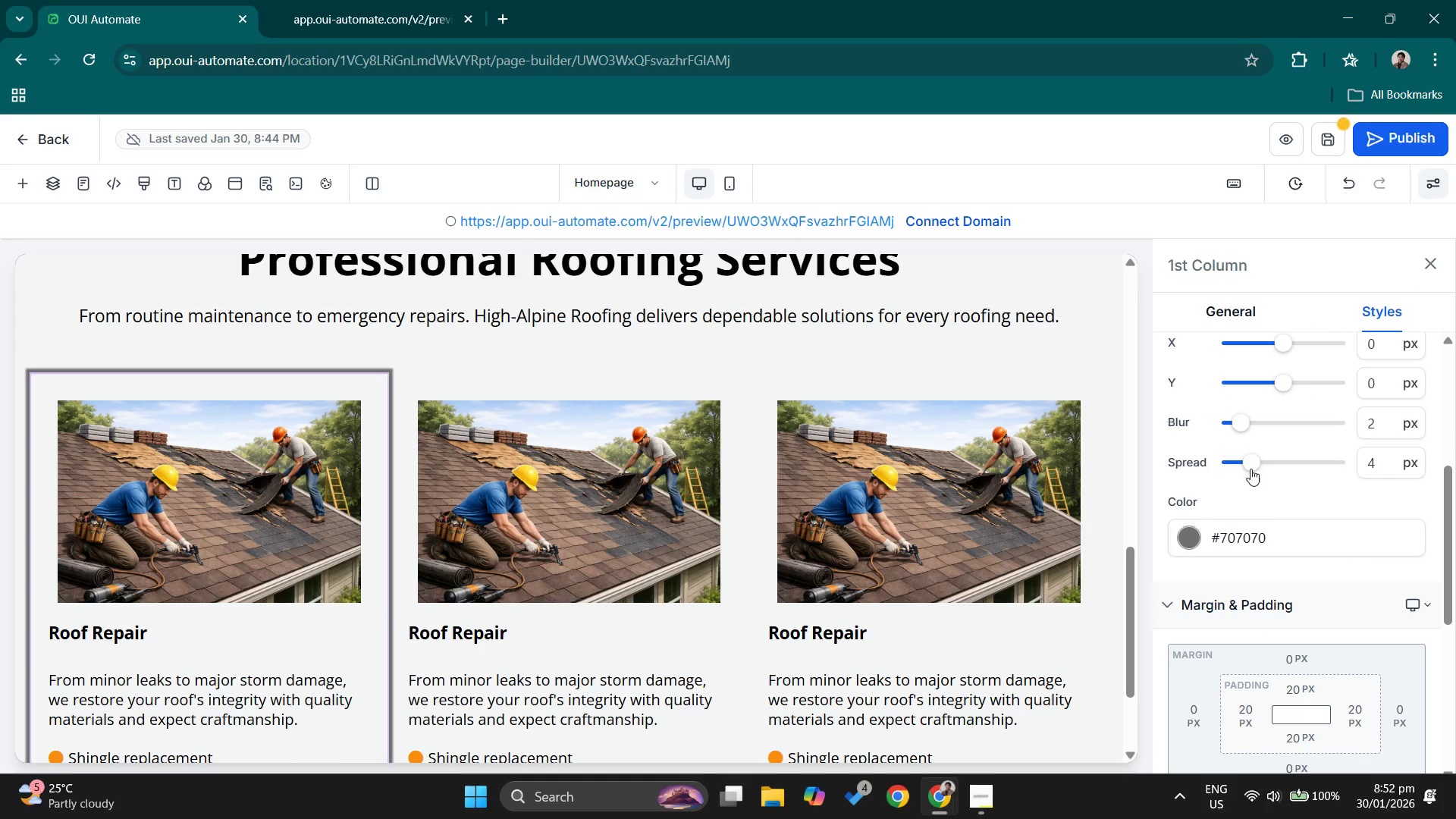 
left_click_drag(start_coordinate=[1250, 466], to_coordinate=[1241, 464])
 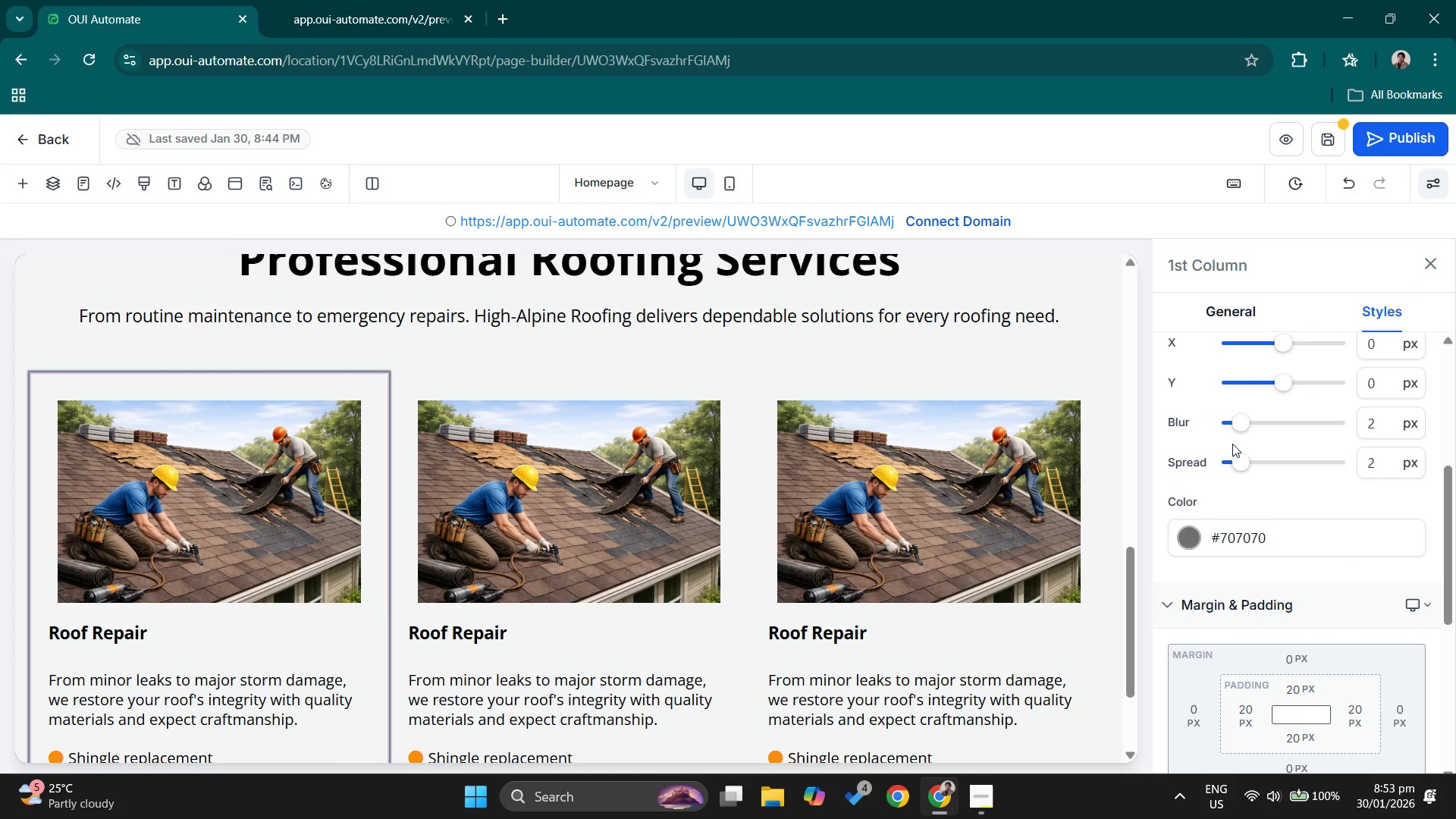 
left_click_drag(start_coordinate=[1241, 424], to_coordinate=[1248, 424])
 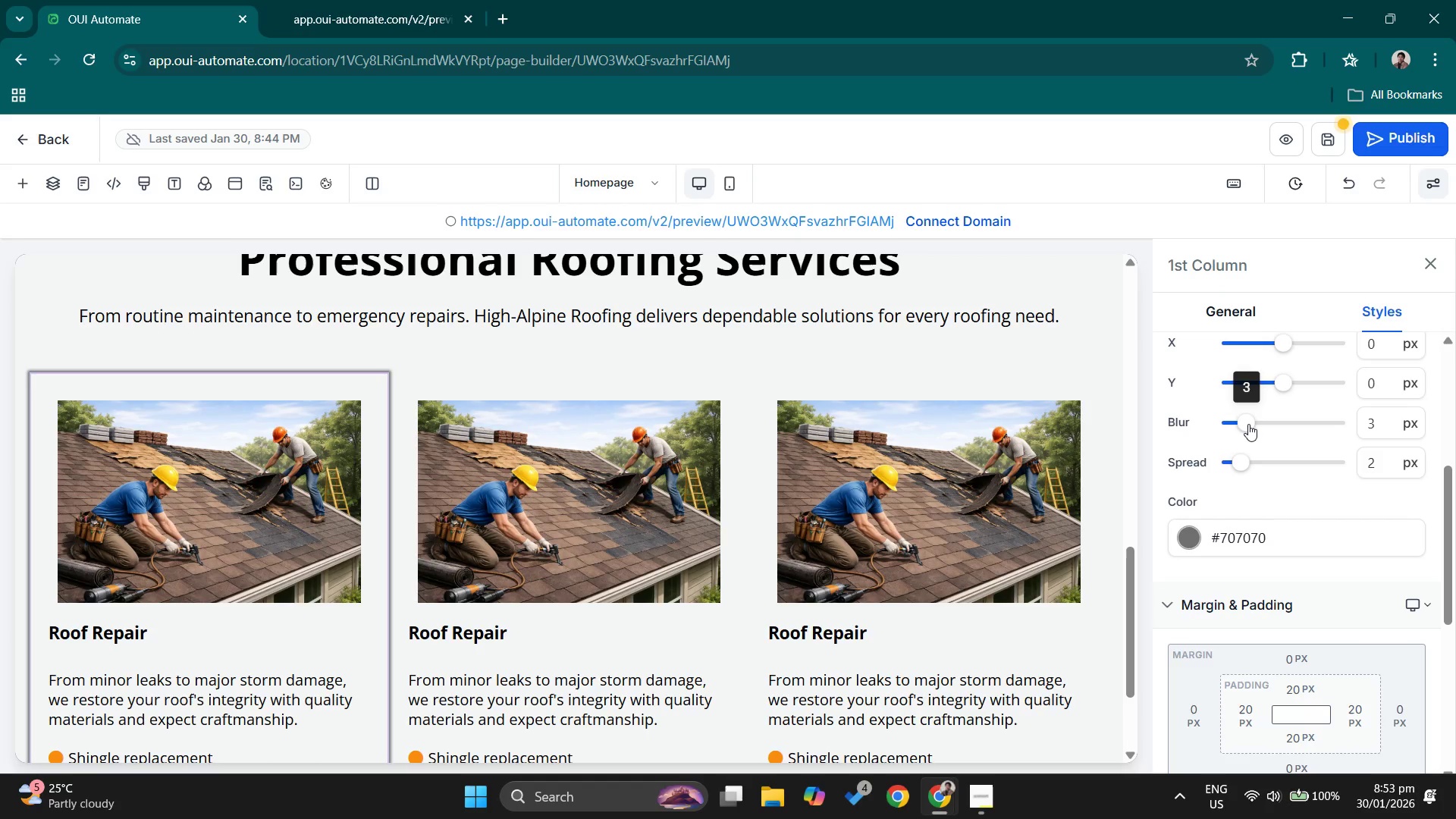 
left_click_drag(start_coordinate=[1248, 424], to_coordinate=[1261, 425])
 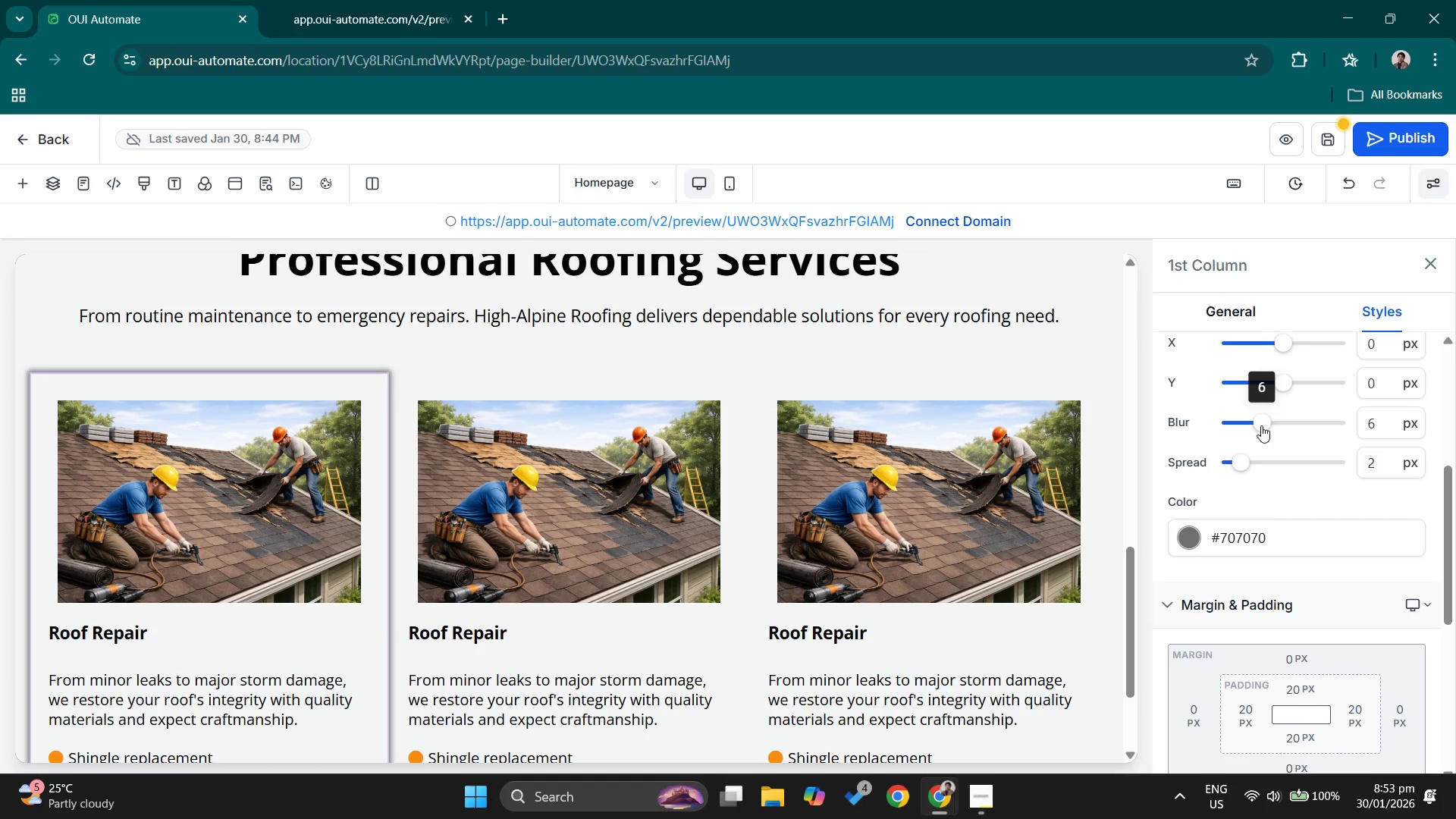 
left_click_drag(start_coordinate=[1261, 425], to_coordinate=[1254, 425])
 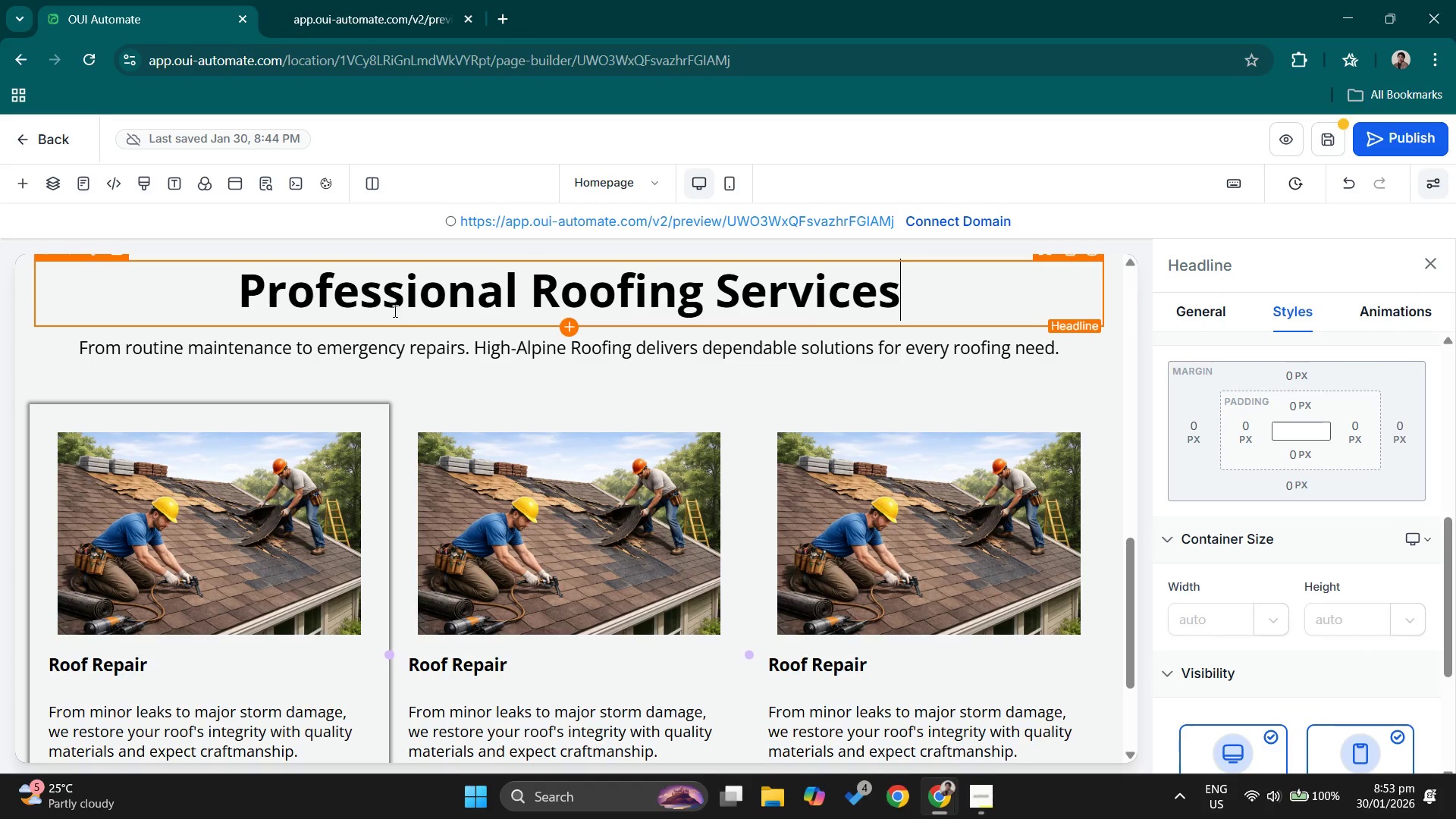 
scroll: coordinate [474, 435], scroll_direction: down, amount: 2.0
 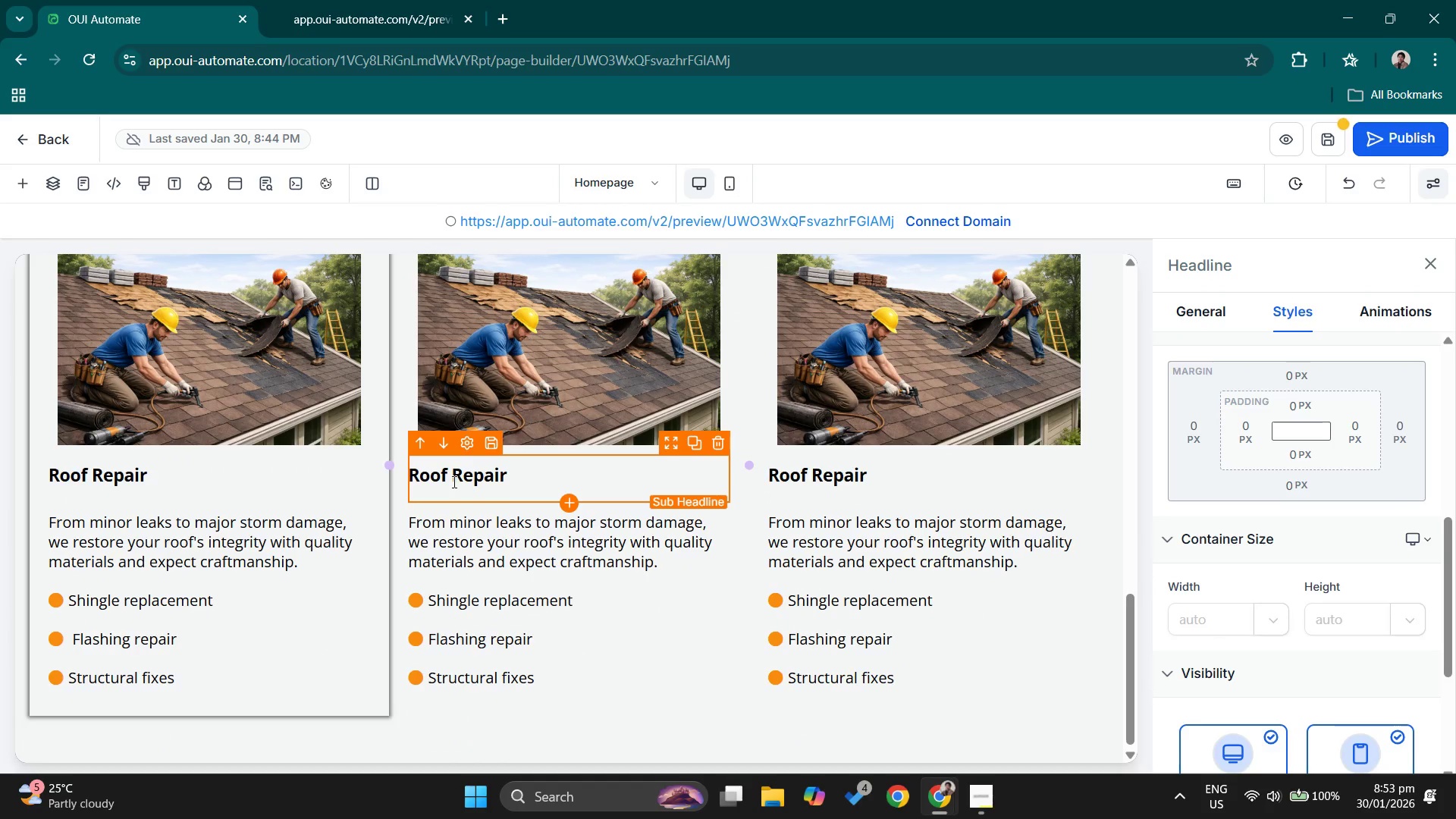 
scroll: coordinate [453, 482], scroll_direction: up, amount: 2.0
 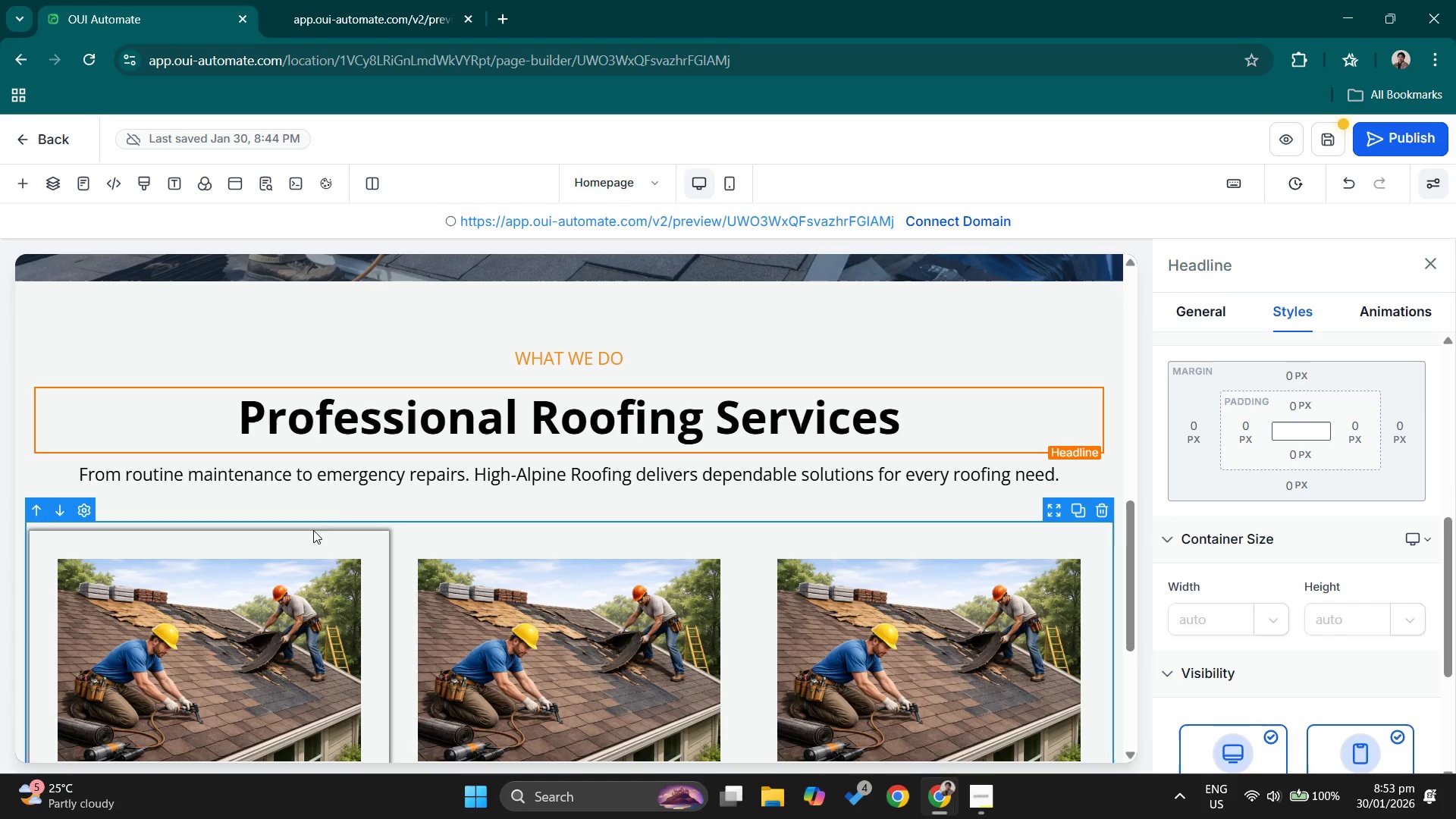 
left_click([308, 535])
 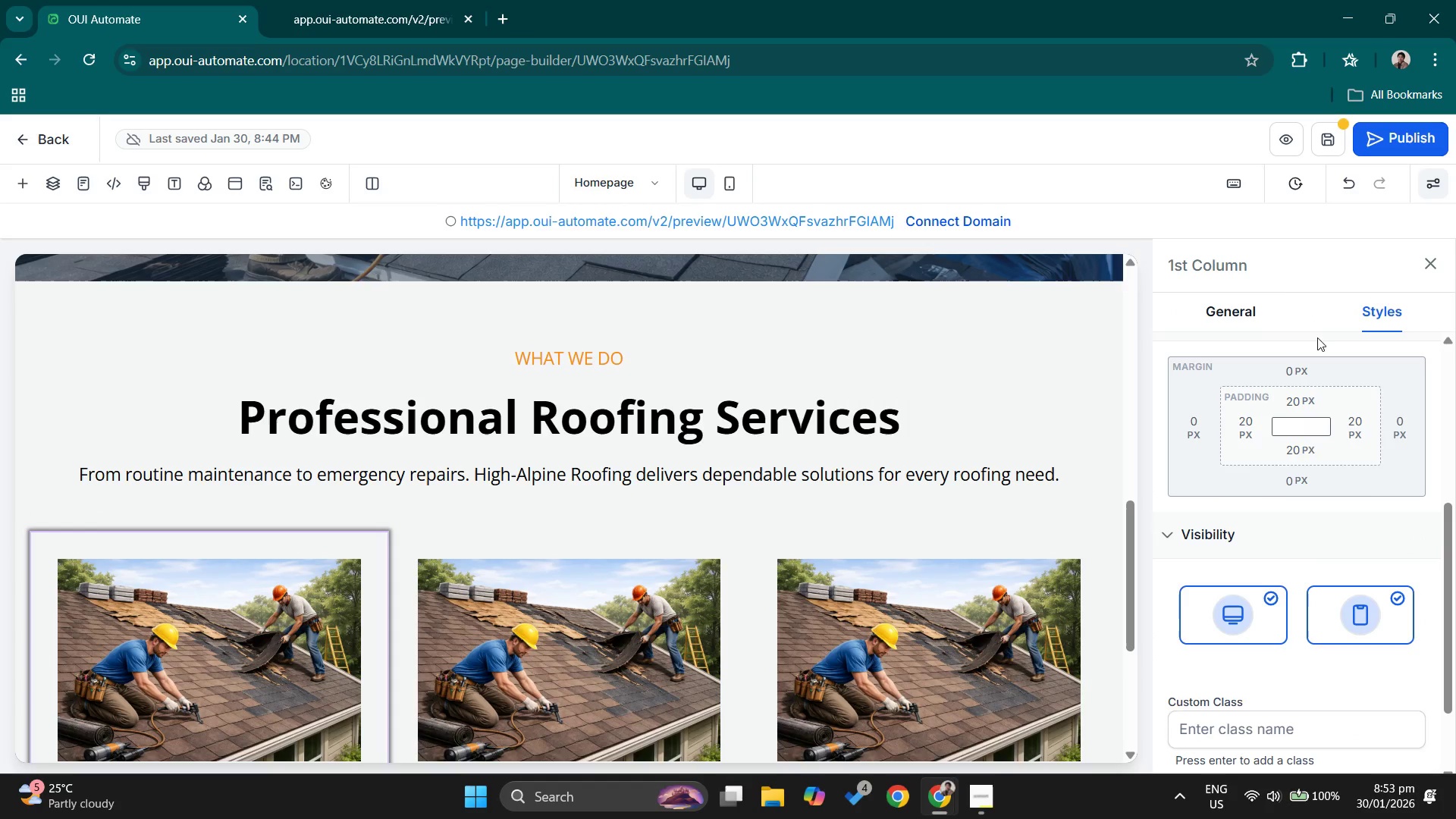 
scroll: coordinate [1293, 479], scroll_direction: down, amount: 1.0
 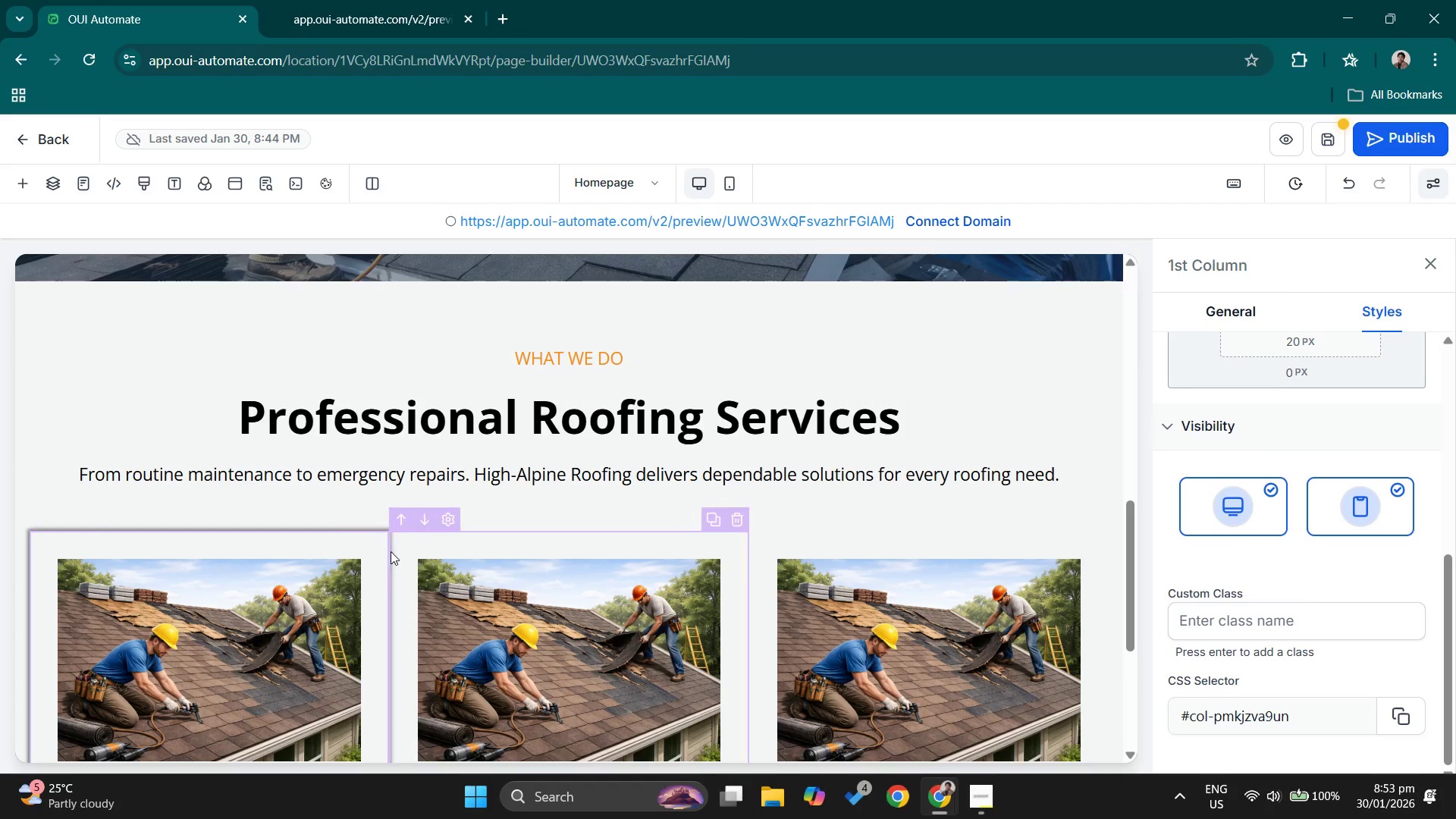 
left_click([328, 538])
 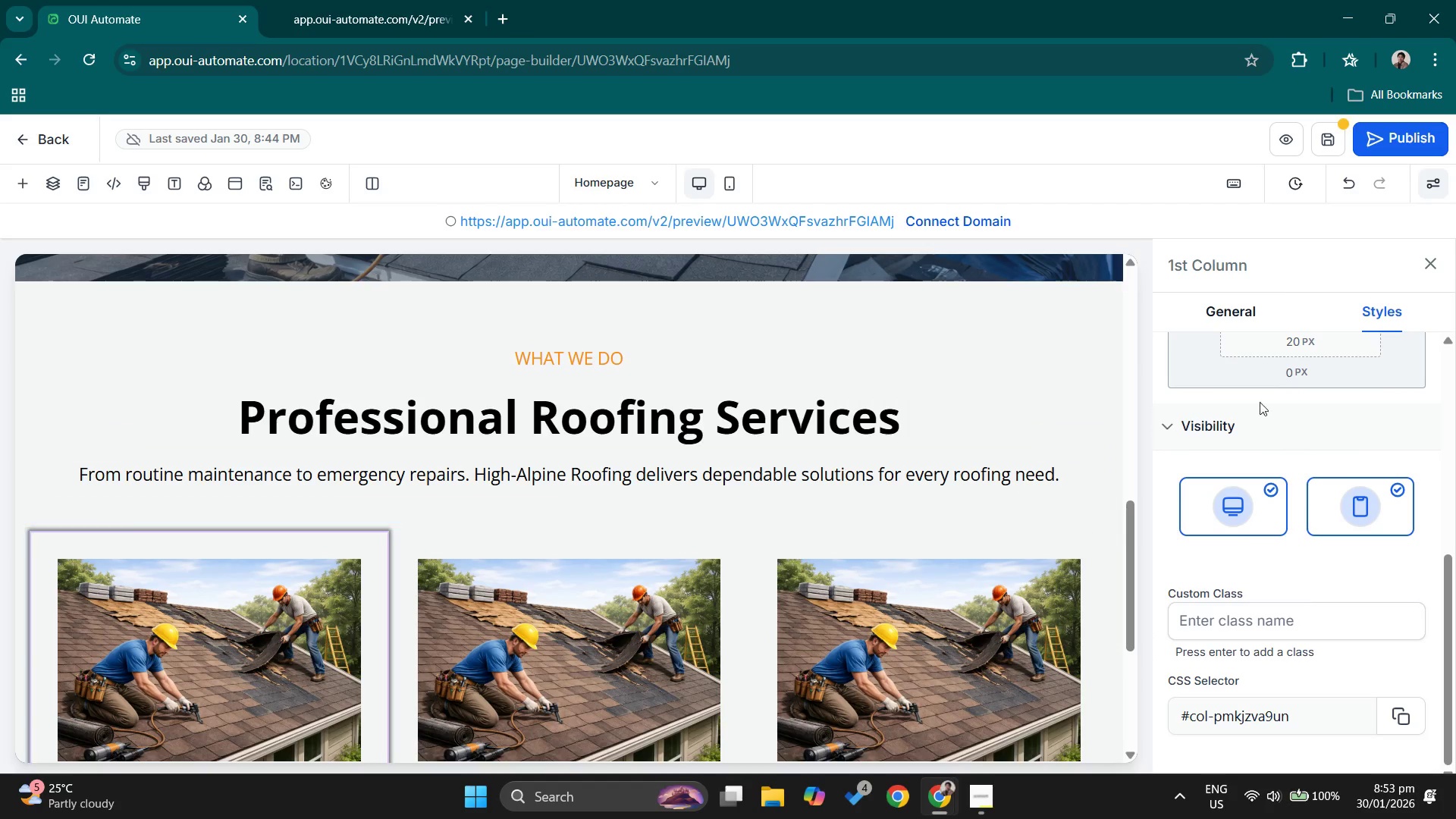 
scroll: coordinate [1318, 352], scroll_direction: up, amount: 3.0
 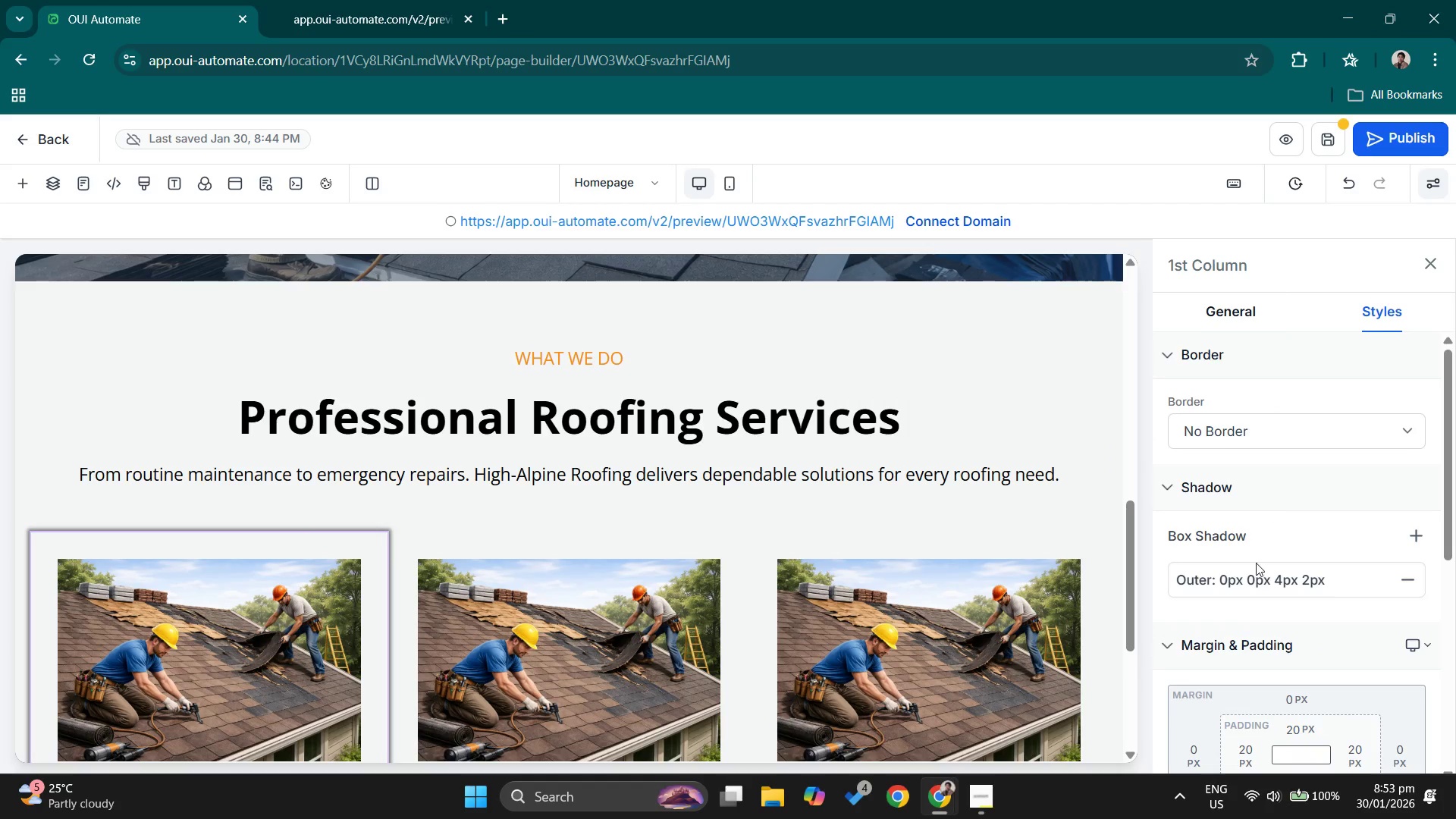 
left_click([1243, 580])
 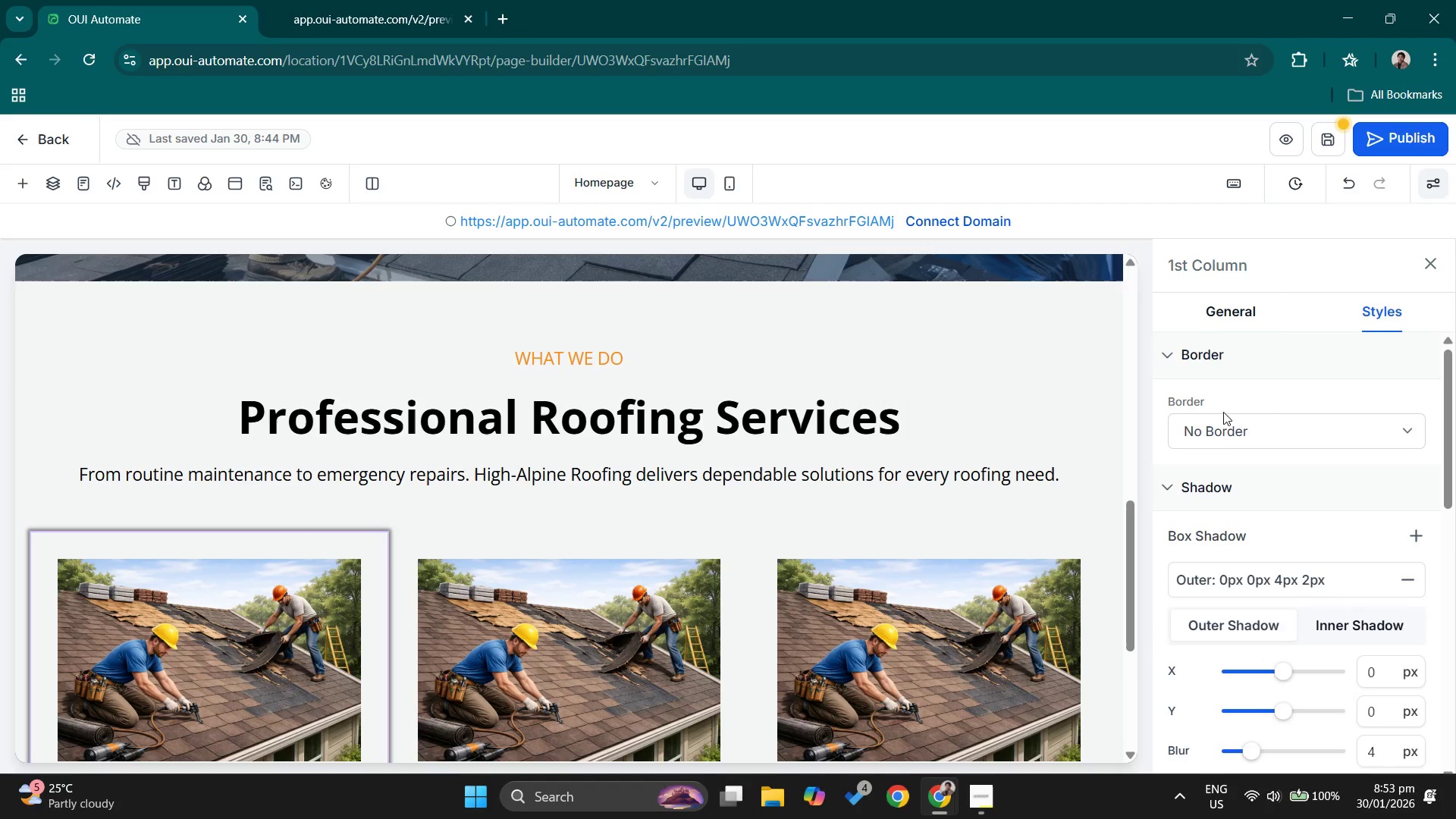 
left_click([1223, 419])
 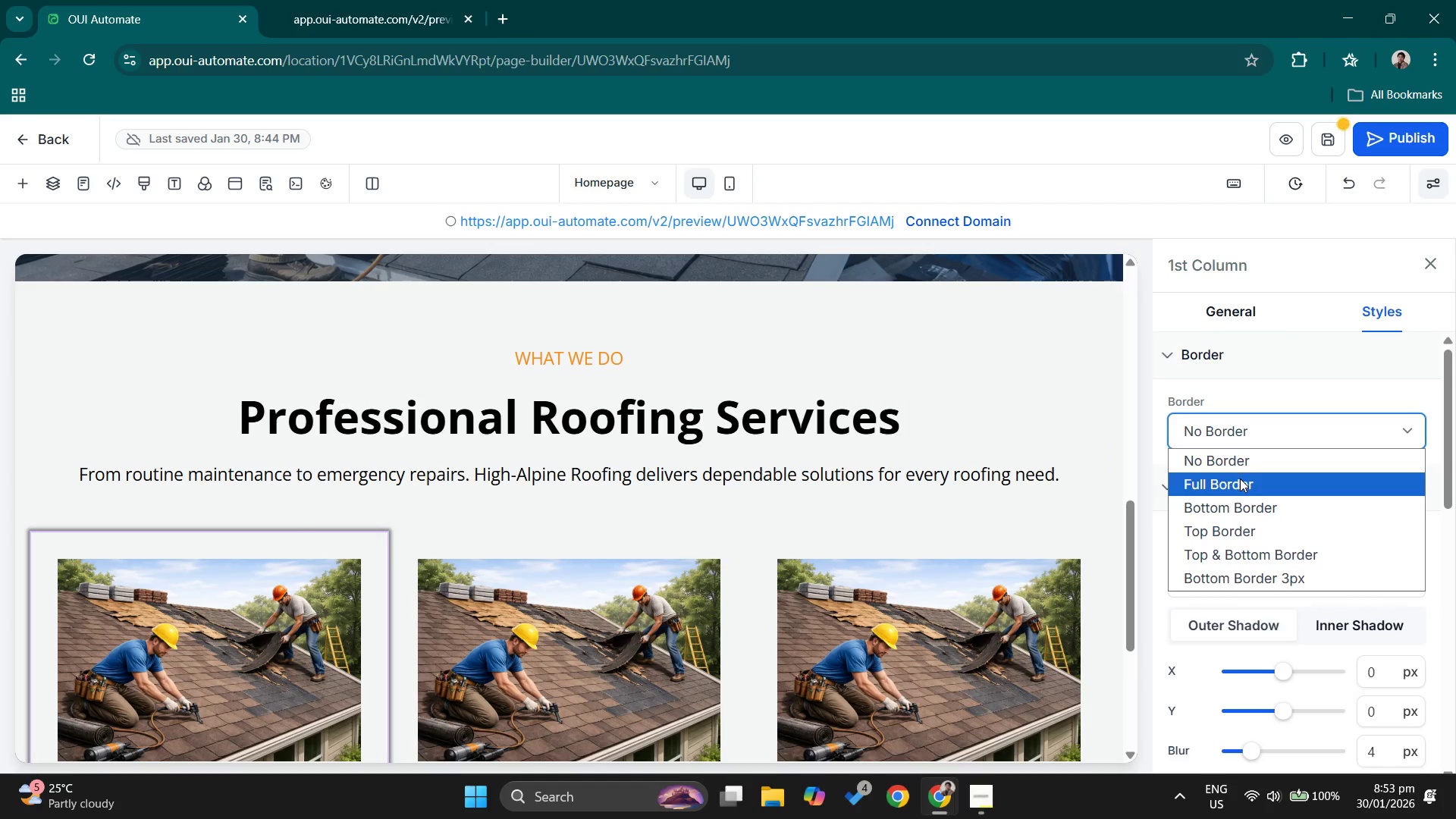 
left_click([1240, 479])
 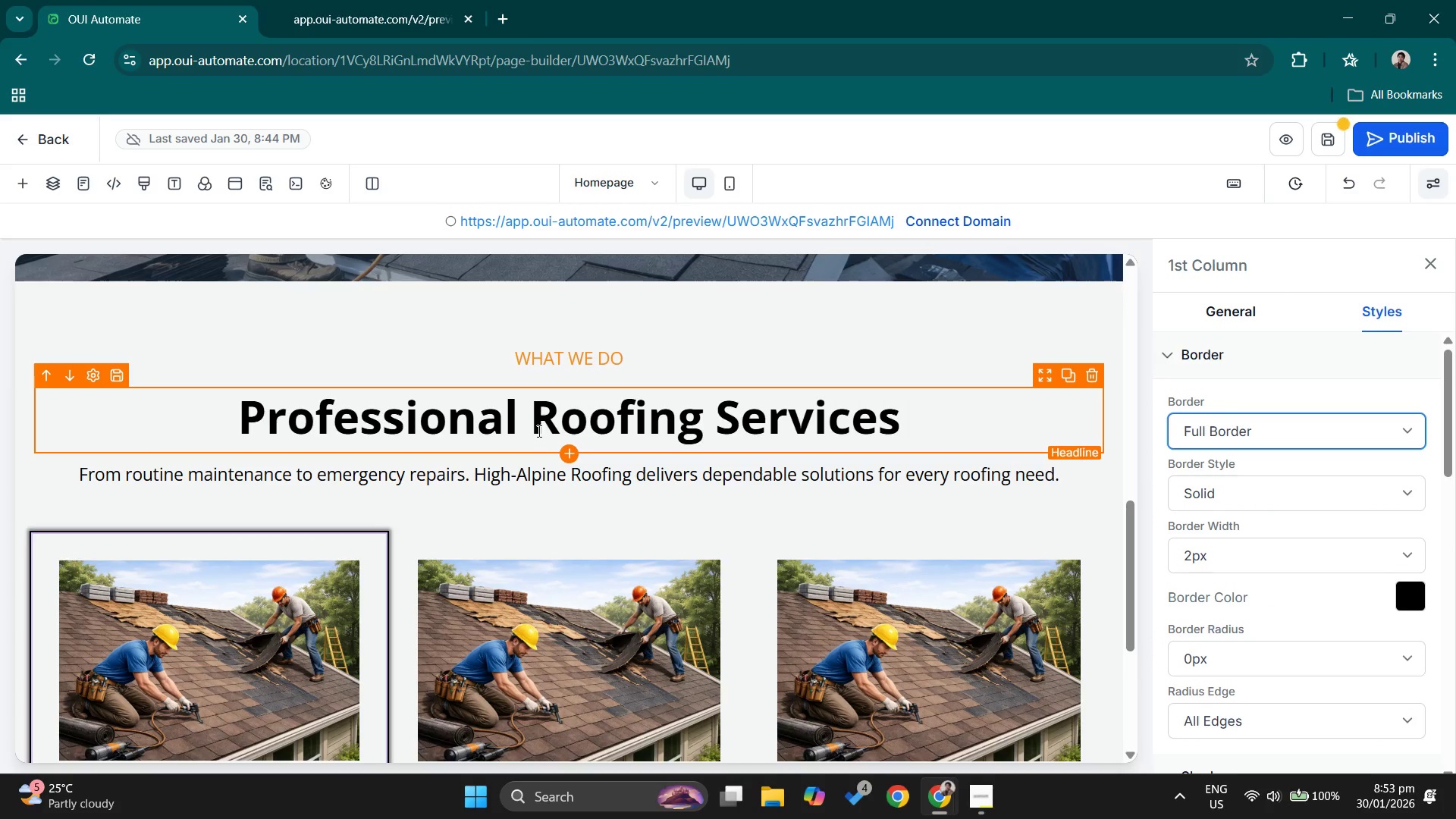 
scroll: coordinate [538, 431], scroll_direction: down, amount: 1.0
 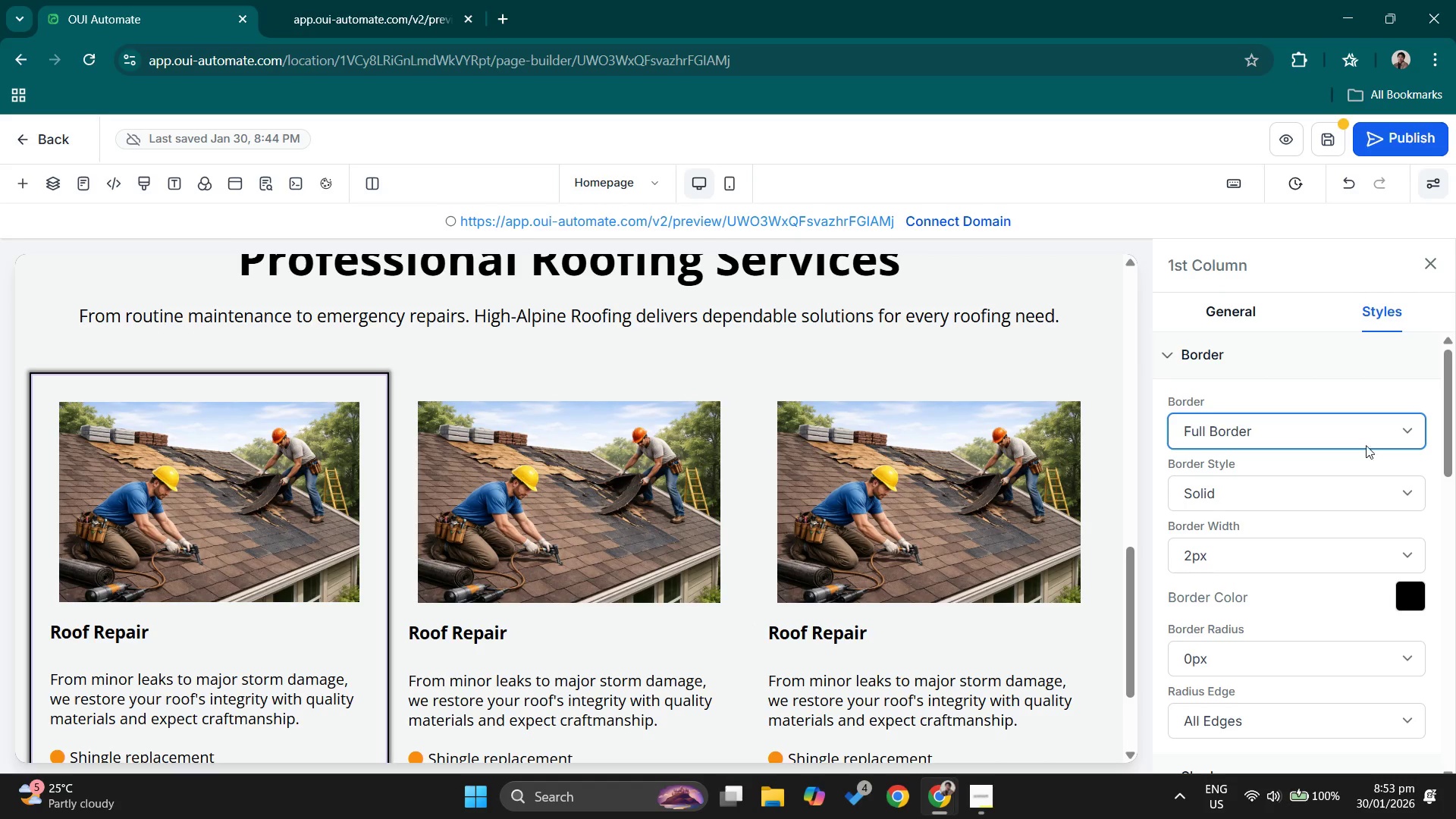 
left_click([1412, 579])
 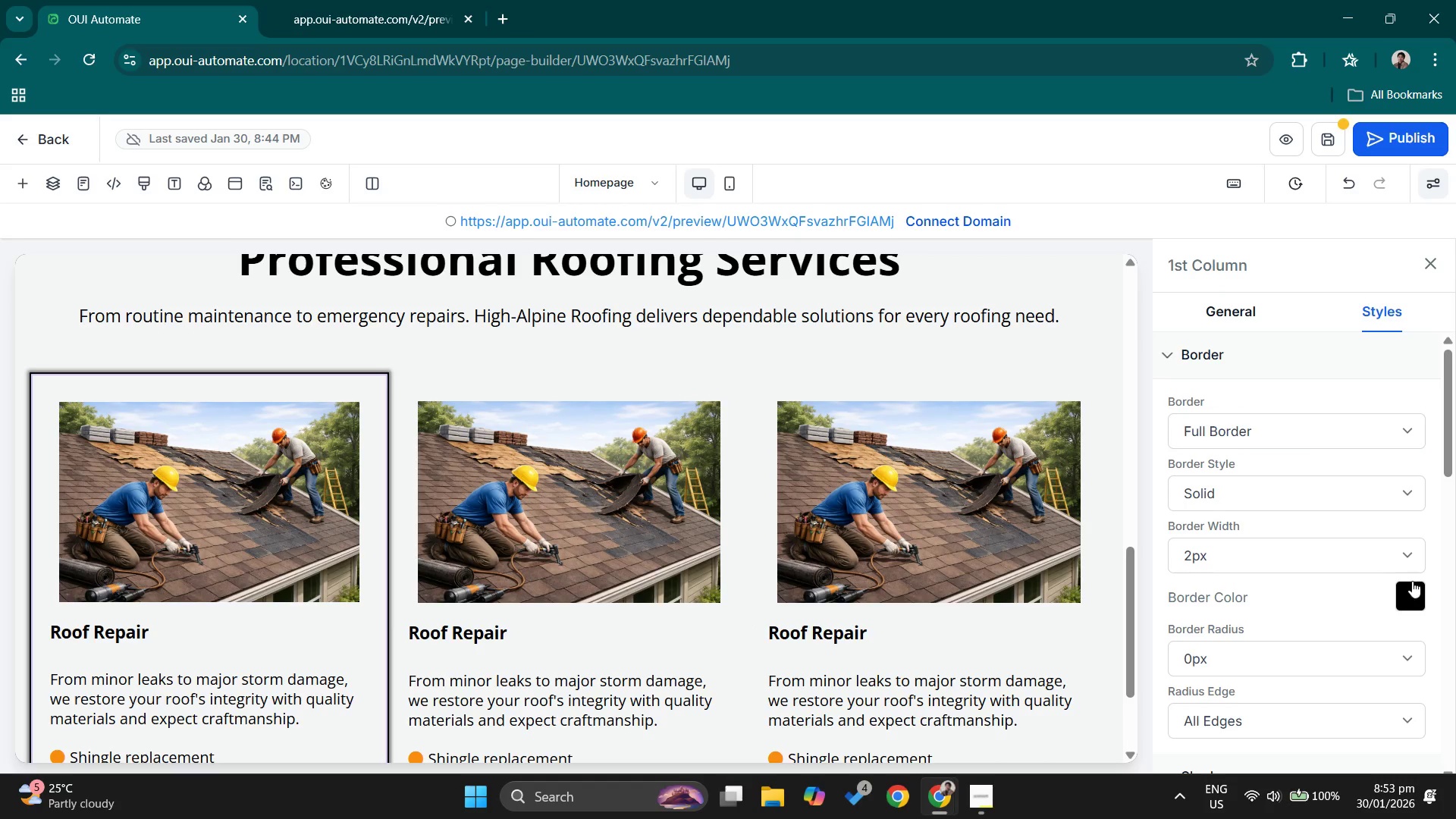 
left_click([1410, 592])
 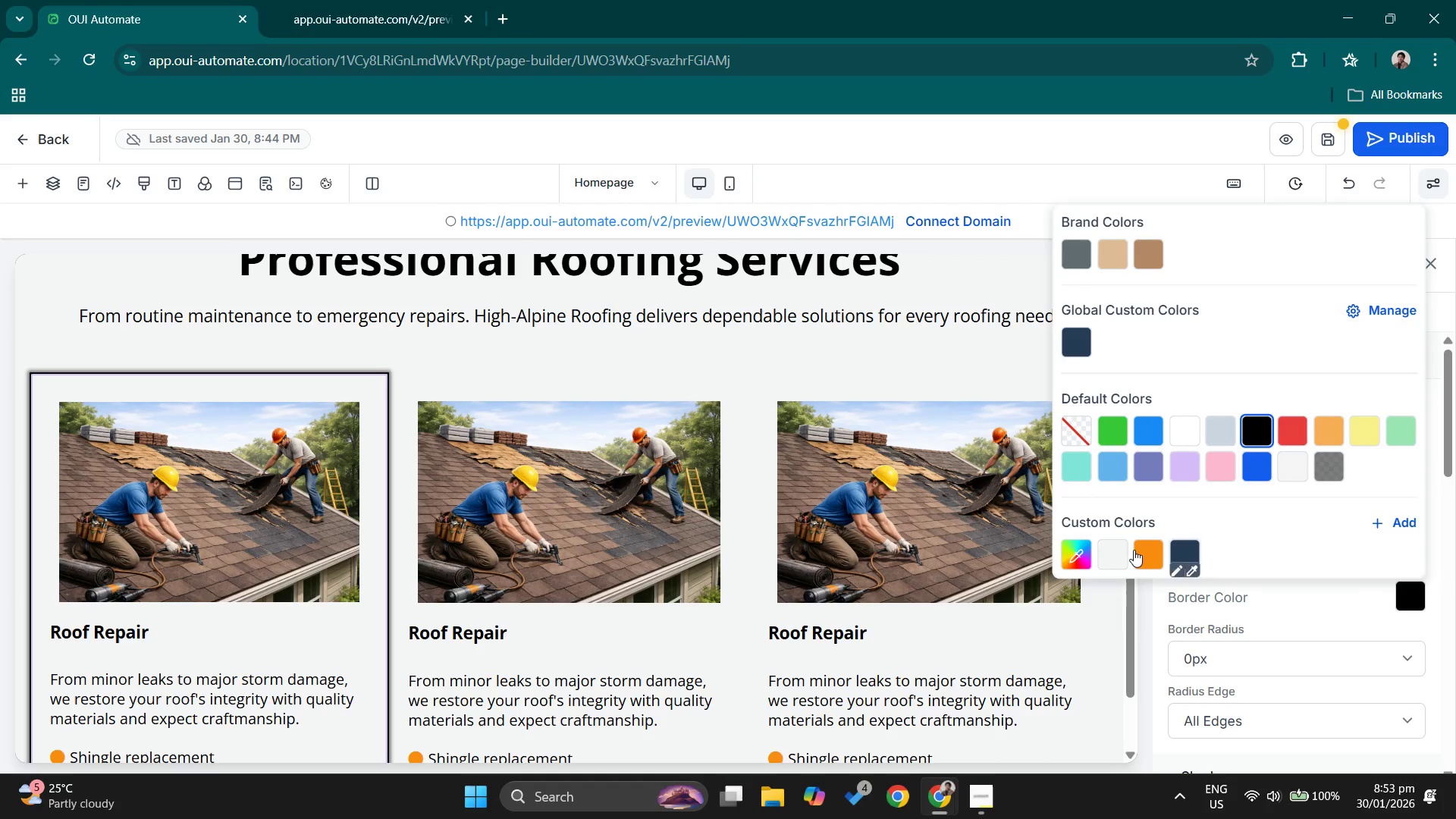 
left_click([1111, 548])
 